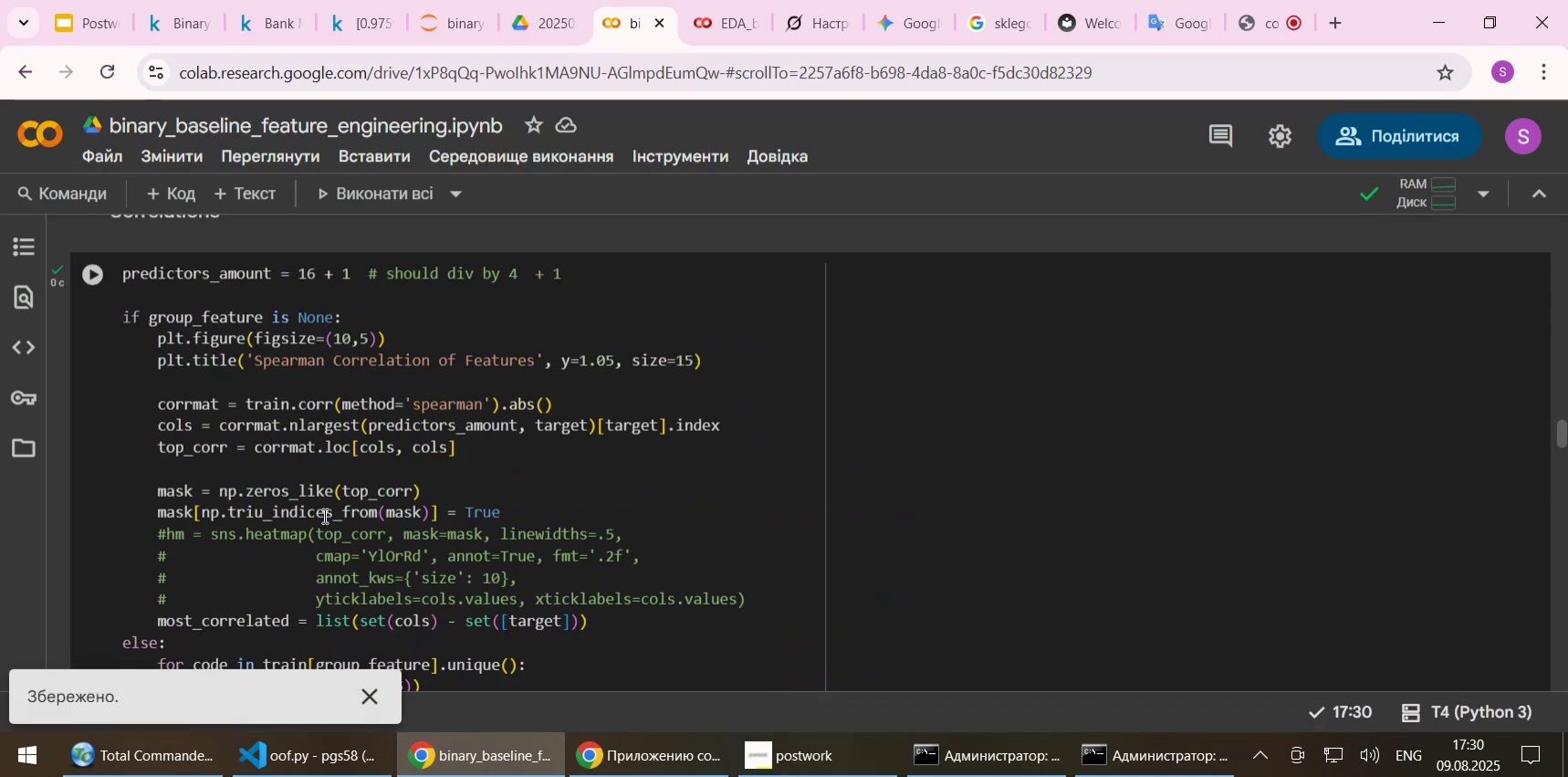 
left_click([323, 518])
 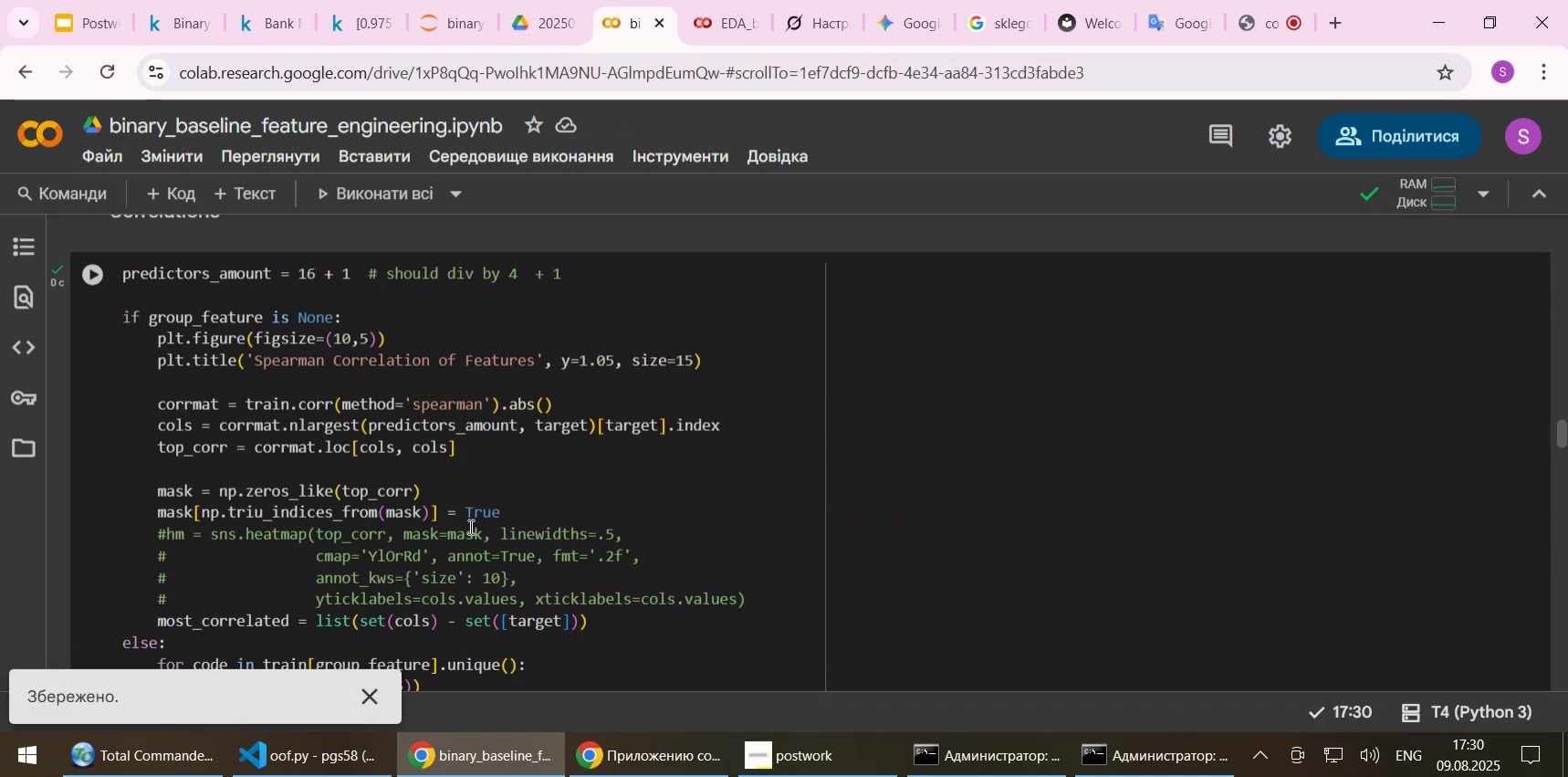 
left_click([464, 528])
 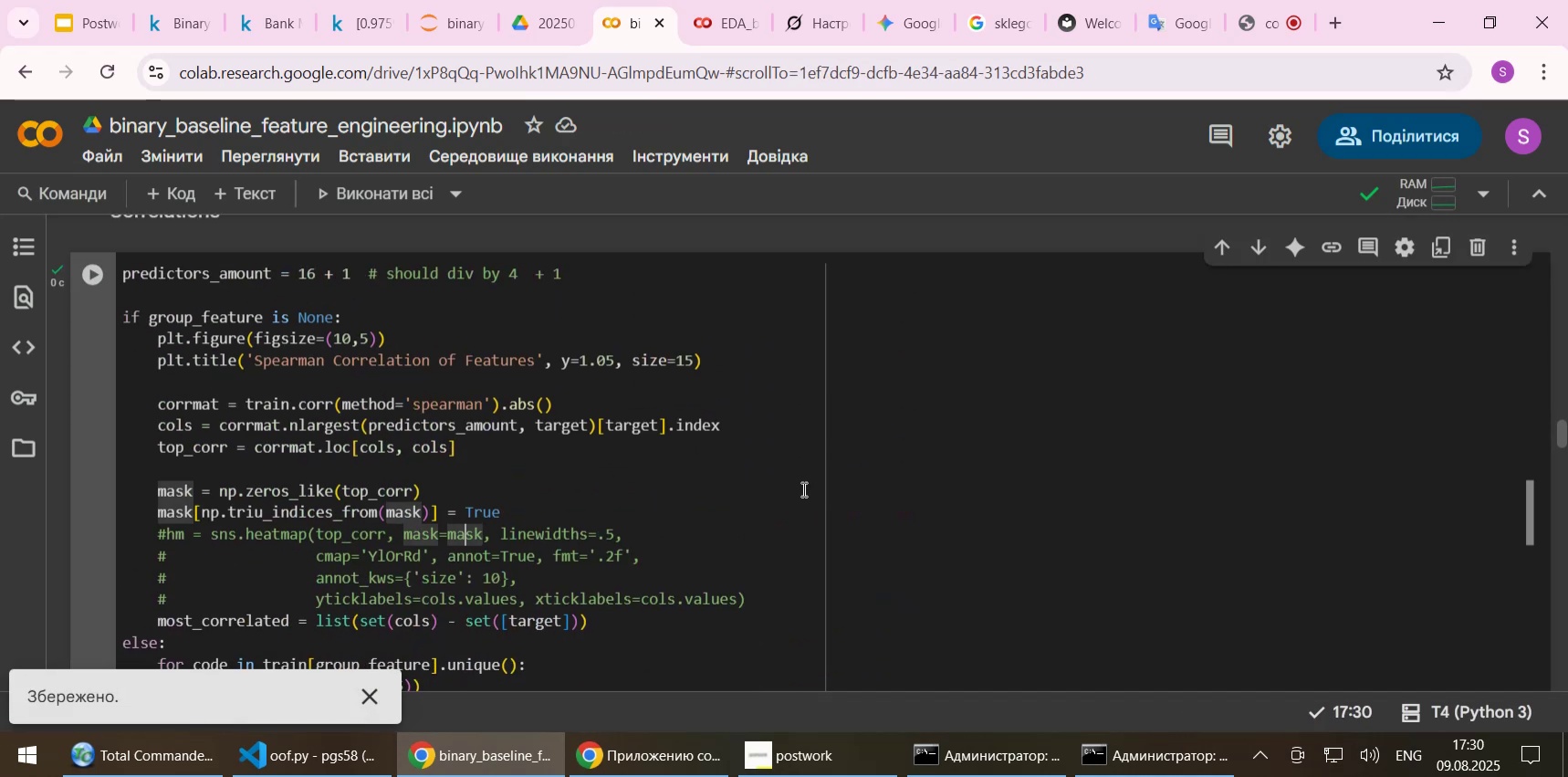 
key(Home)
 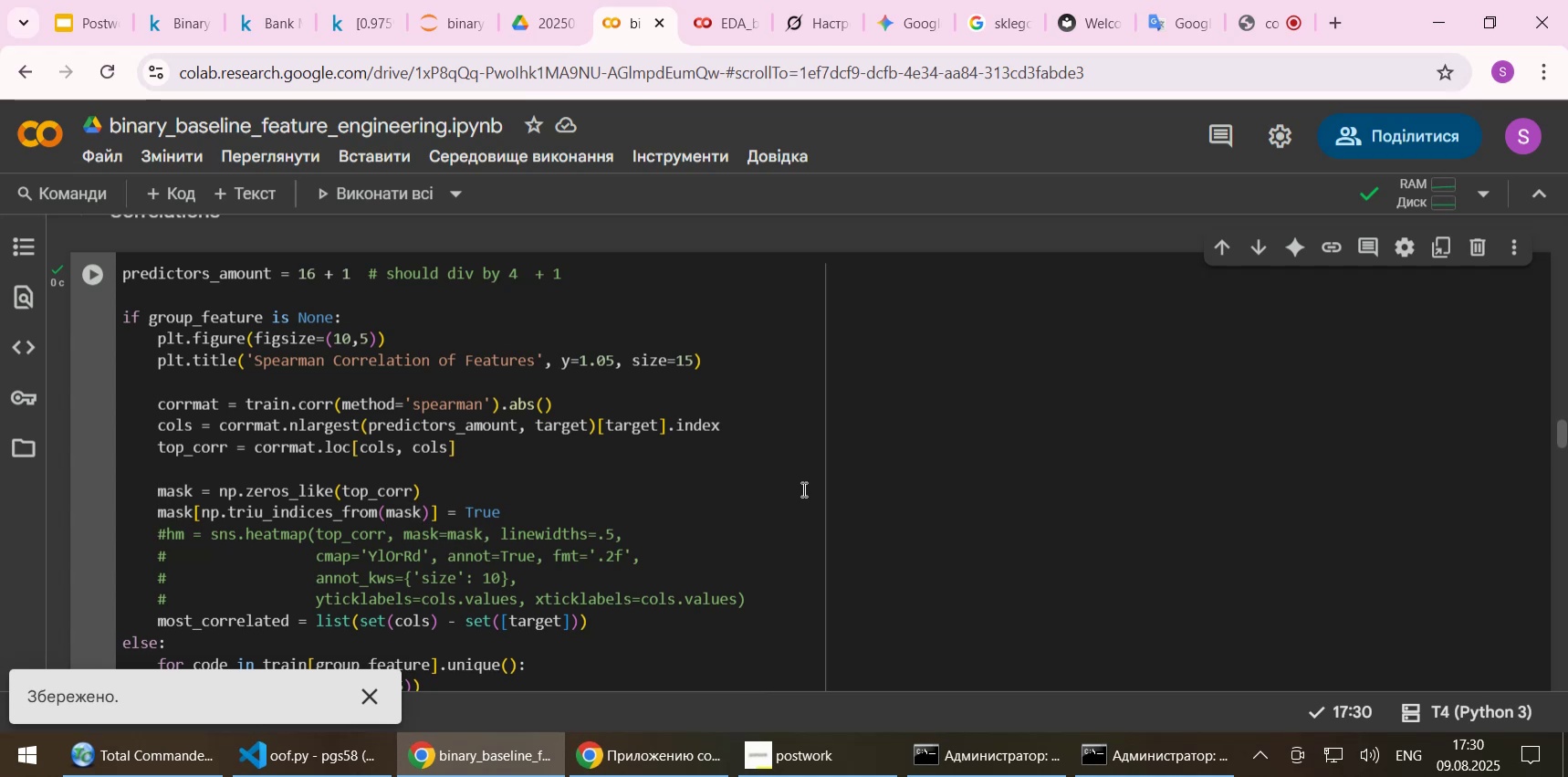 
key(Delete)
 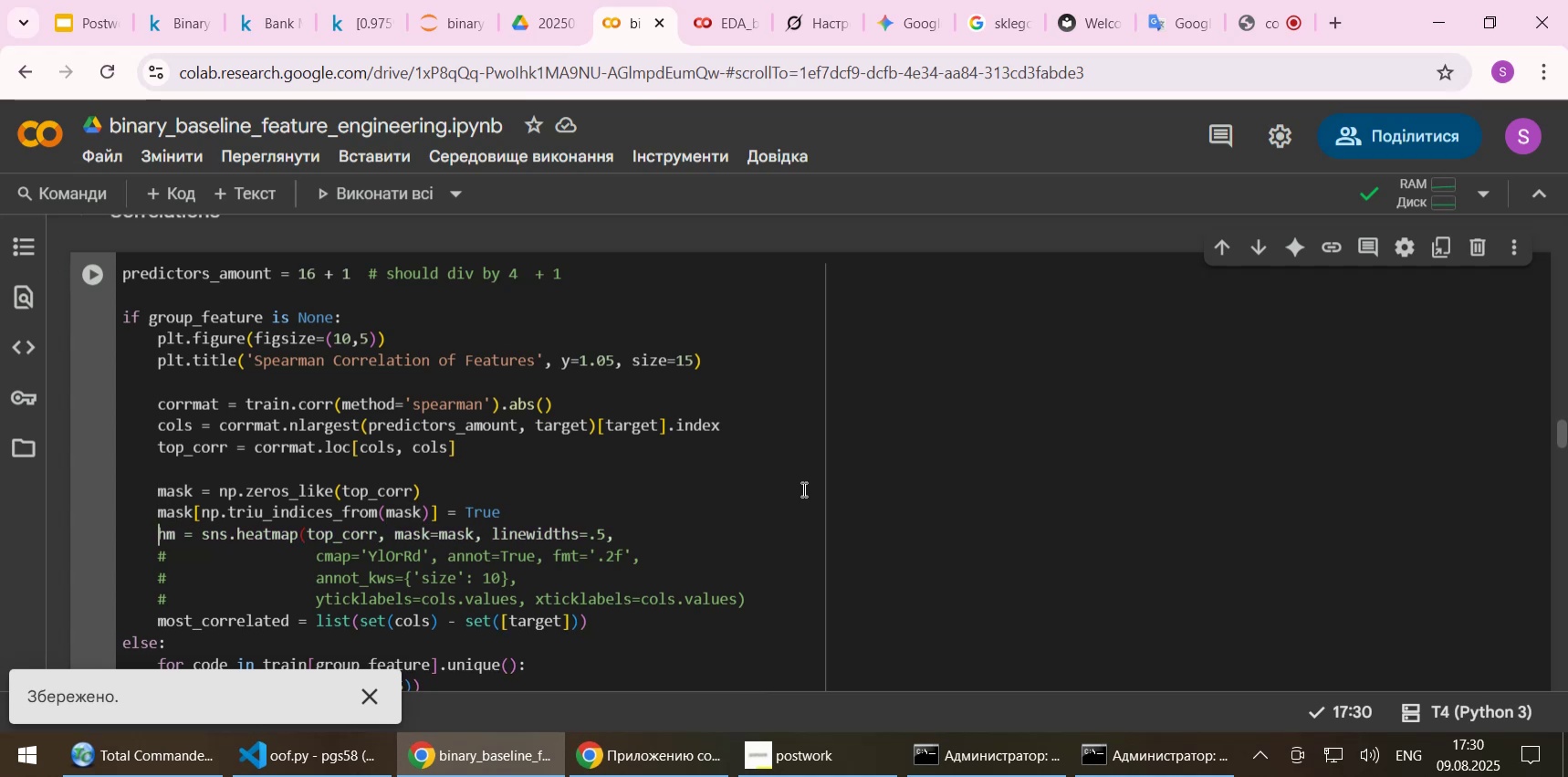 
key(ArrowDown)
 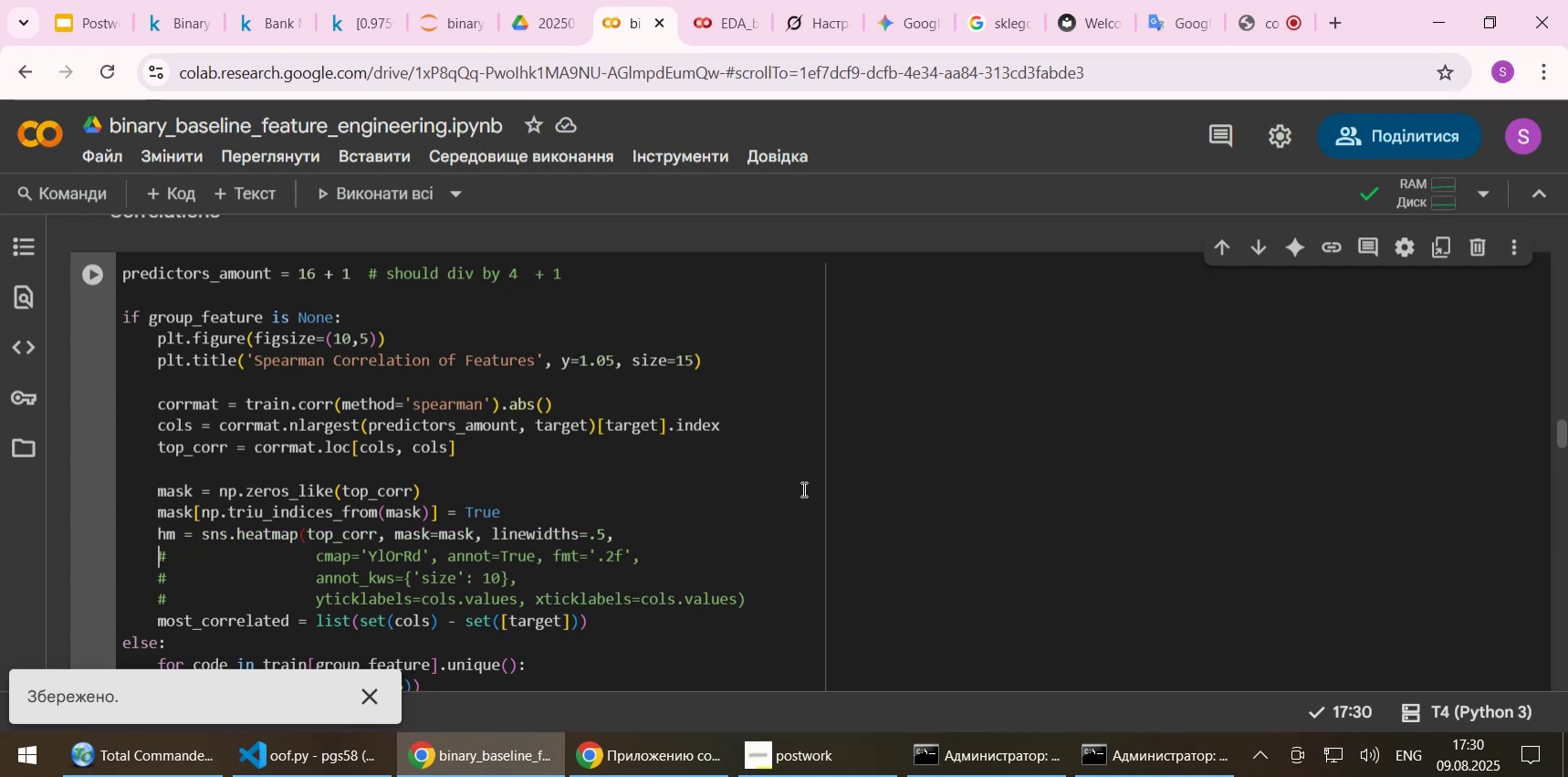 
key(Delete)
 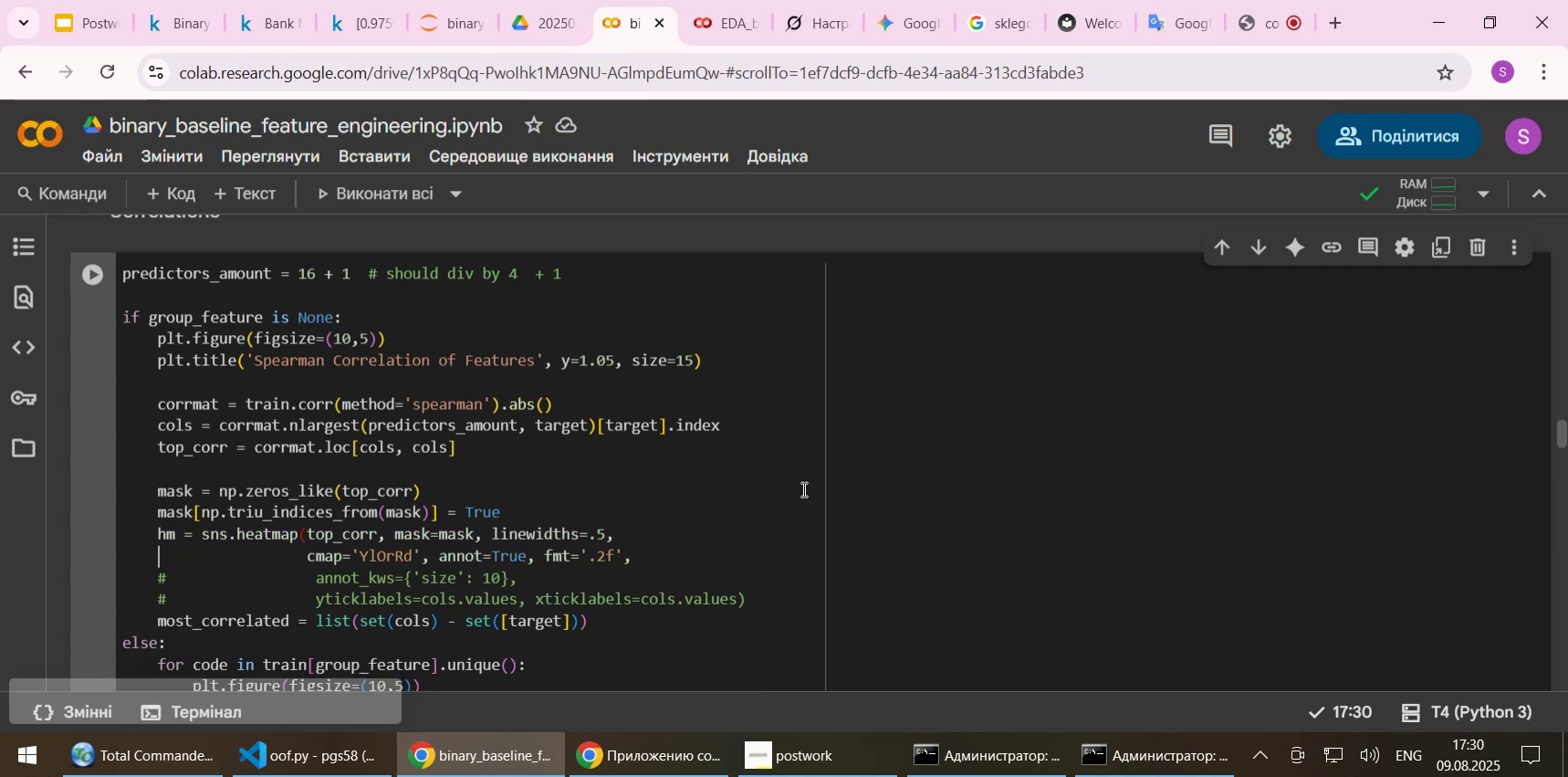 
key(ArrowDown)
 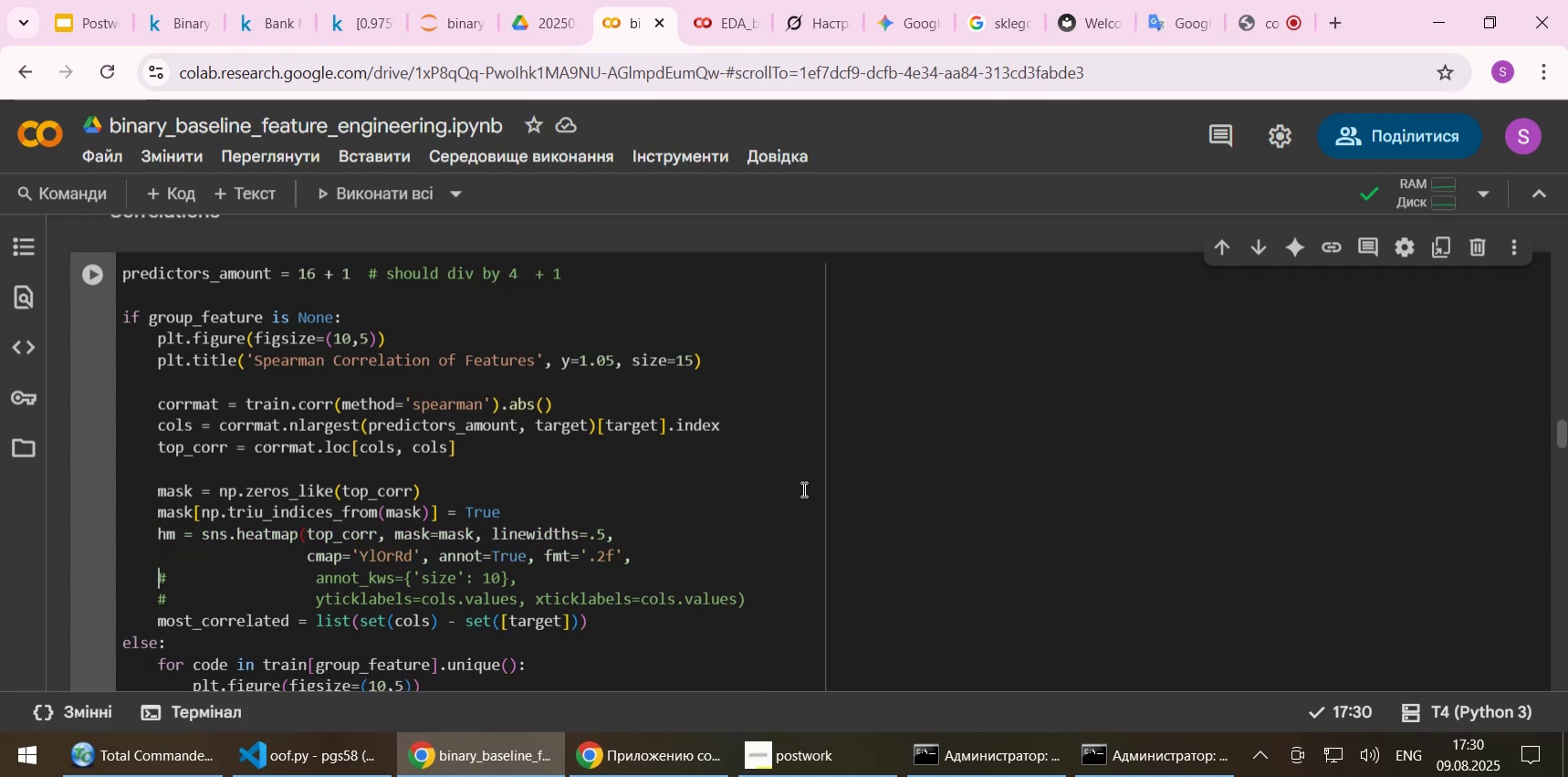 
key(Delete)
 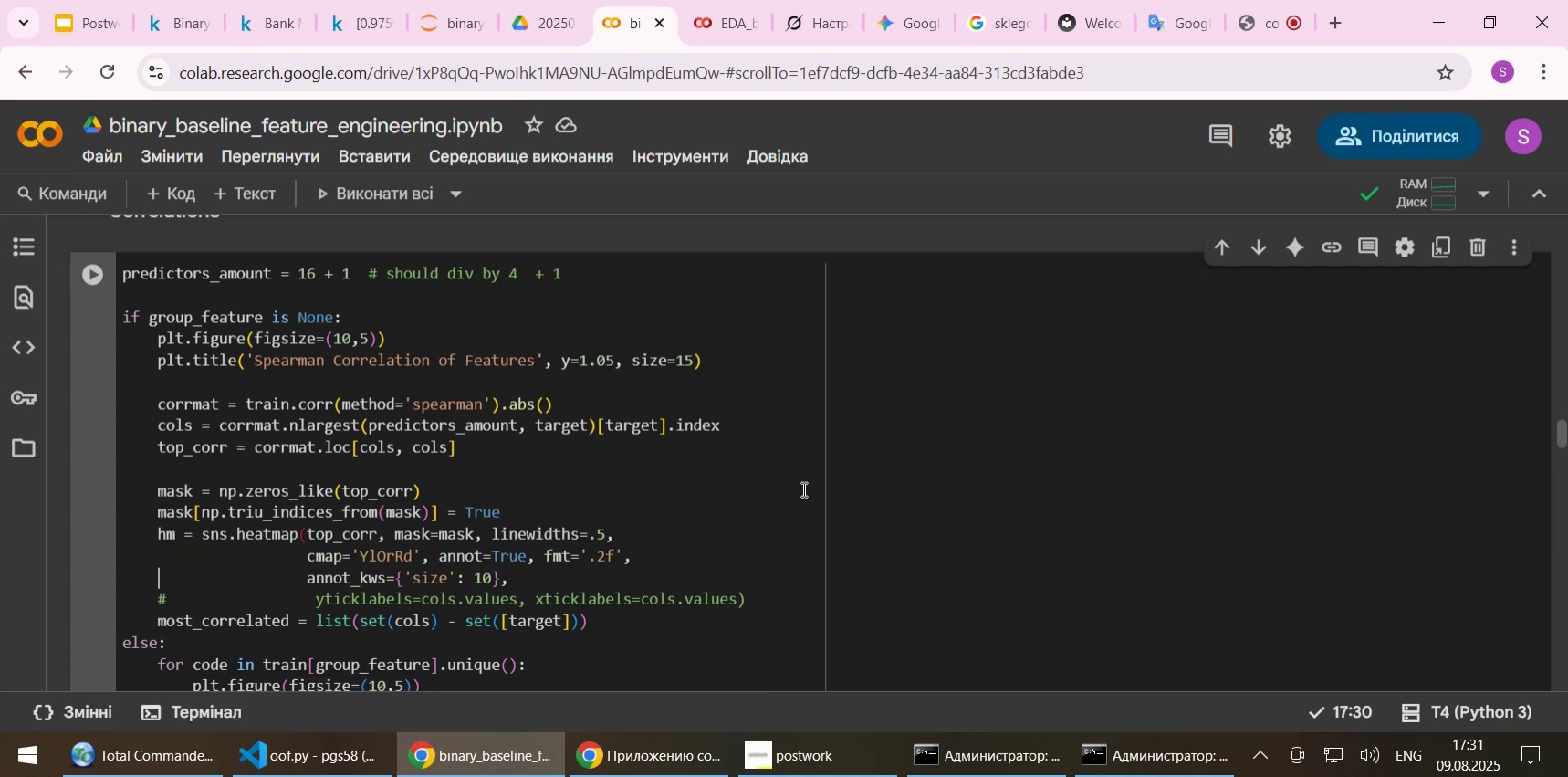 
key(ArrowDown)
 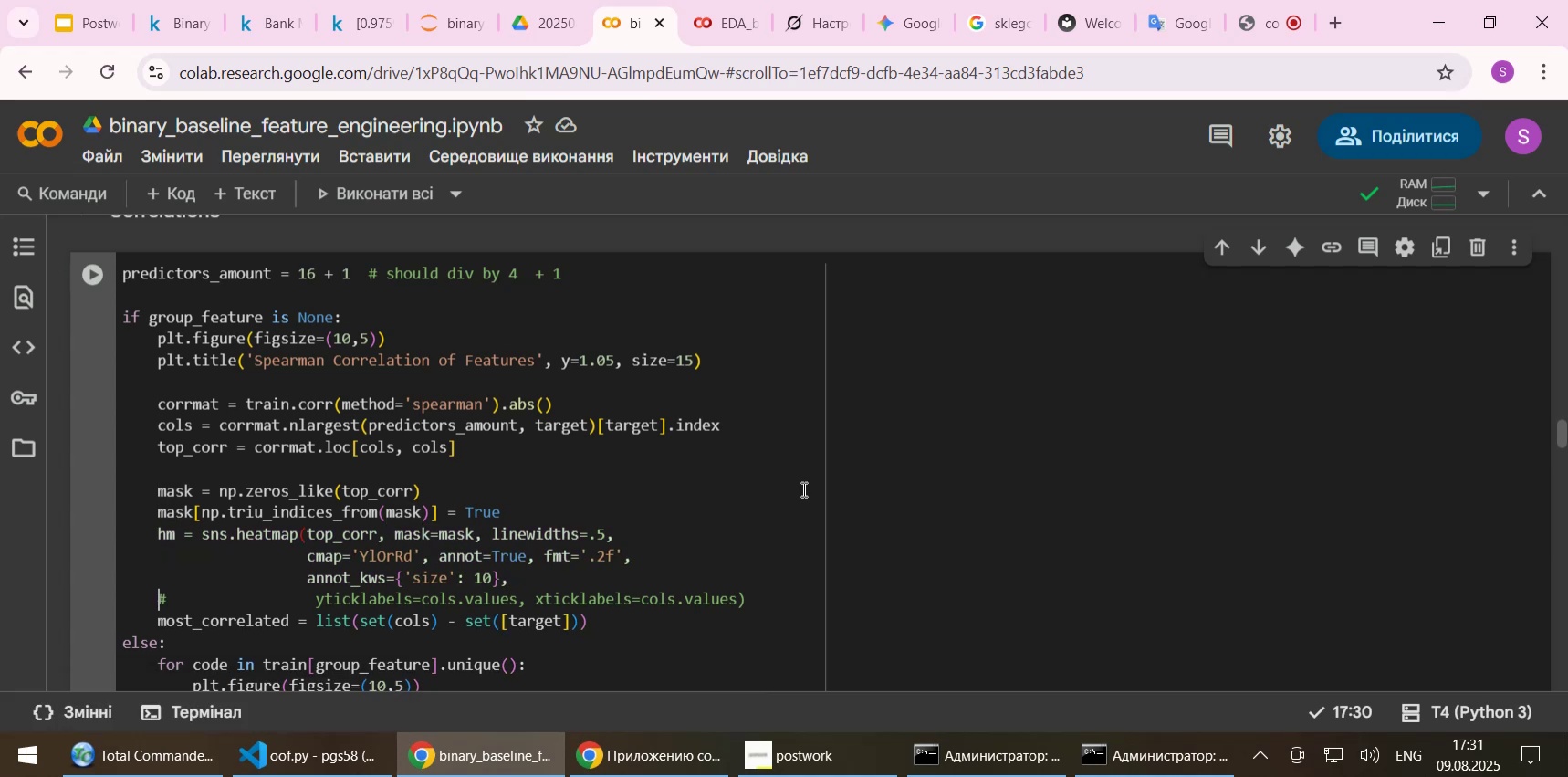 
key(Delete)
 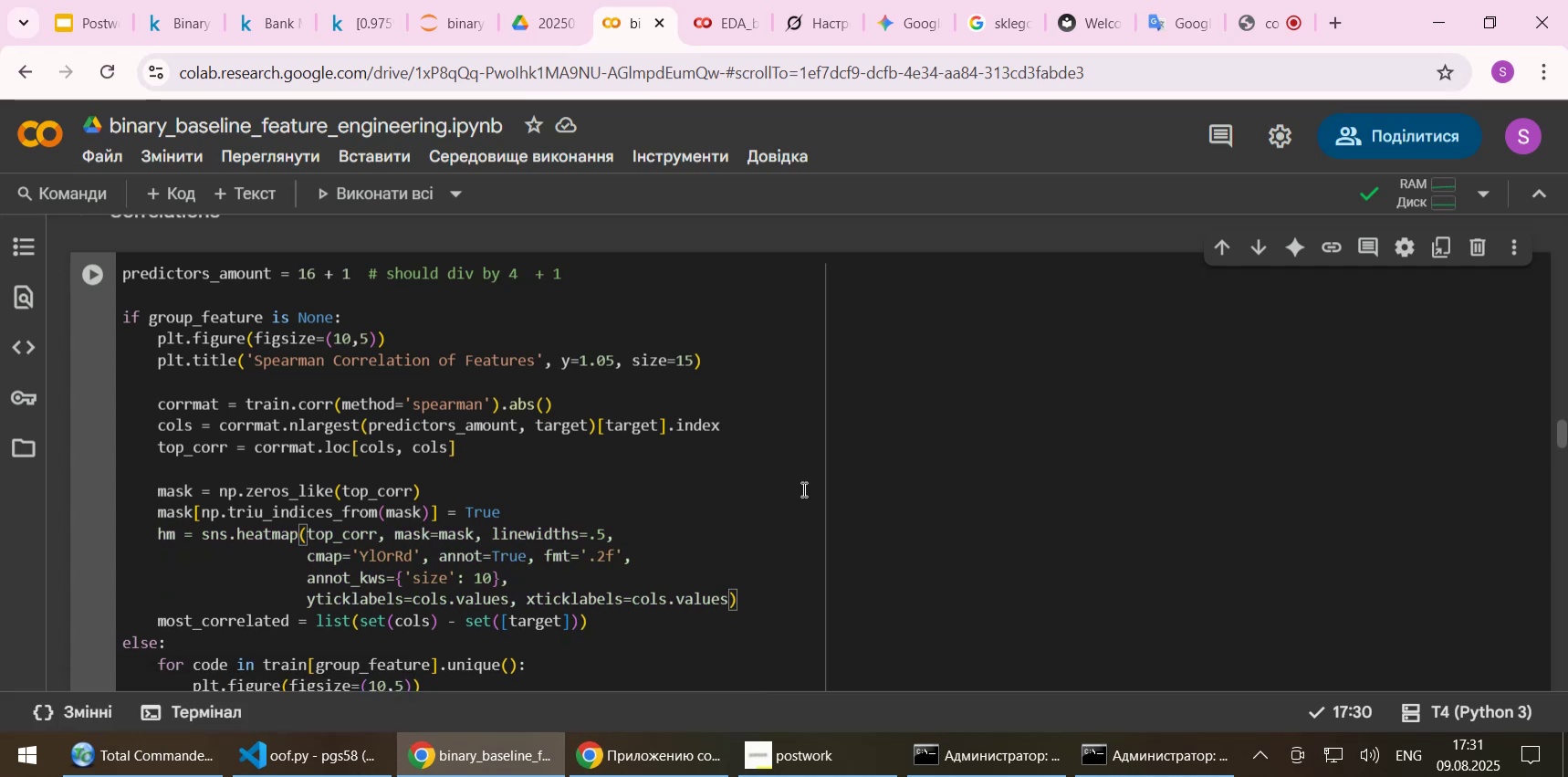 
key(Control+S)
 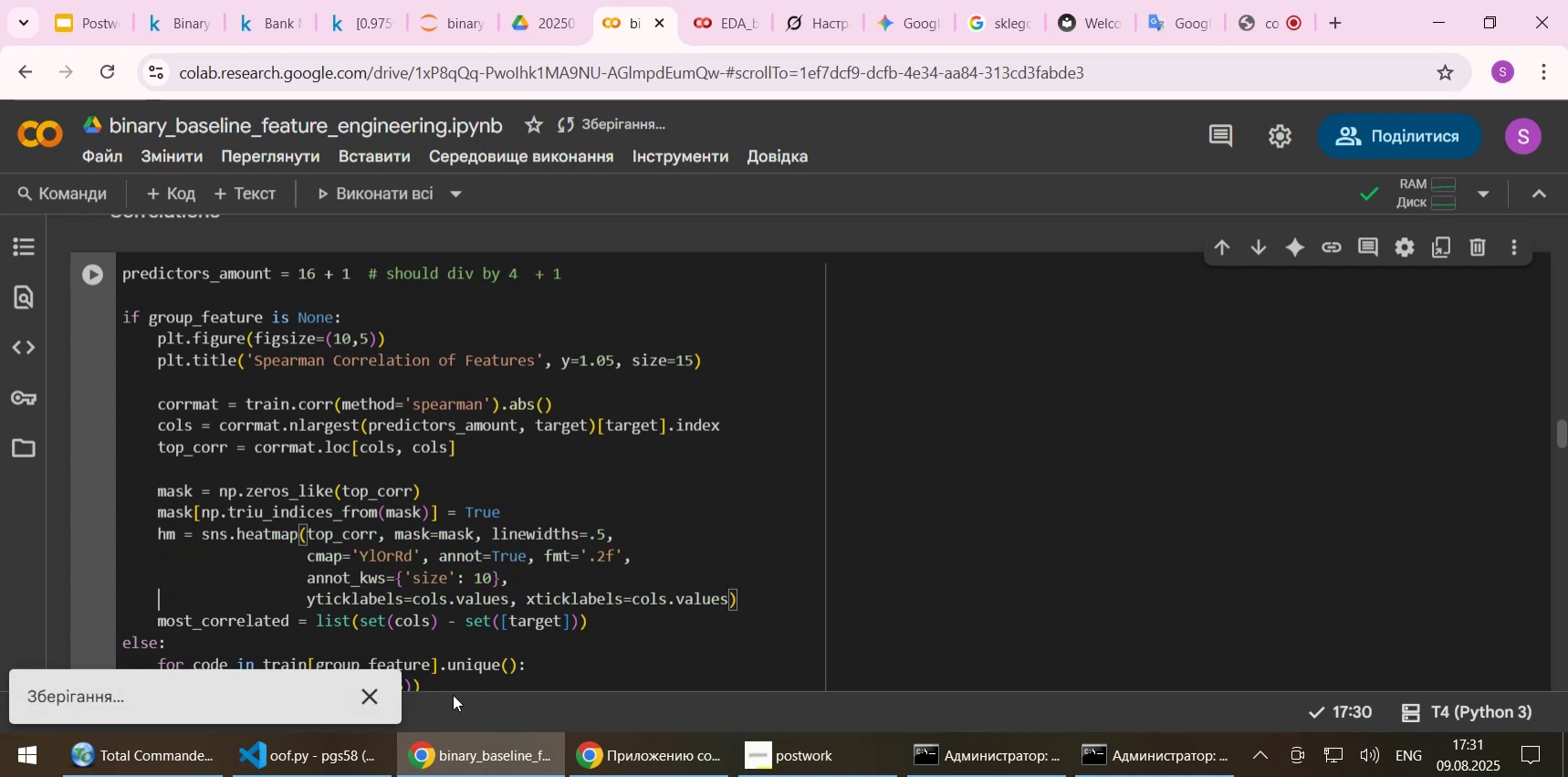 
left_click([373, 700])
 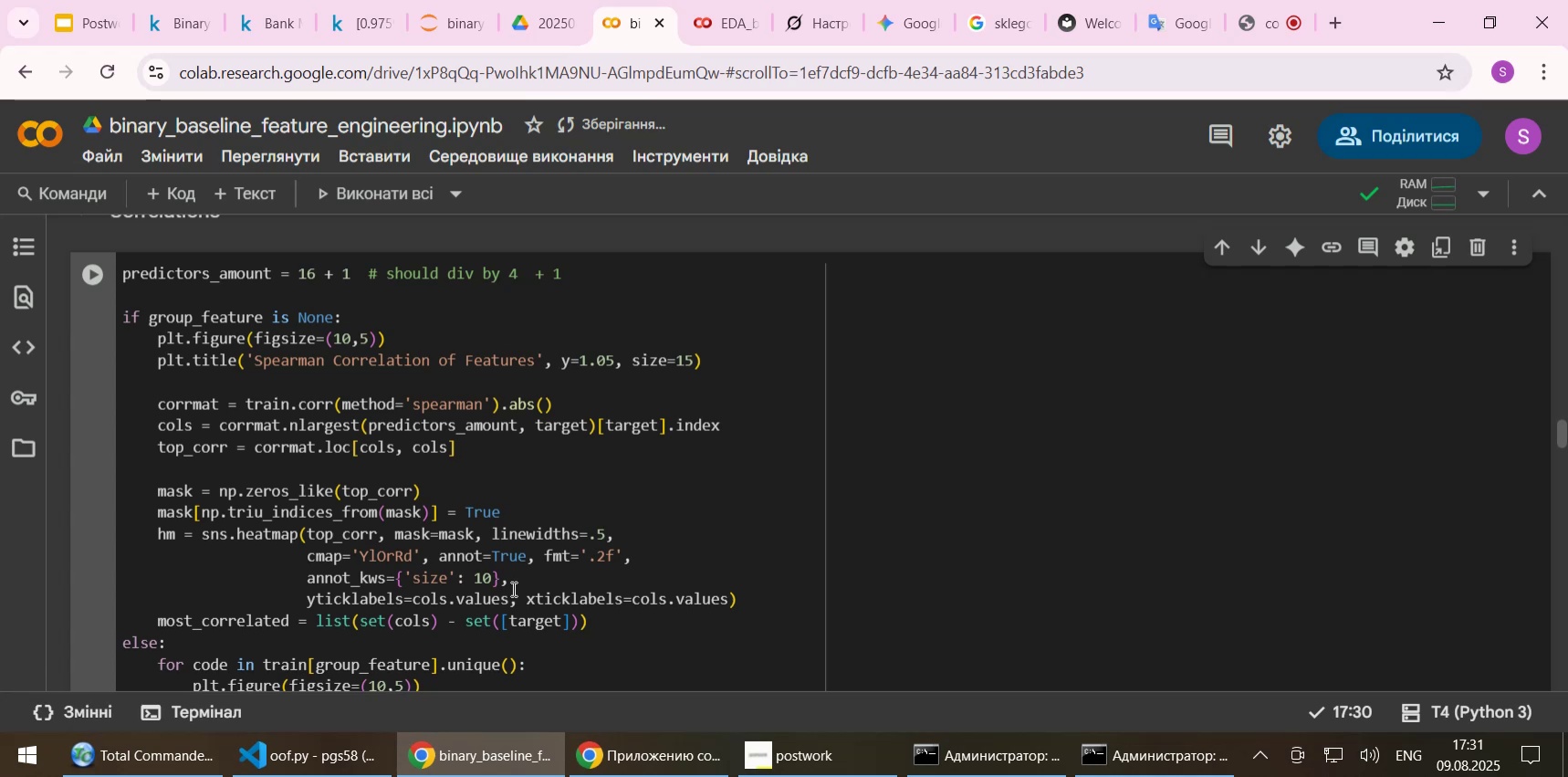 
left_click([530, 580])
 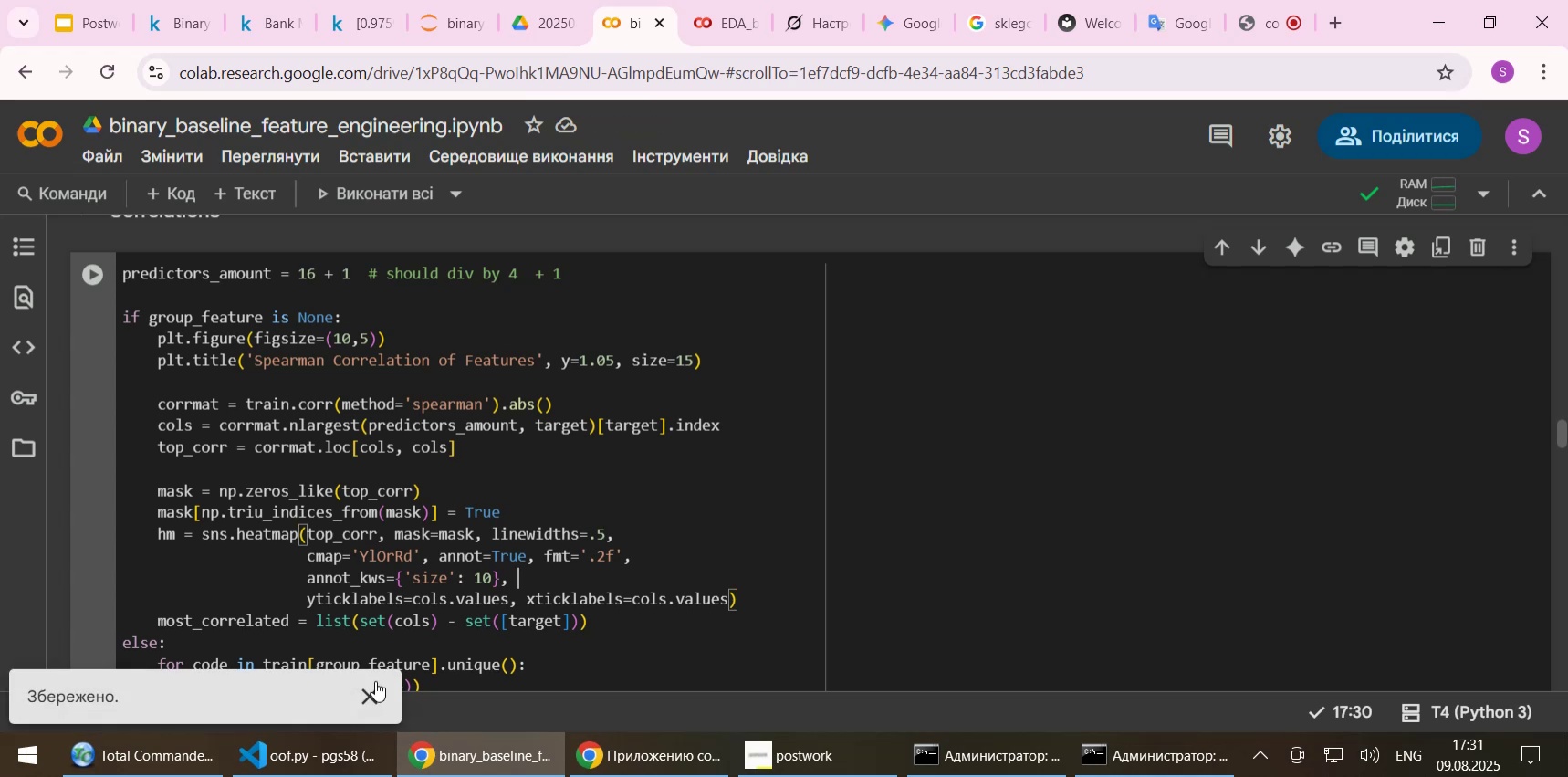 
left_click([368, 695])
 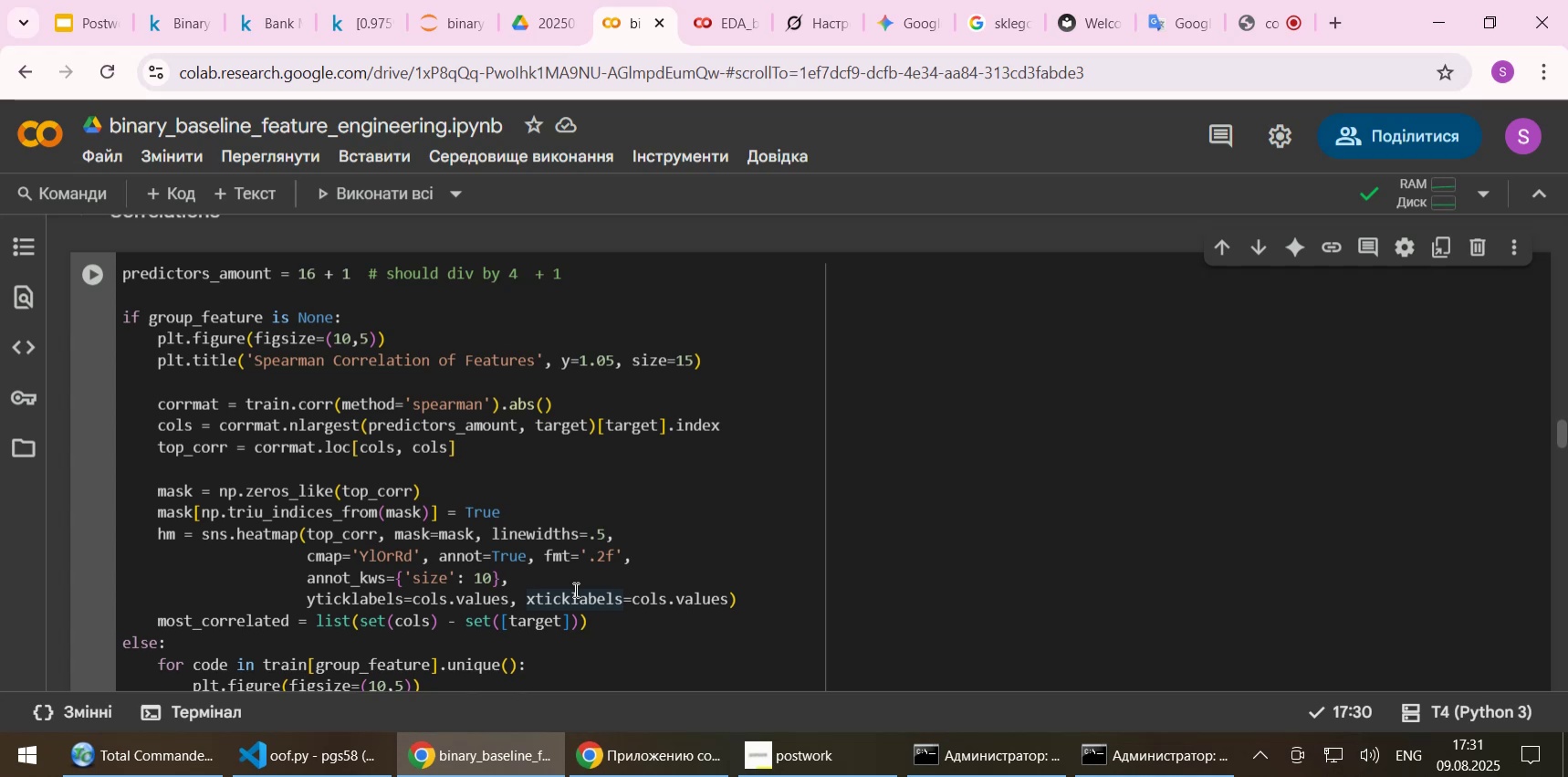 
wait(22.73)
 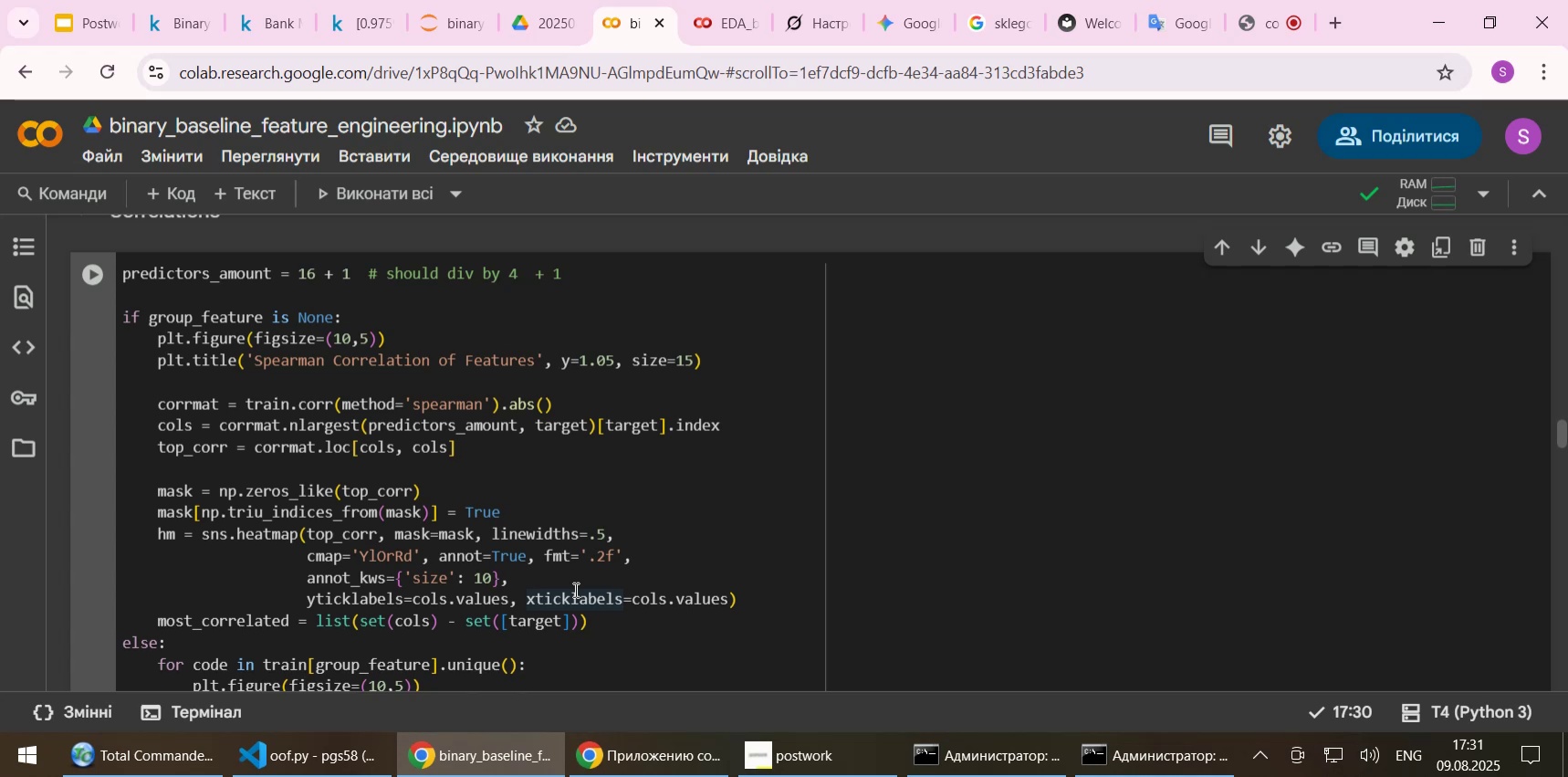 
left_click([775, 530])
 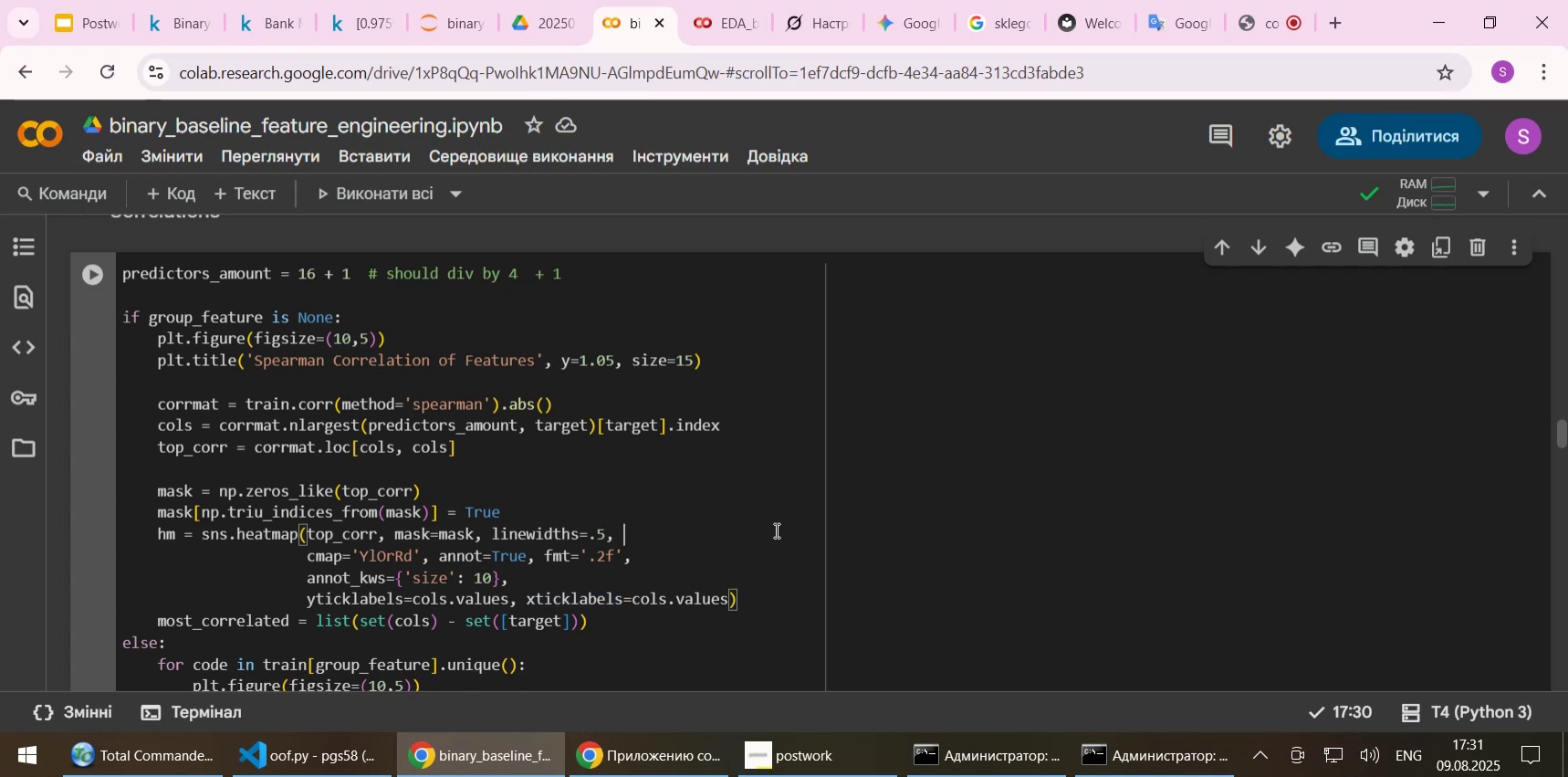 
key(Shift+Enter)
 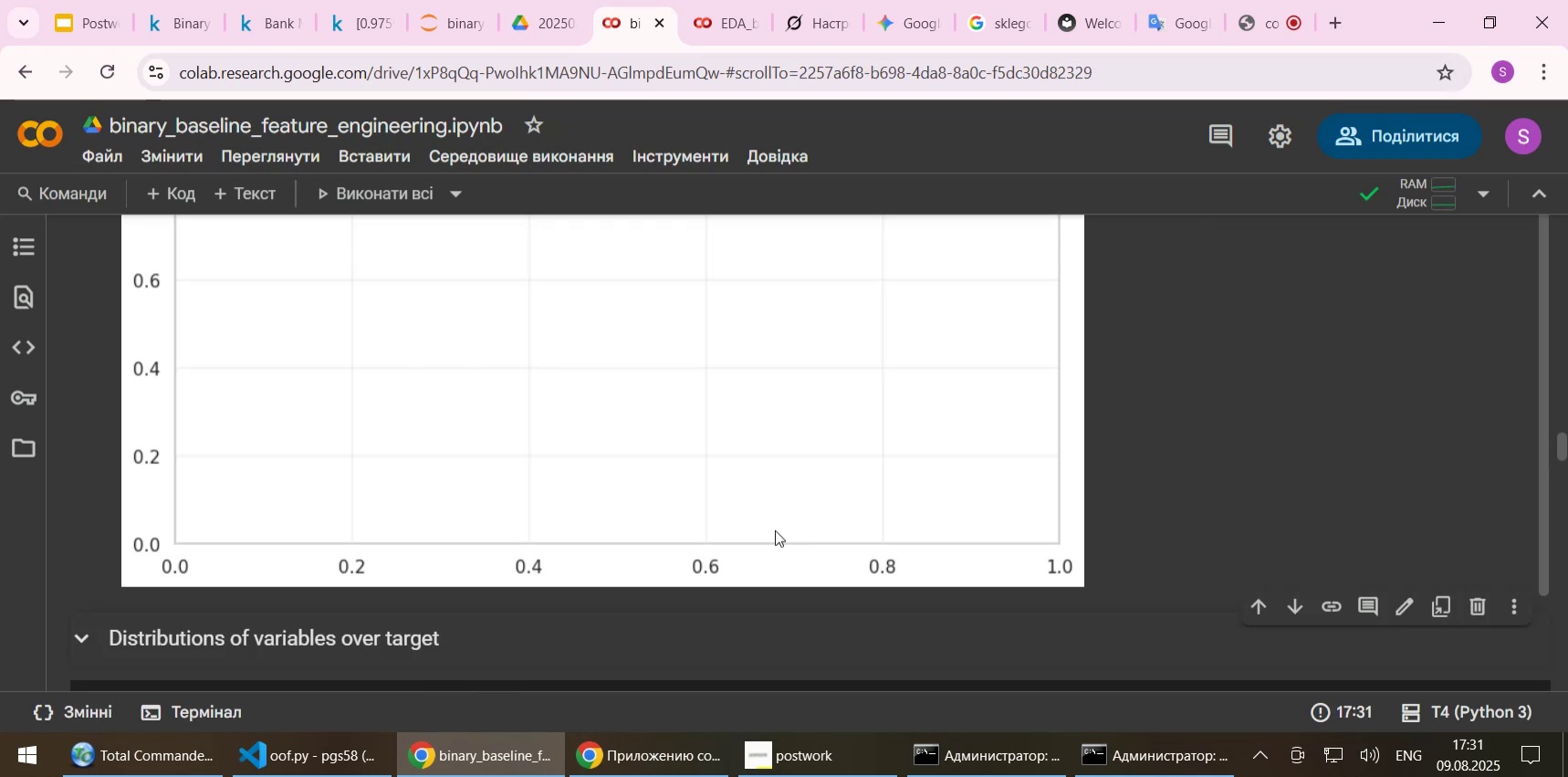 
scroll: coordinate [1153, 463], scroll_direction: up, amount: 15.0
 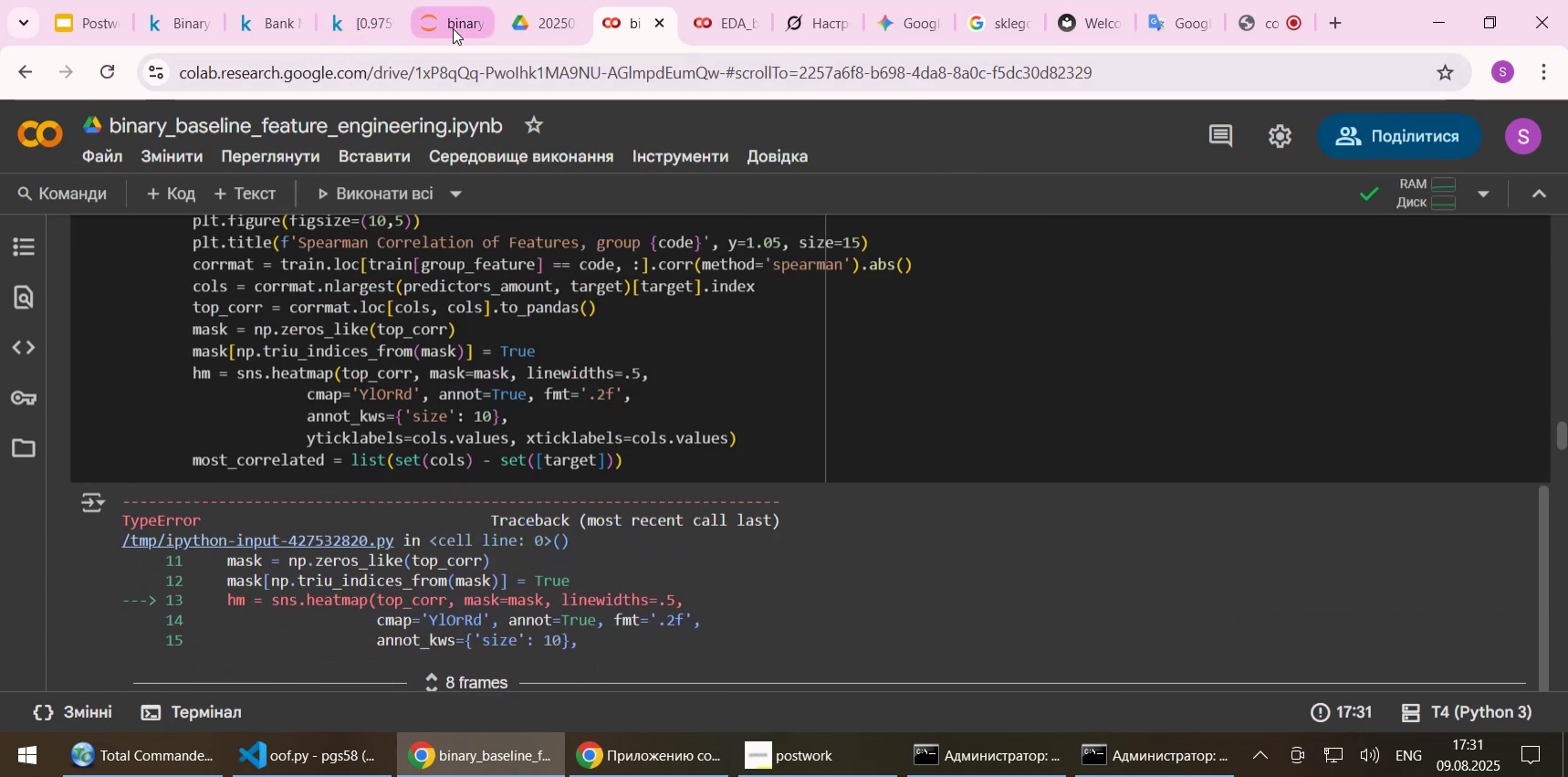 
left_click([455, 28])
 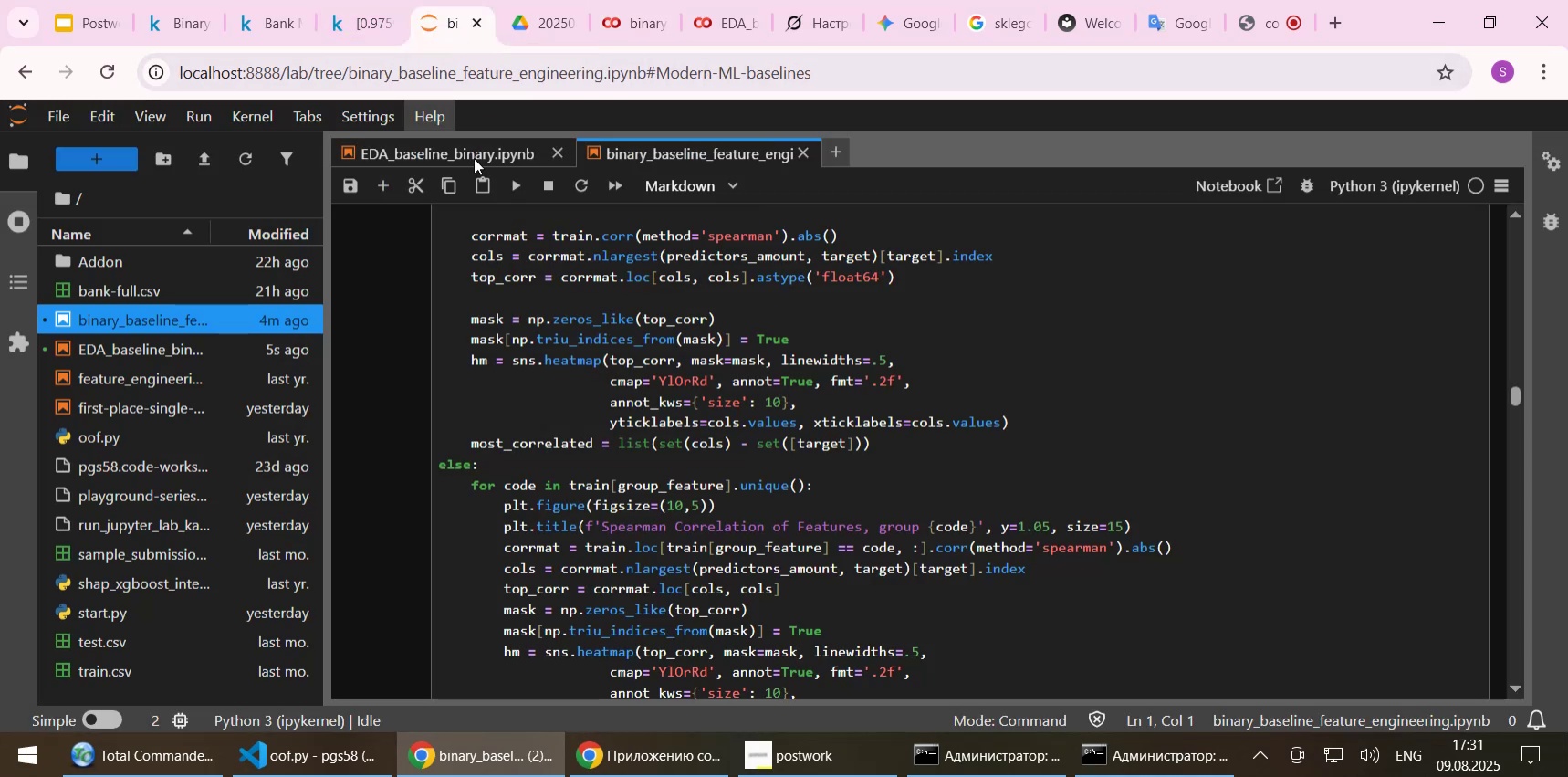 
left_click([474, 158])
 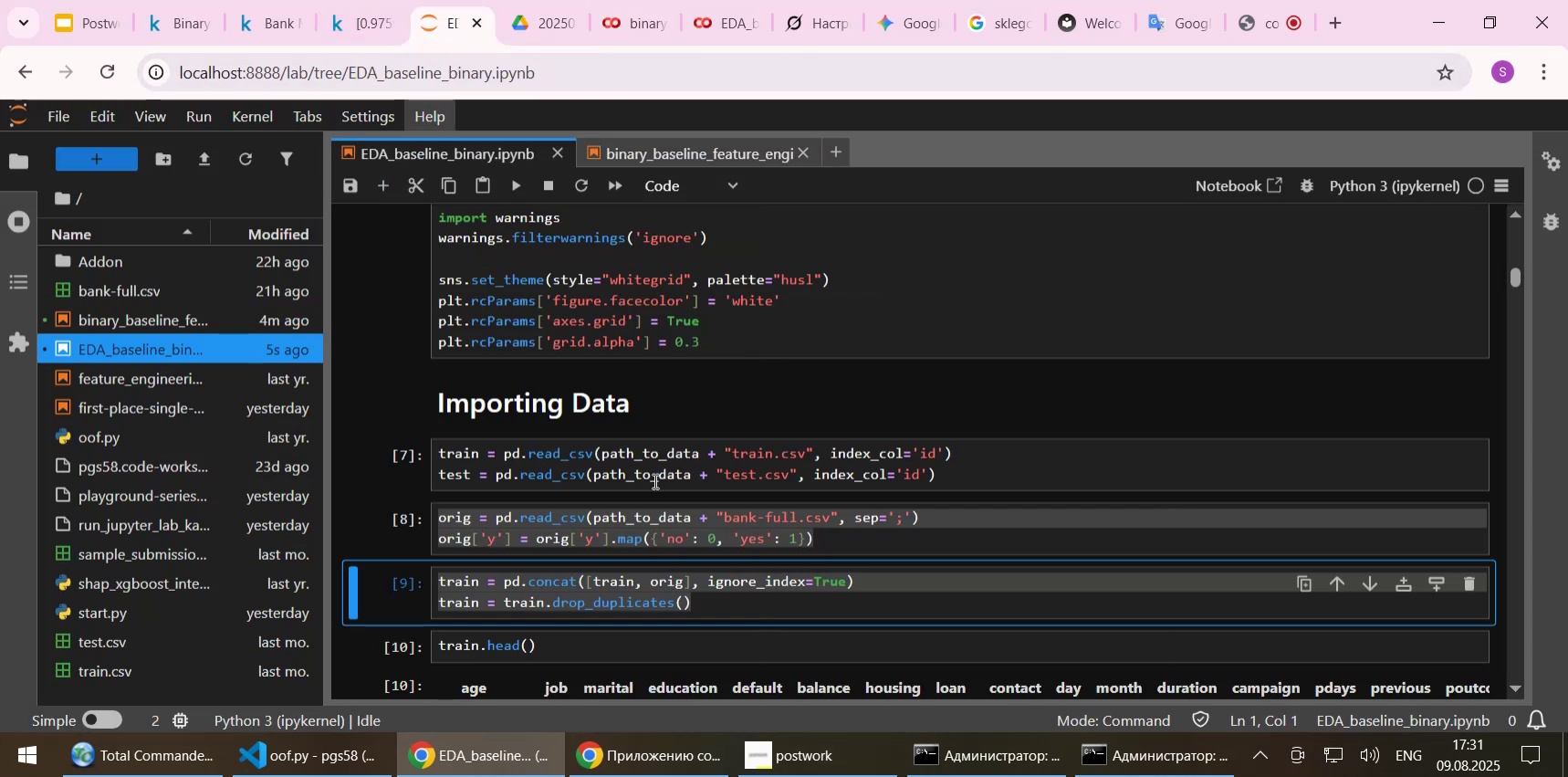 
left_click([621, 520])
 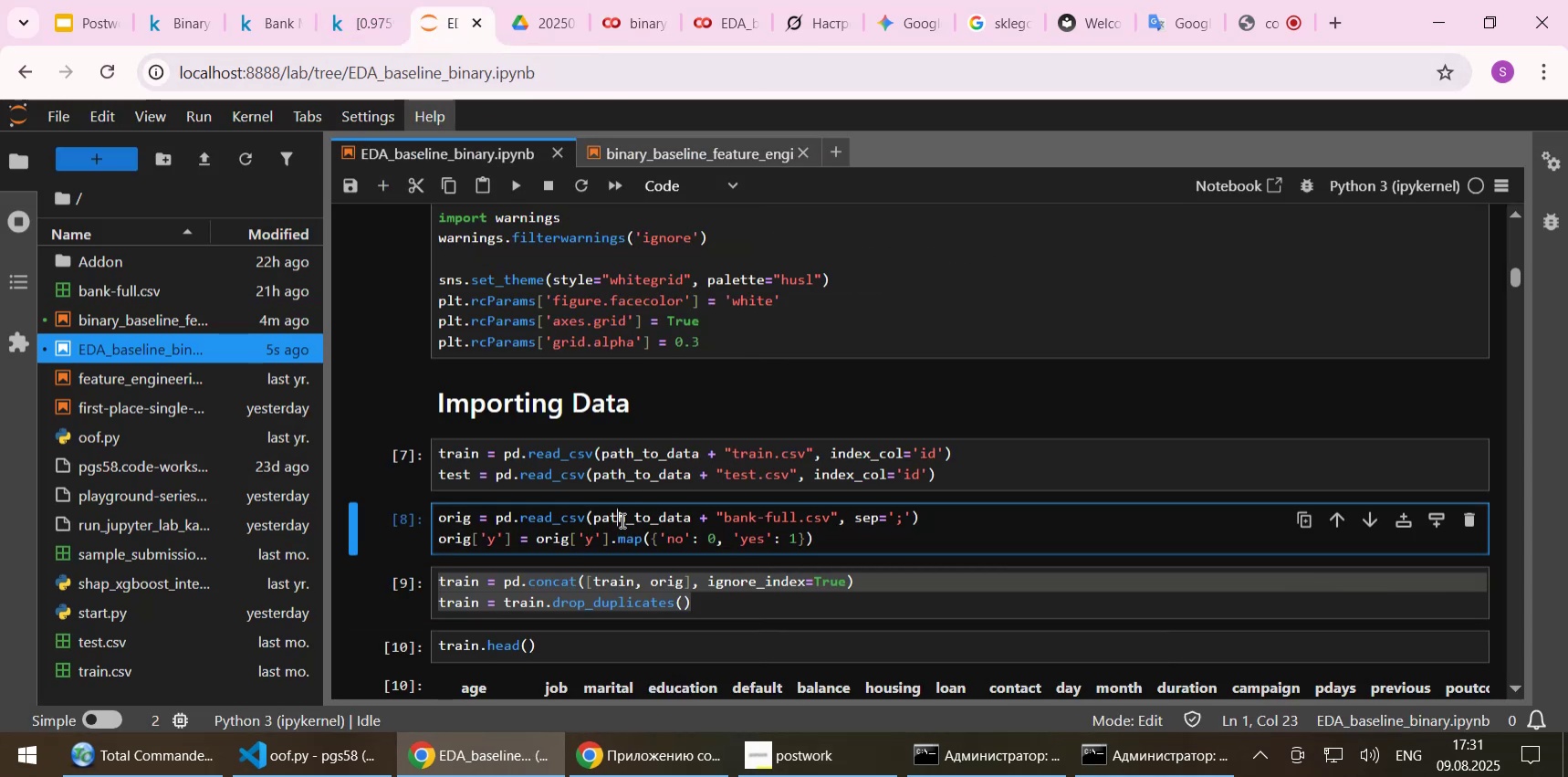 
key(Control+F)
 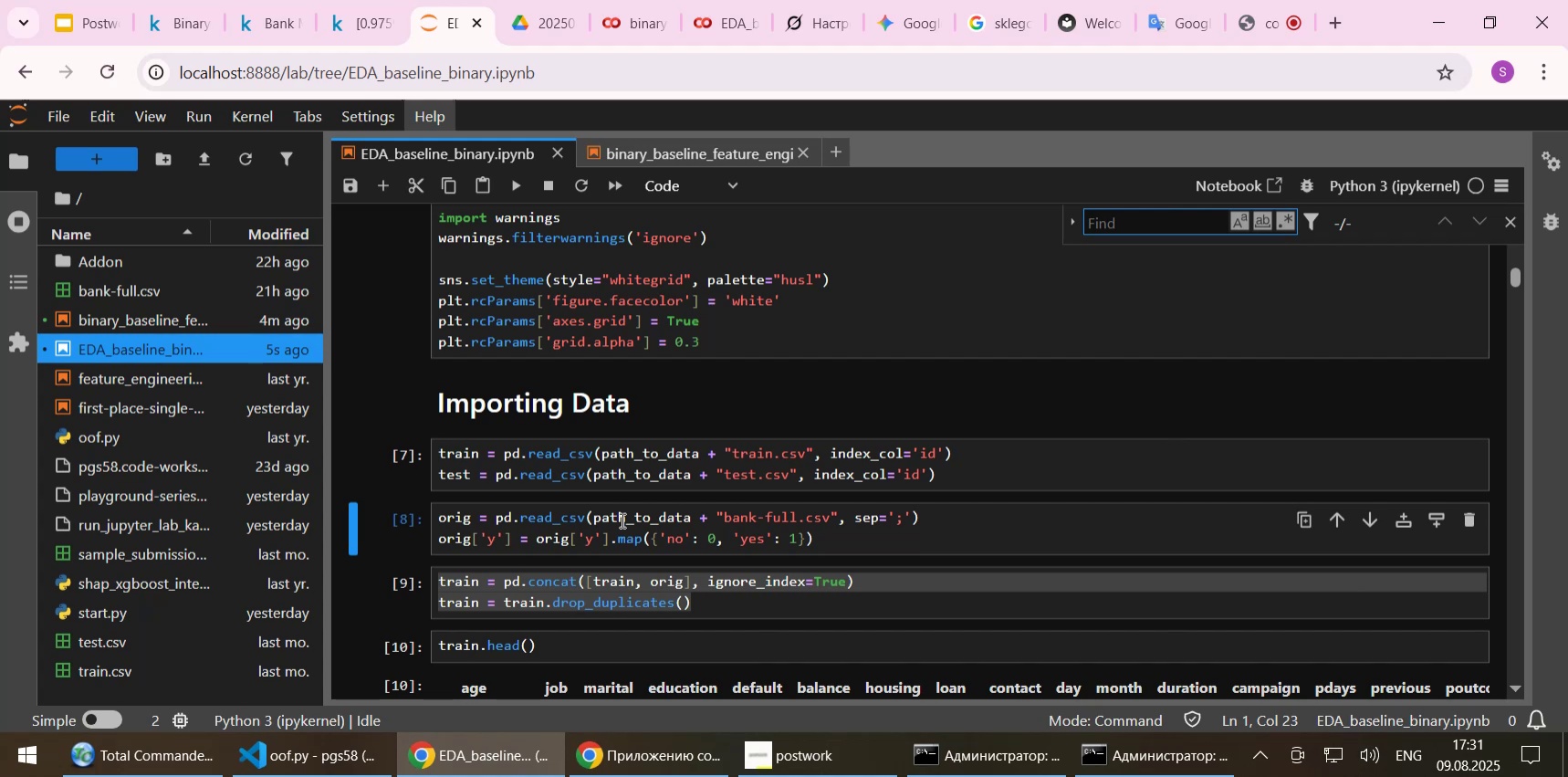 
type(heat)
 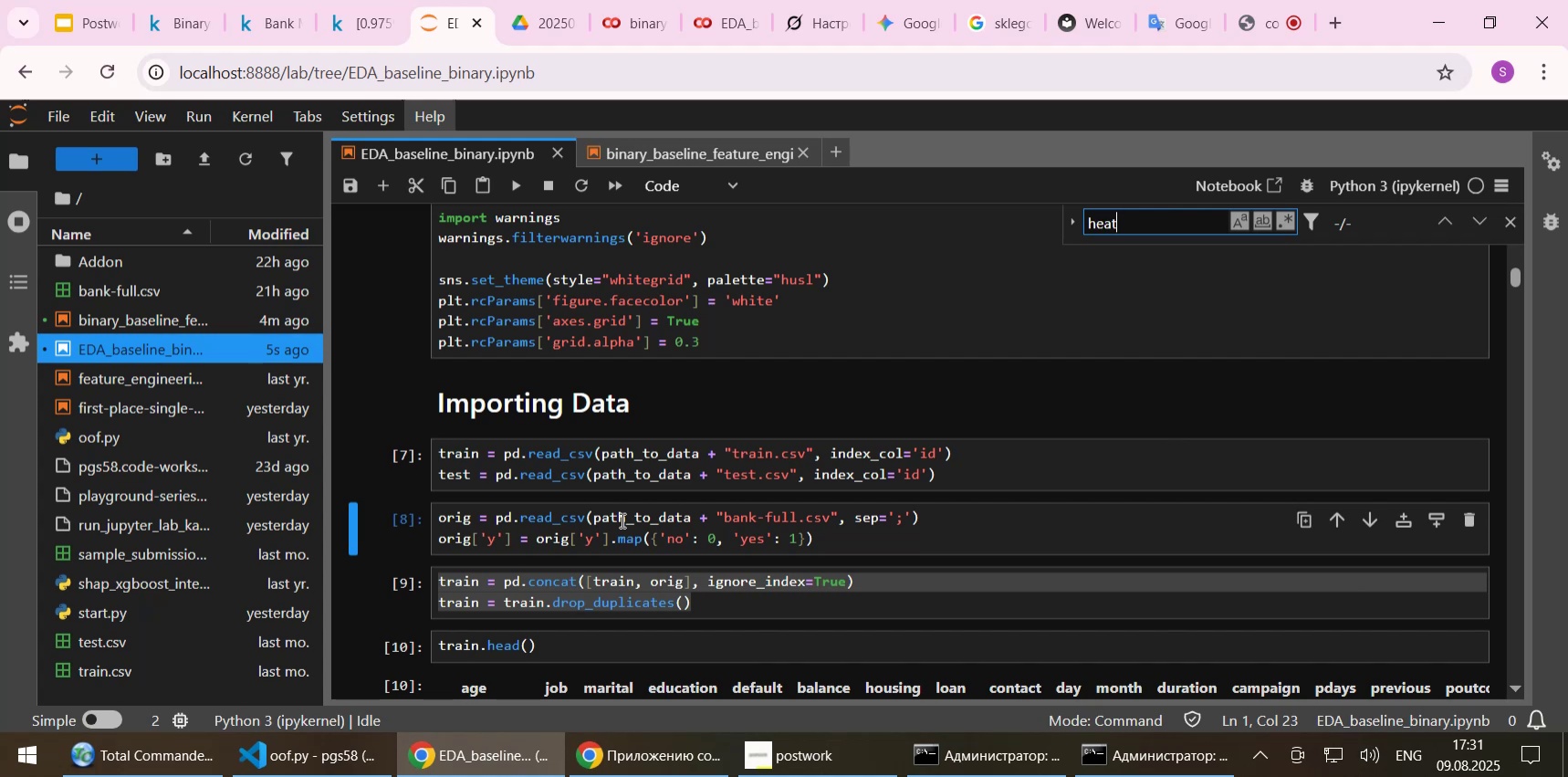 
key(Enter)
 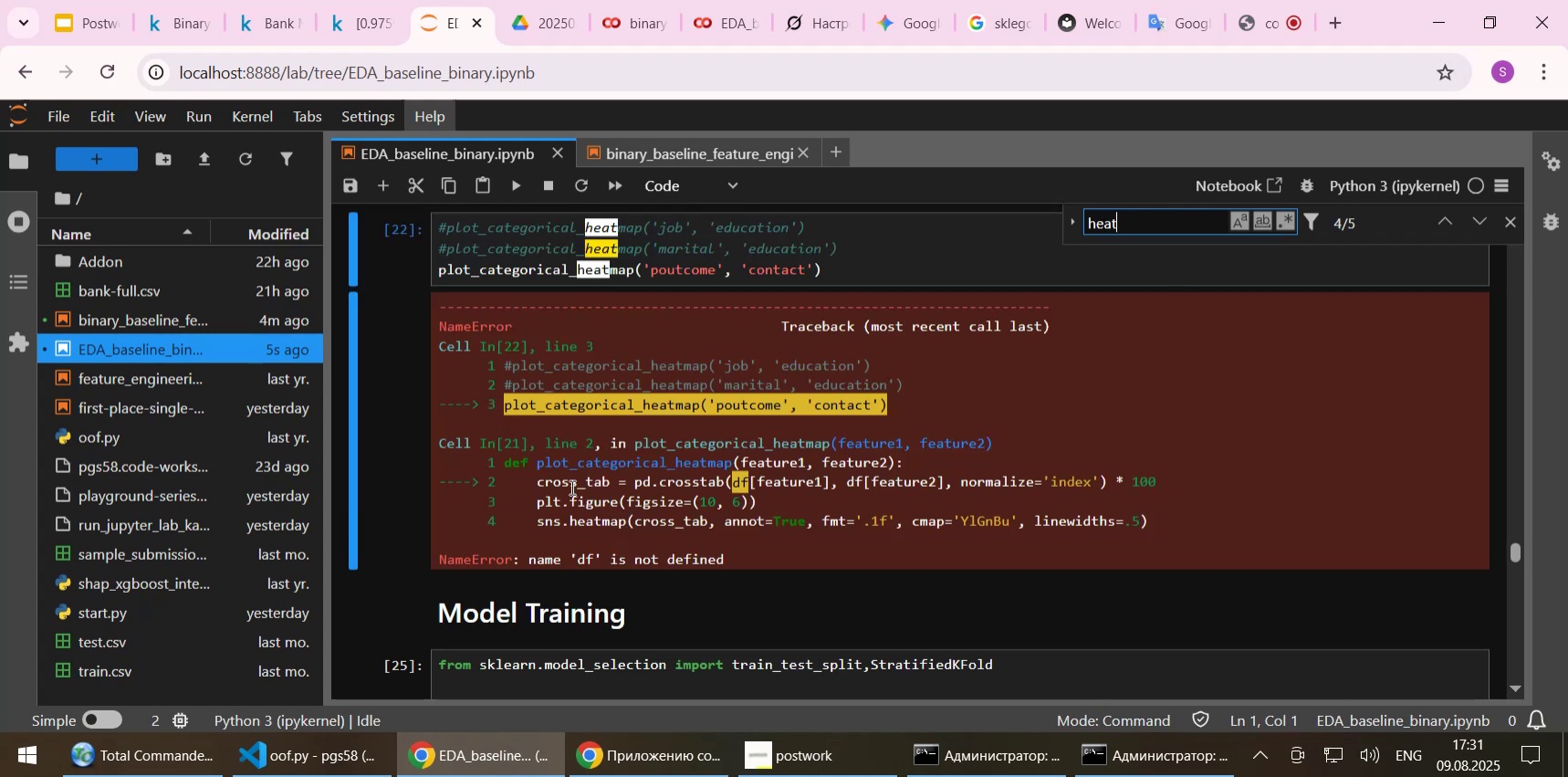 
scroll: coordinate [693, 373], scroll_direction: up, amount: 3.0
 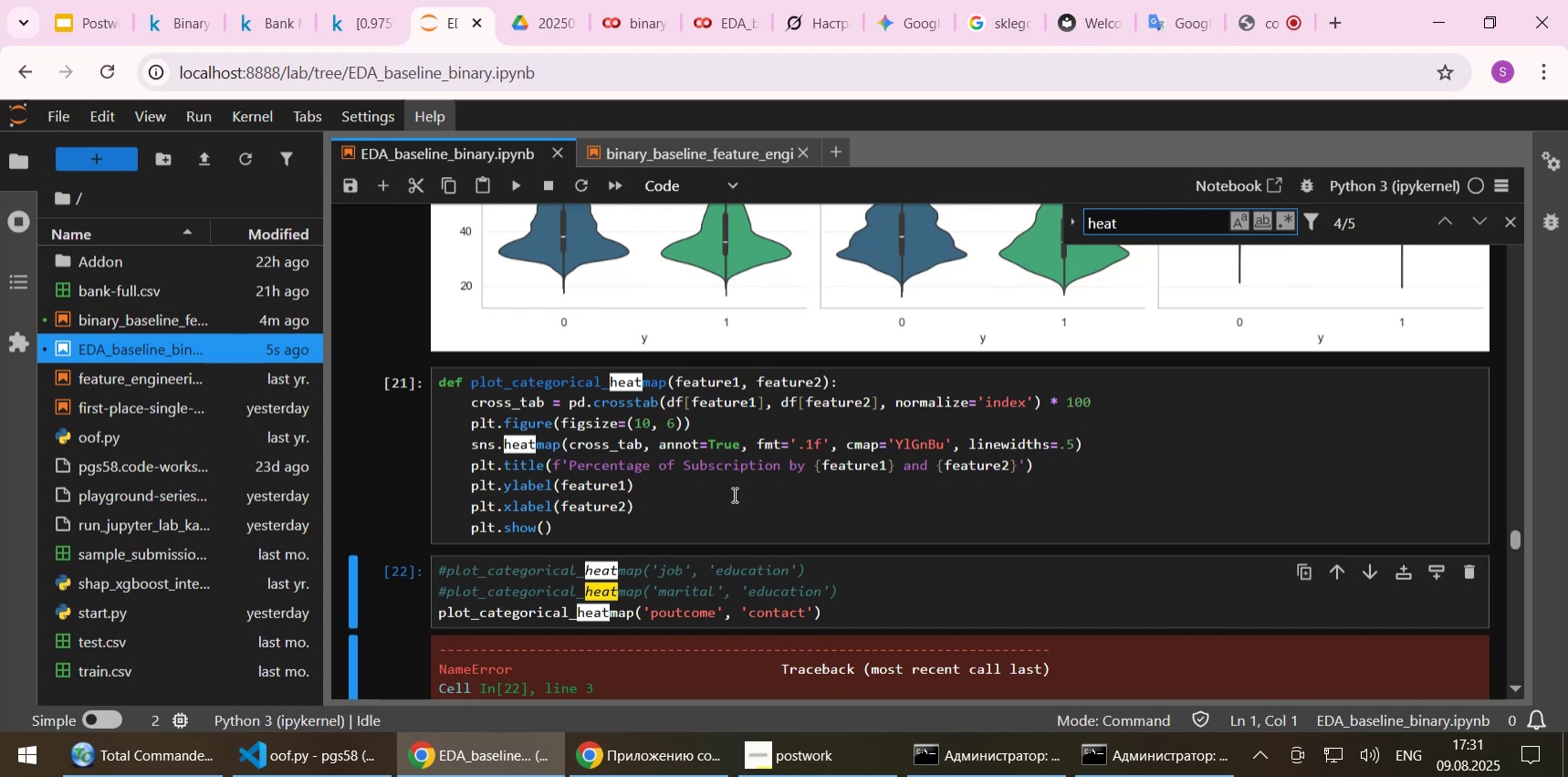 
wait(12.77)
 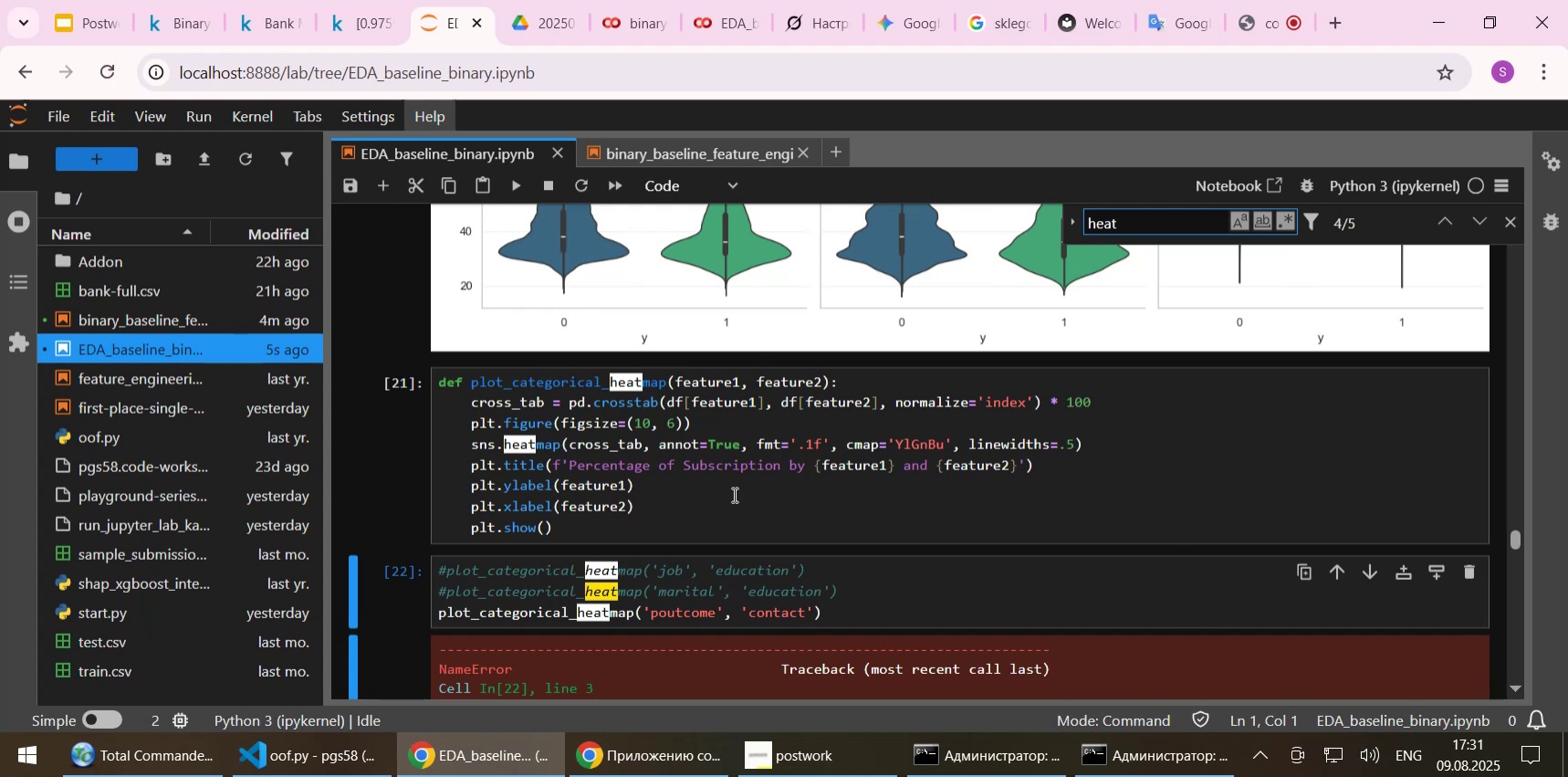 
left_click([658, 151])
 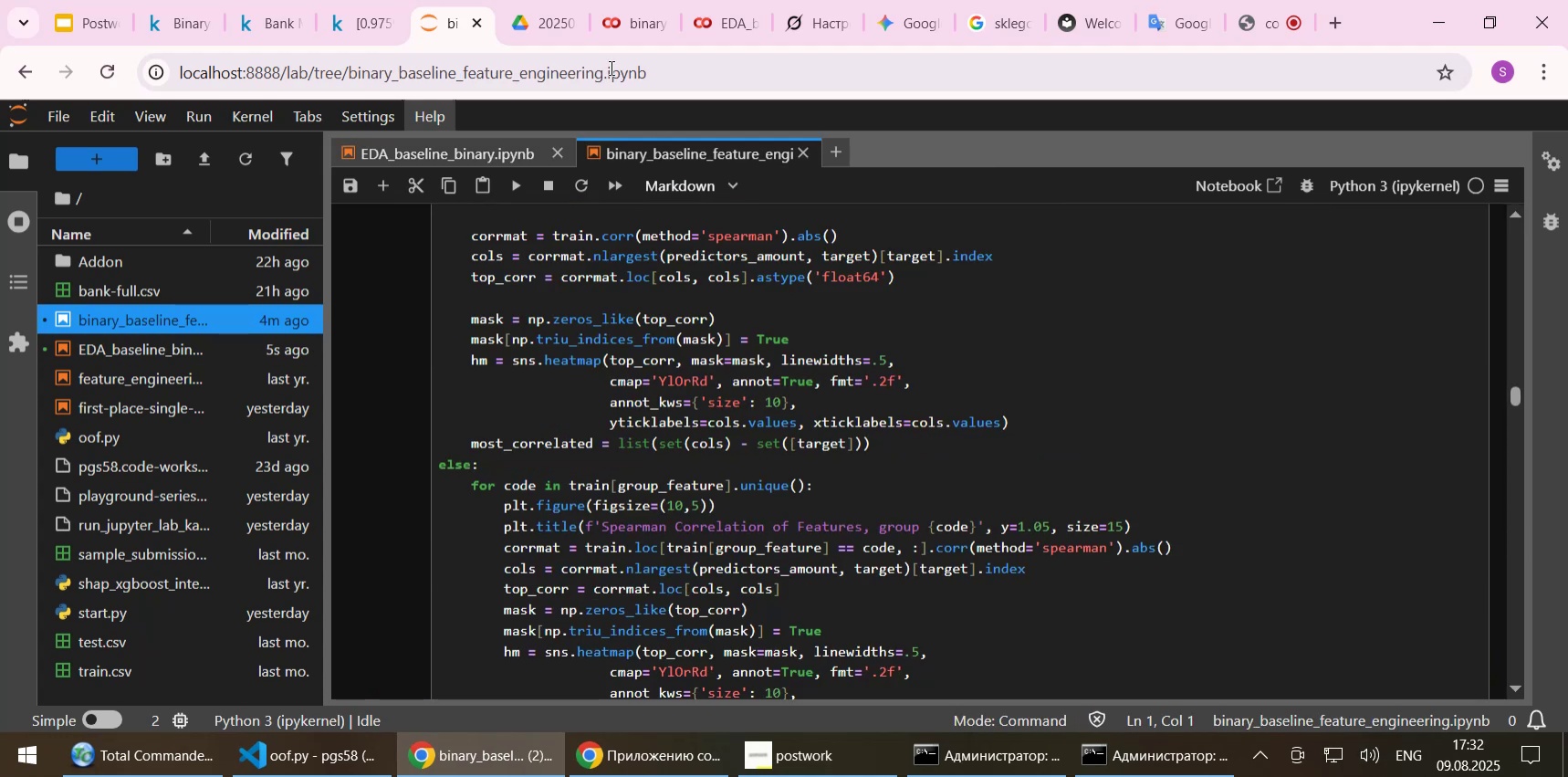 
left_click([630, 35])
 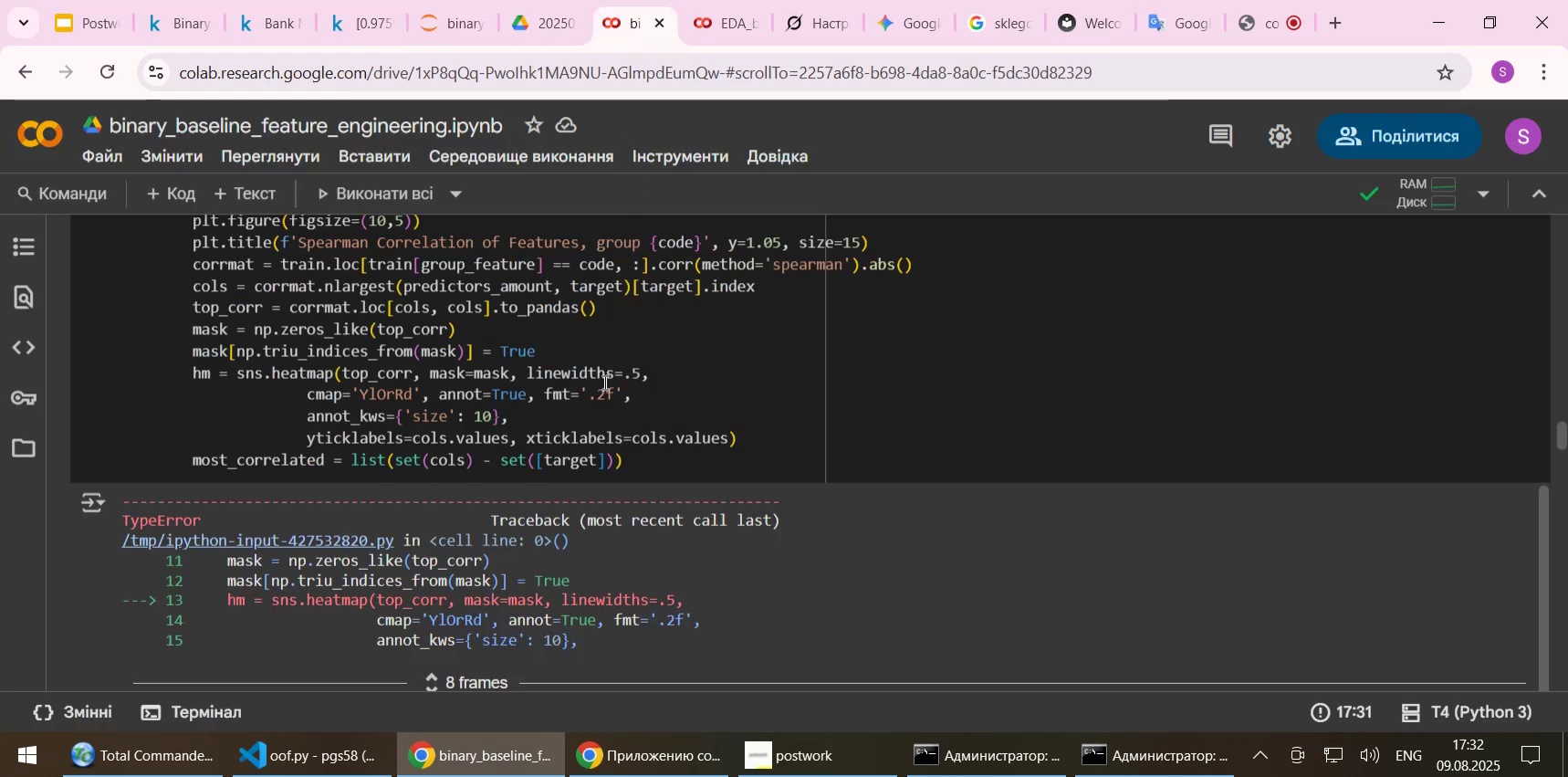 
scroll: coordinate [590, 380], scroll_direction: up, amount: 2.0
 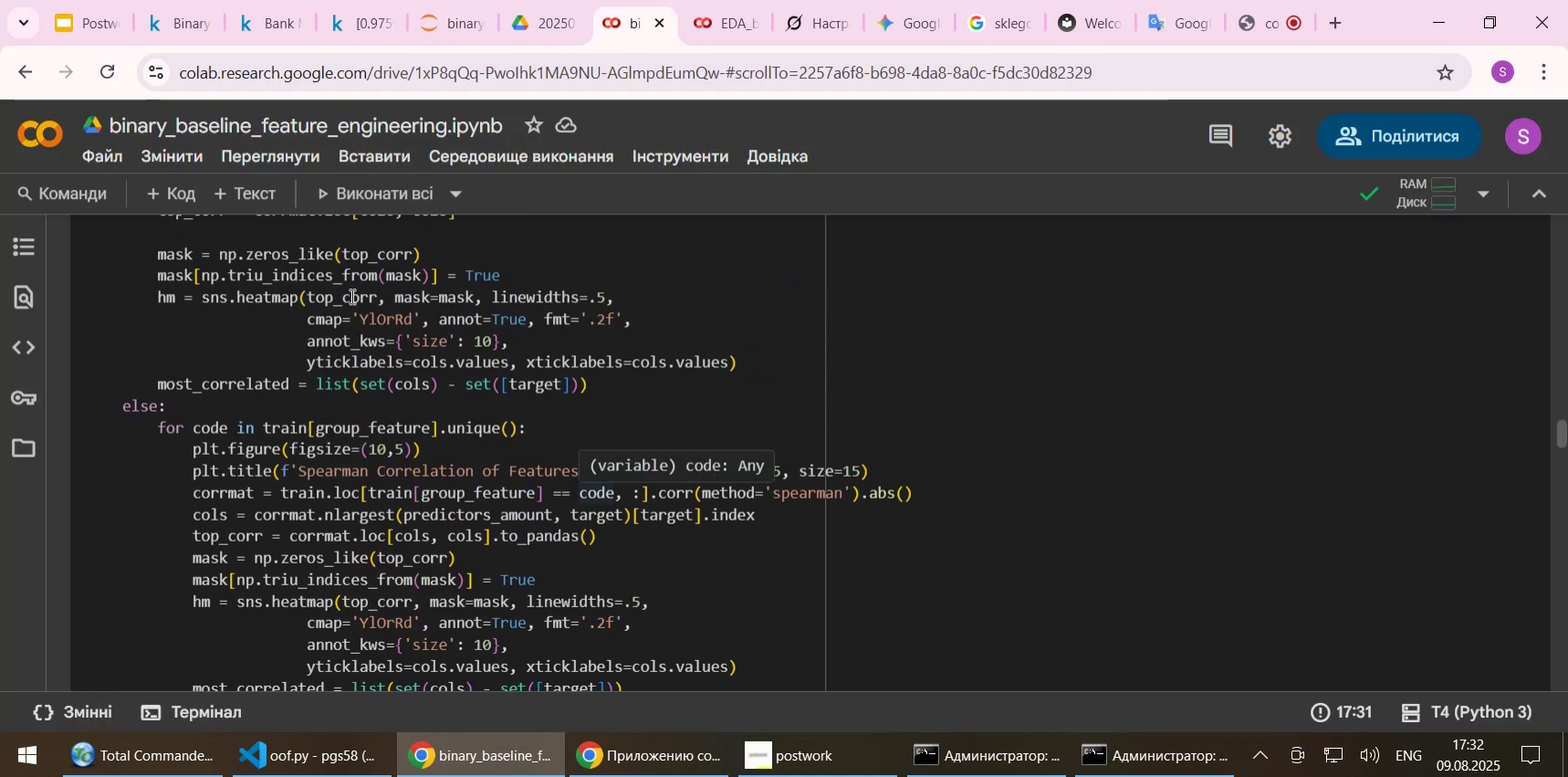 
left_click([310, 295])
 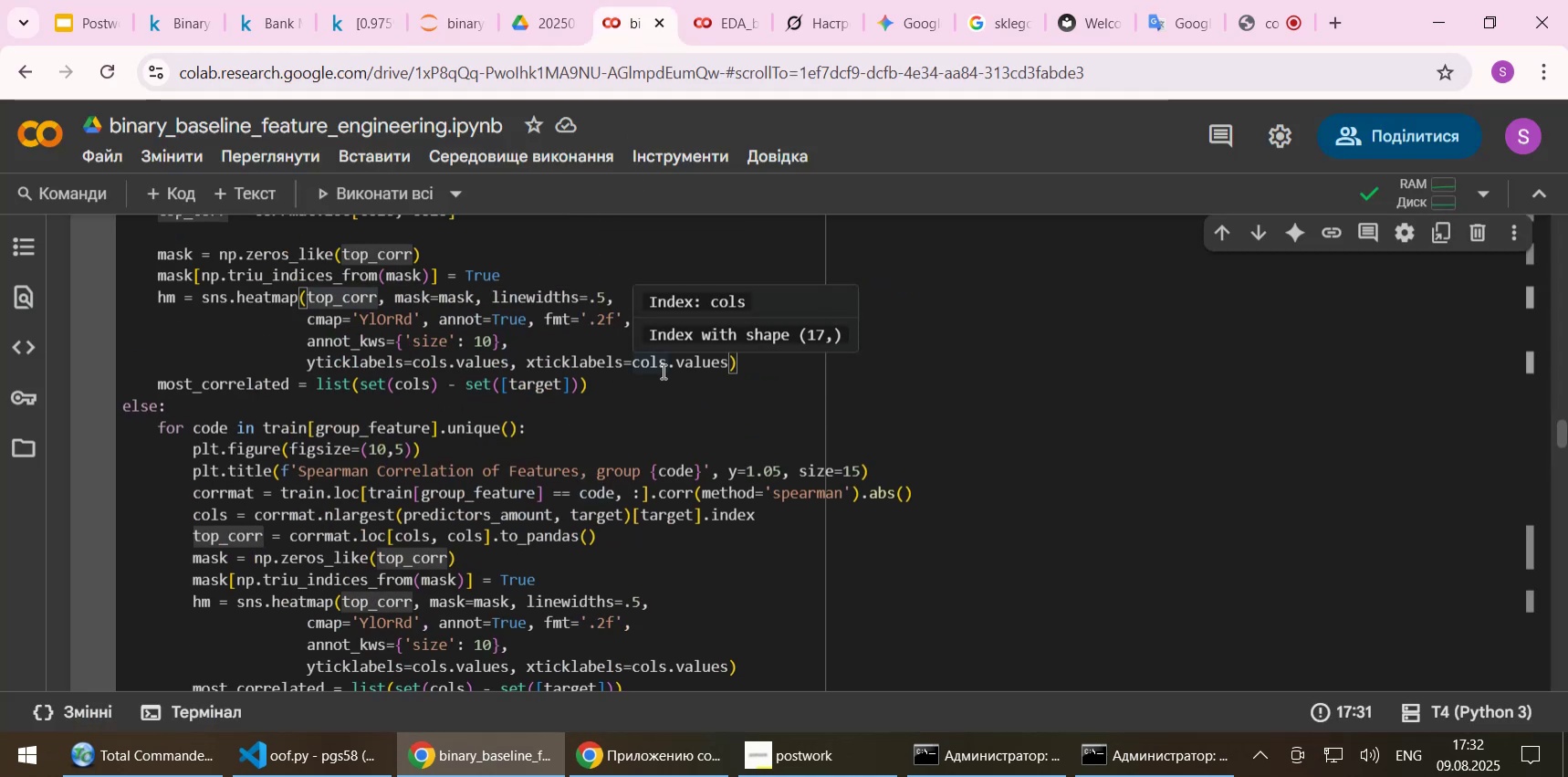 
type(pd.Dataframe()
 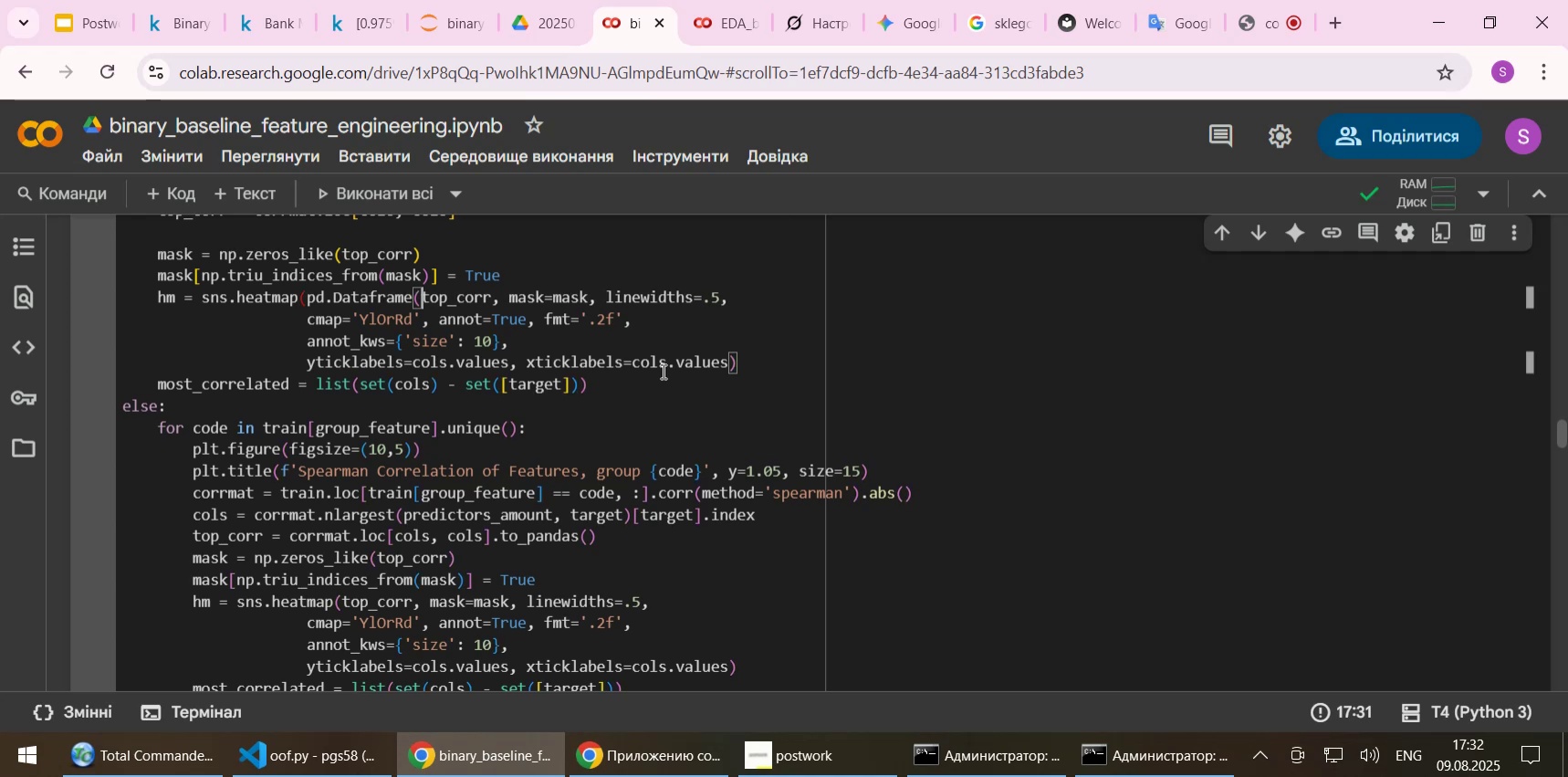 
key(ArrowRight)
 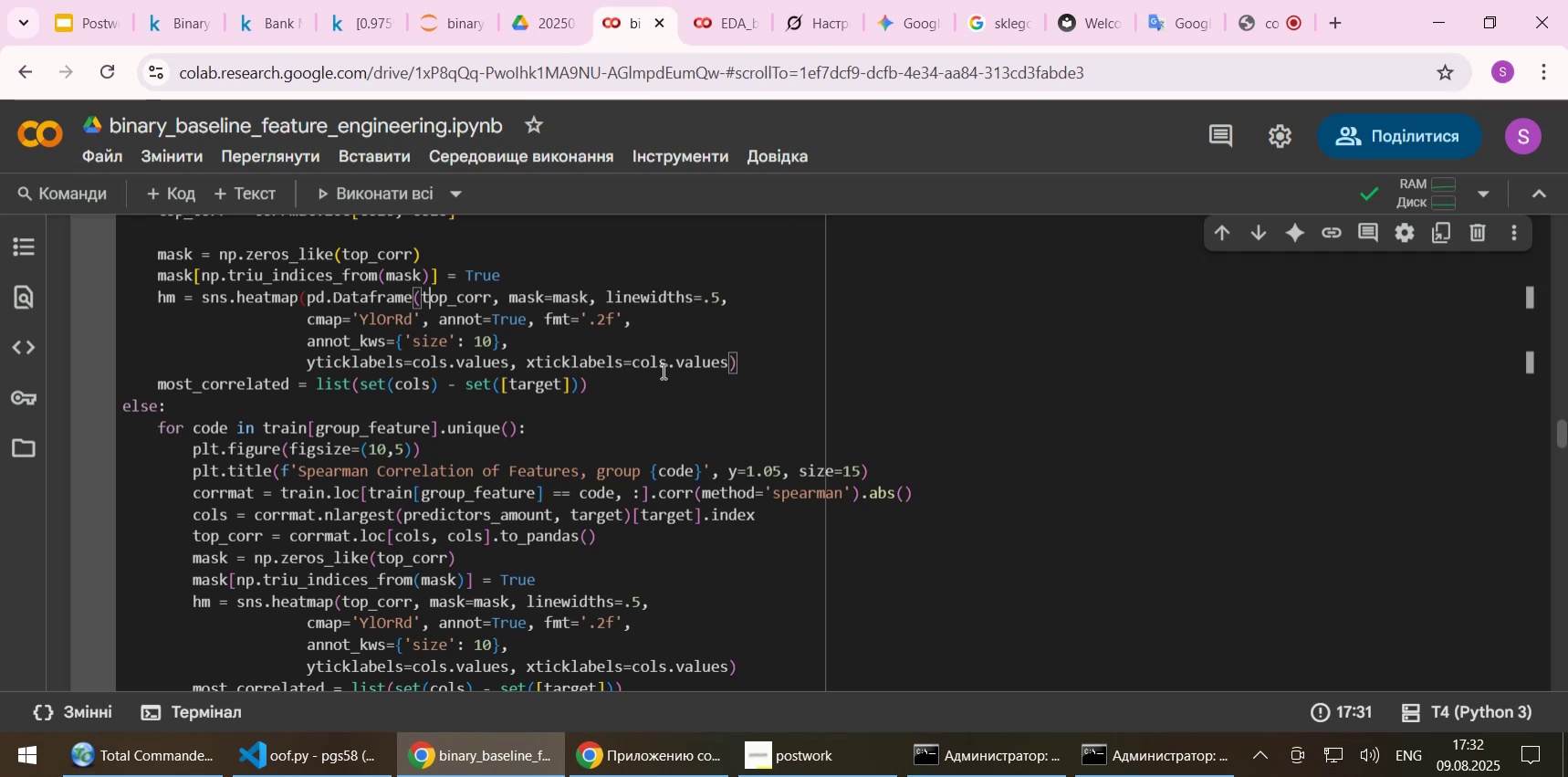 
key(ArrowRight)
 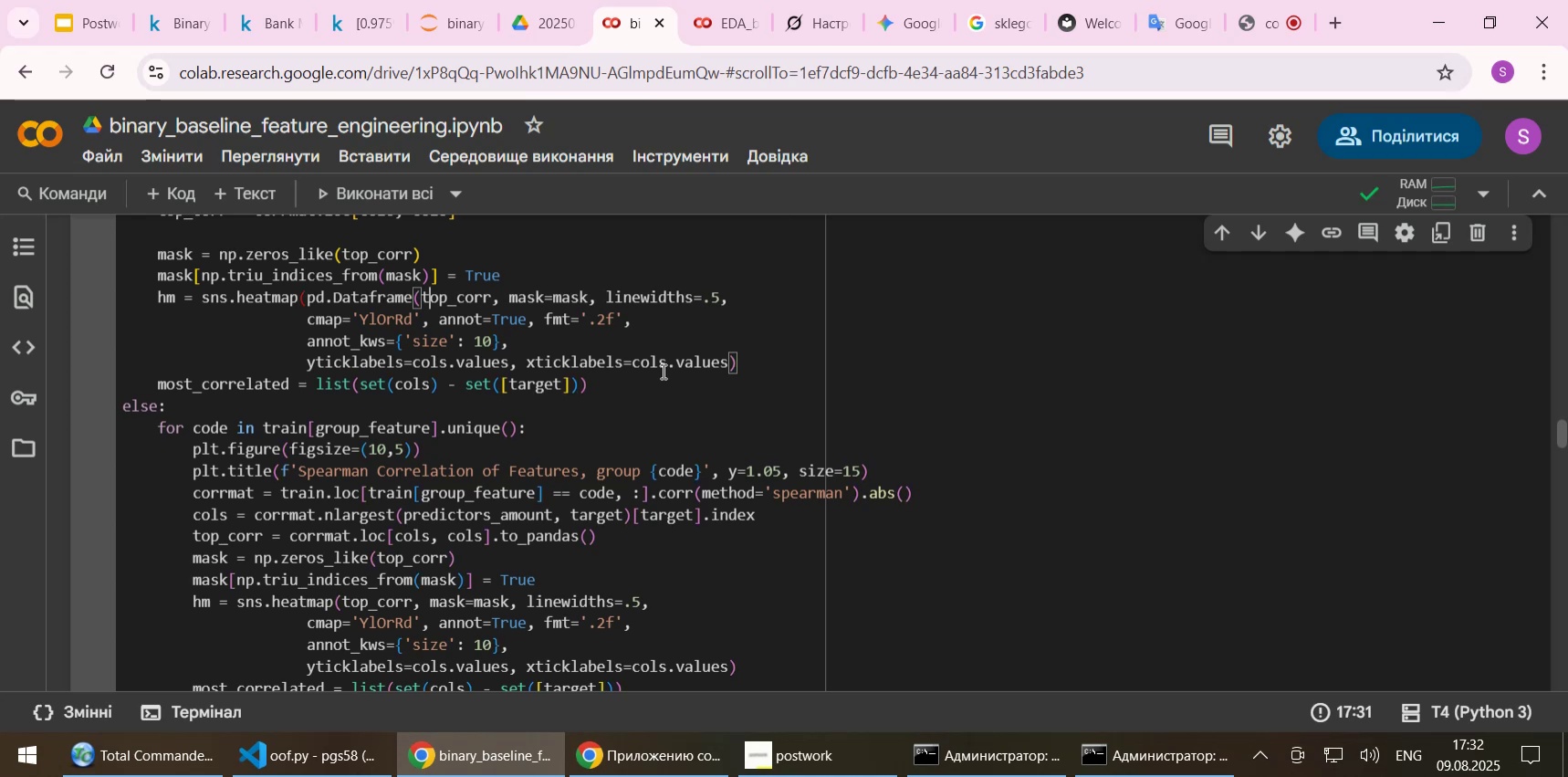 
key(ArrowRight)
 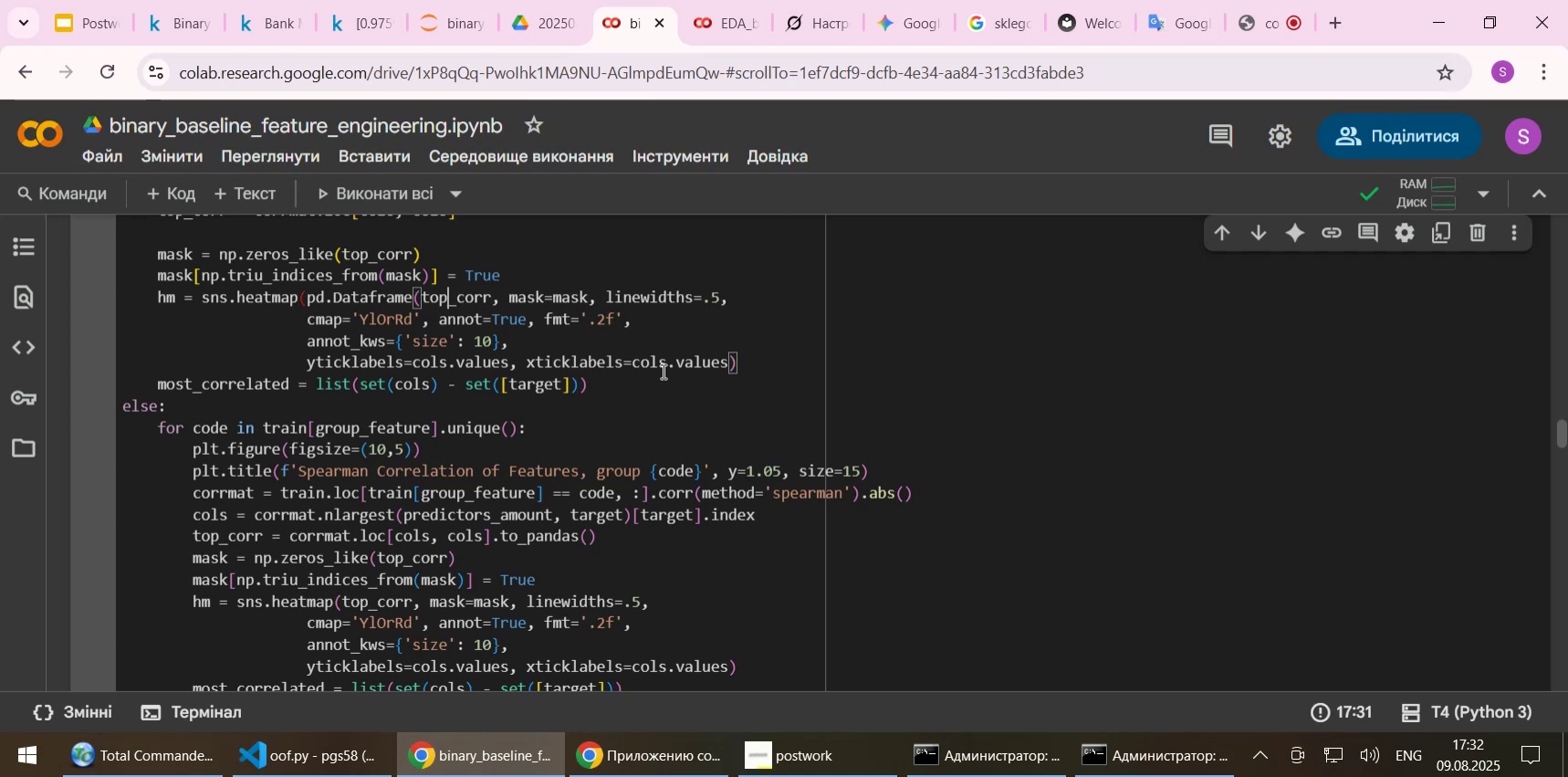 
key(ArrowRight)
 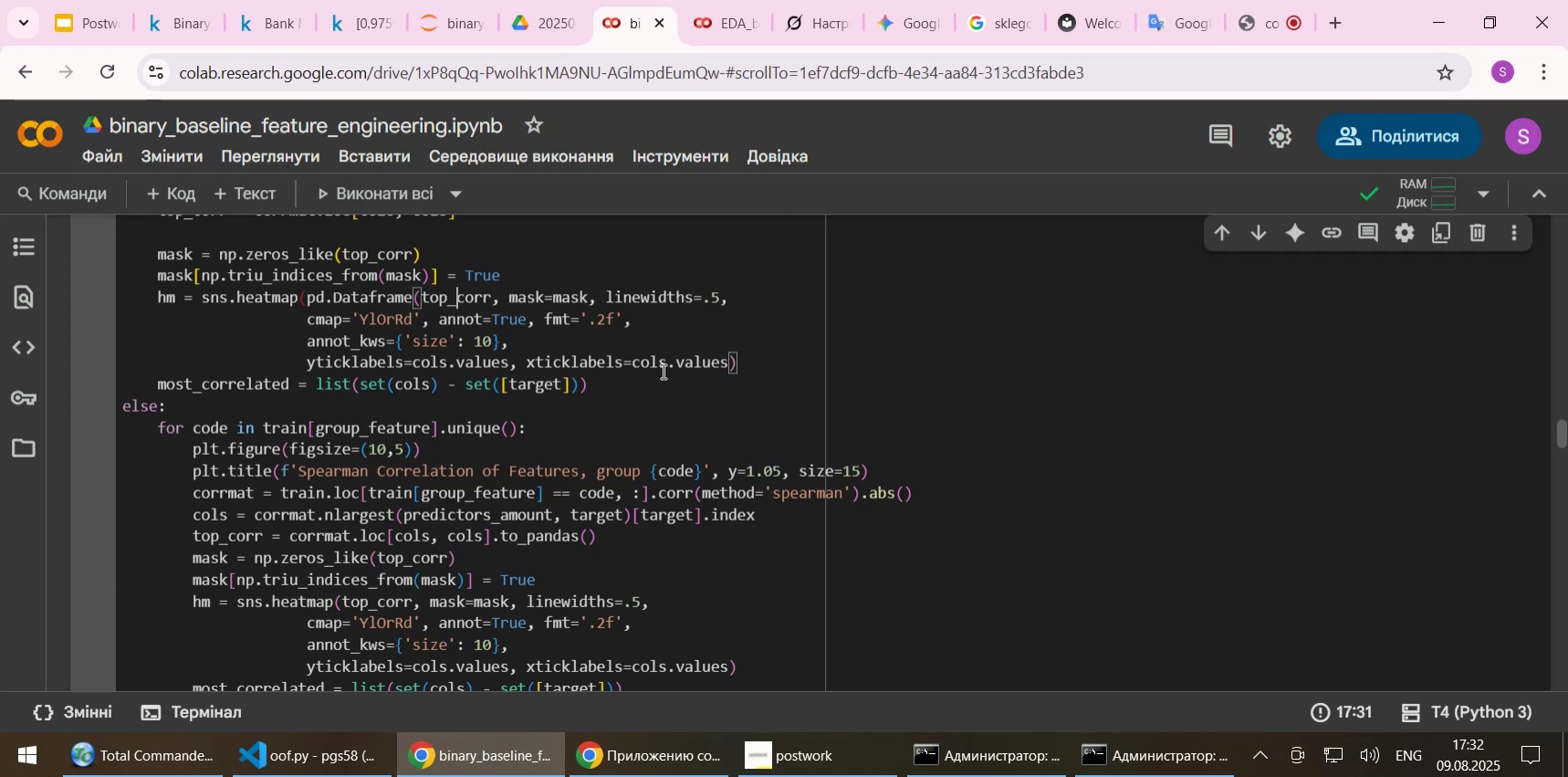 
key(ArrowRight)
 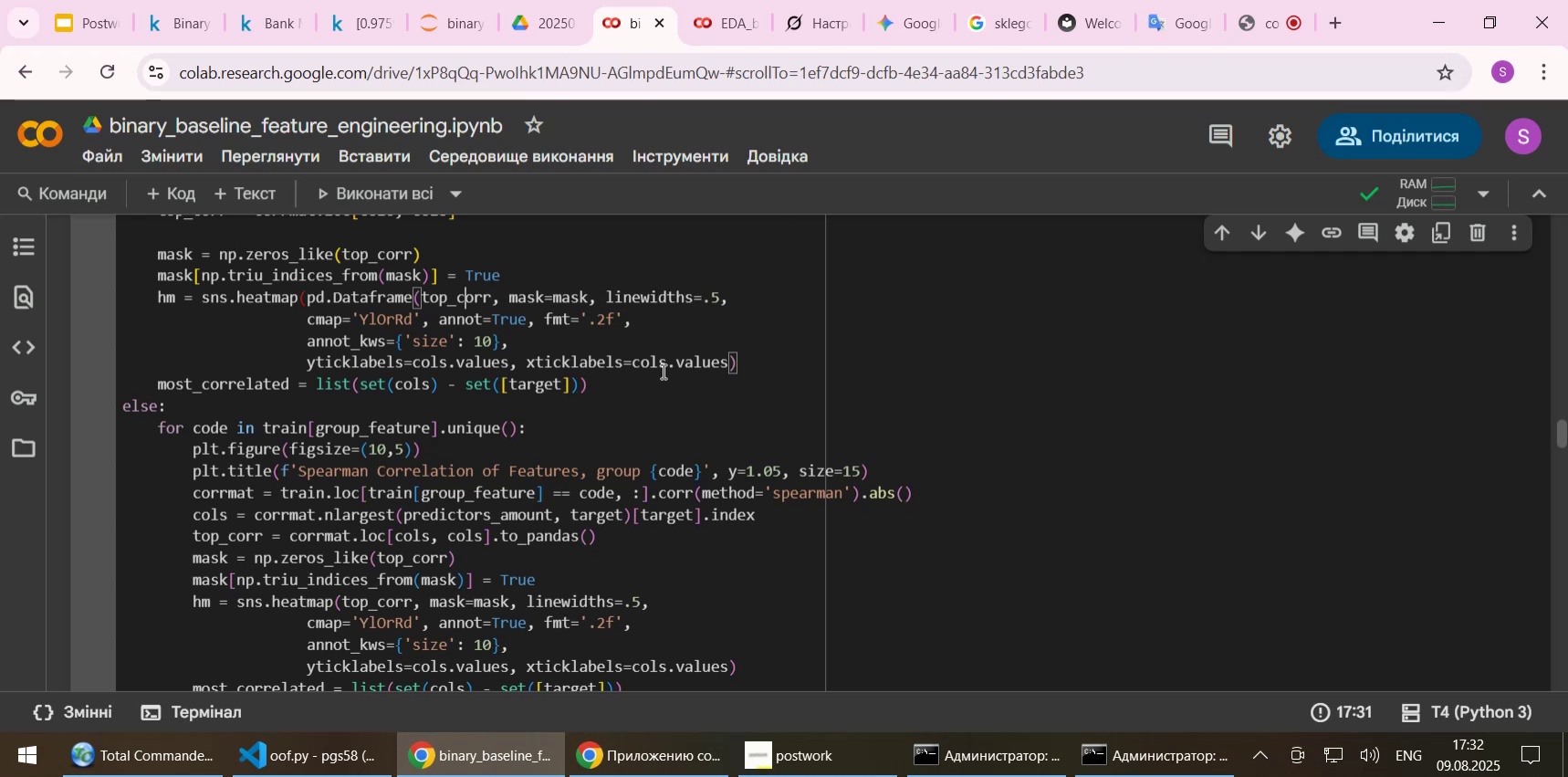 
key(ArrowRight)
 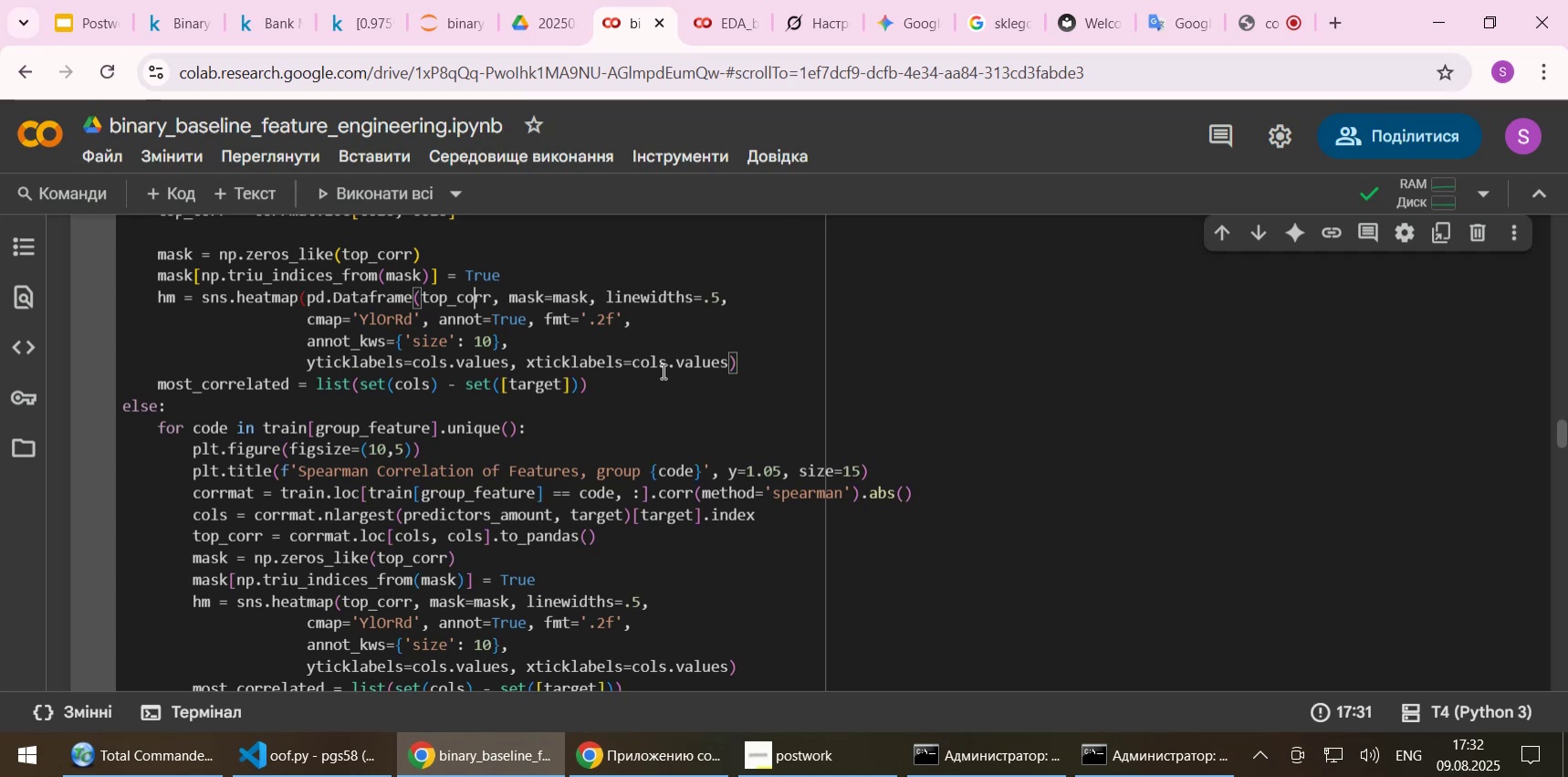 
key(ArrowRight)
 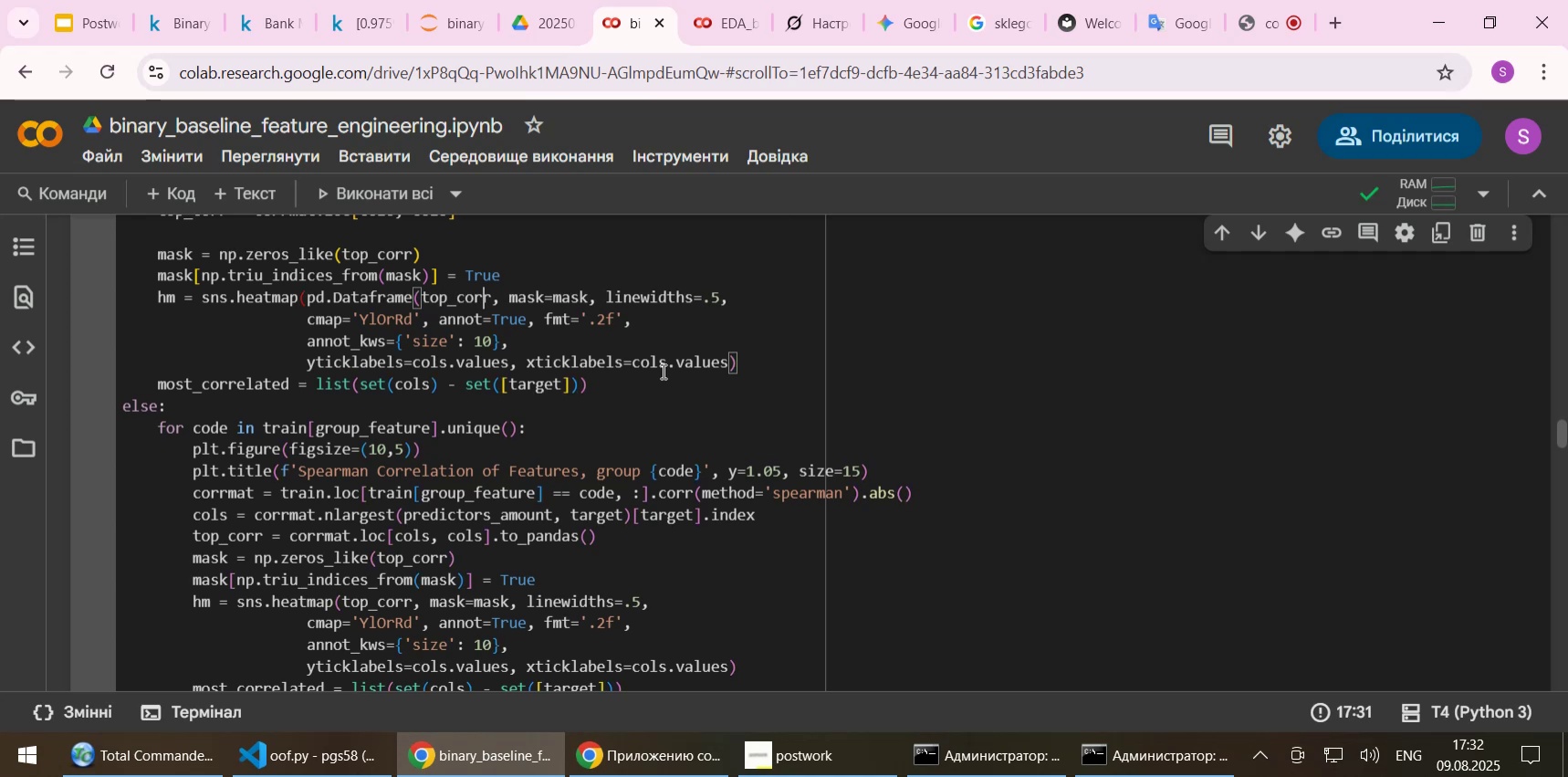 
key(ArrowRight)
 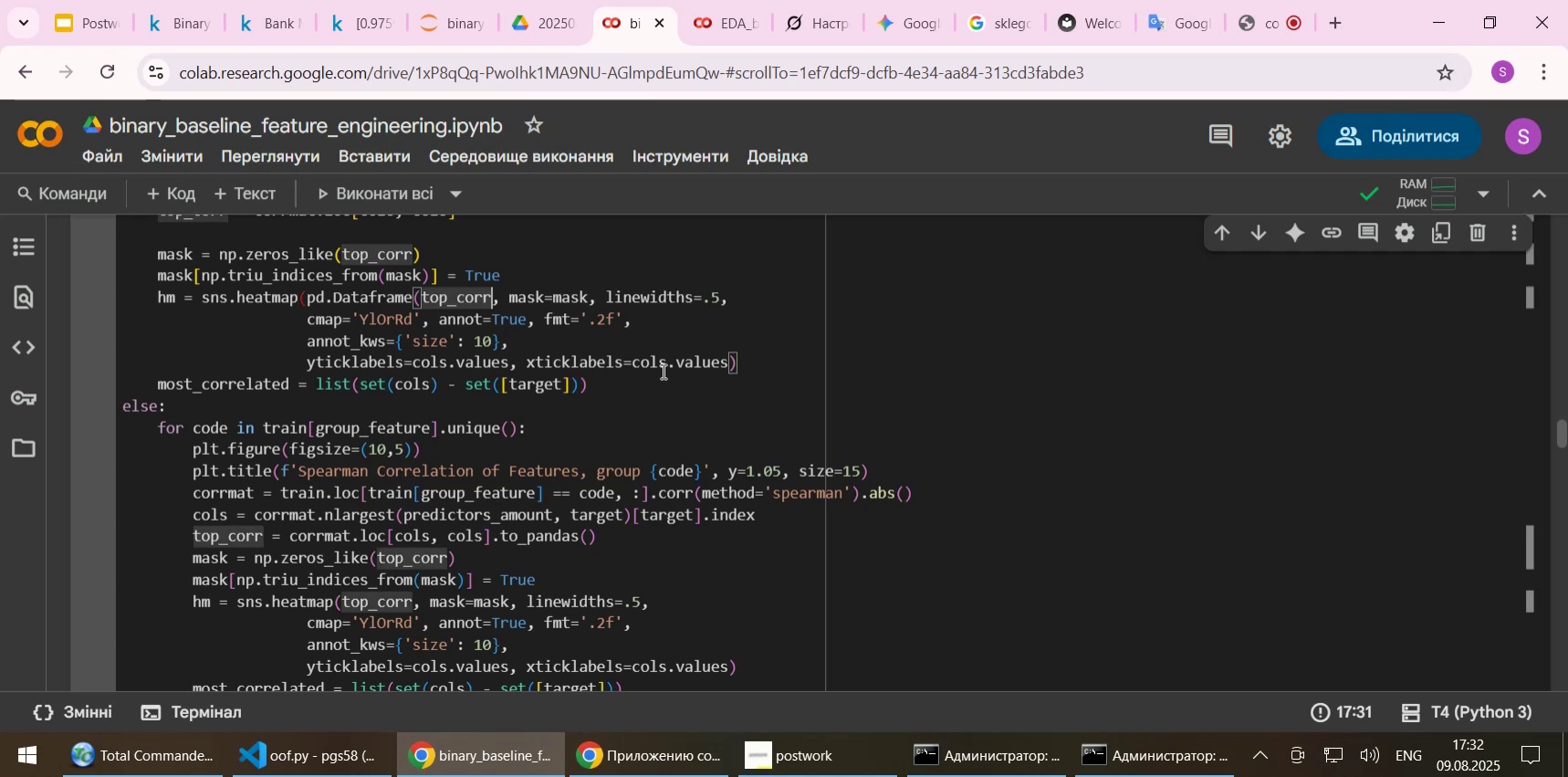 
key(Shift+0)
 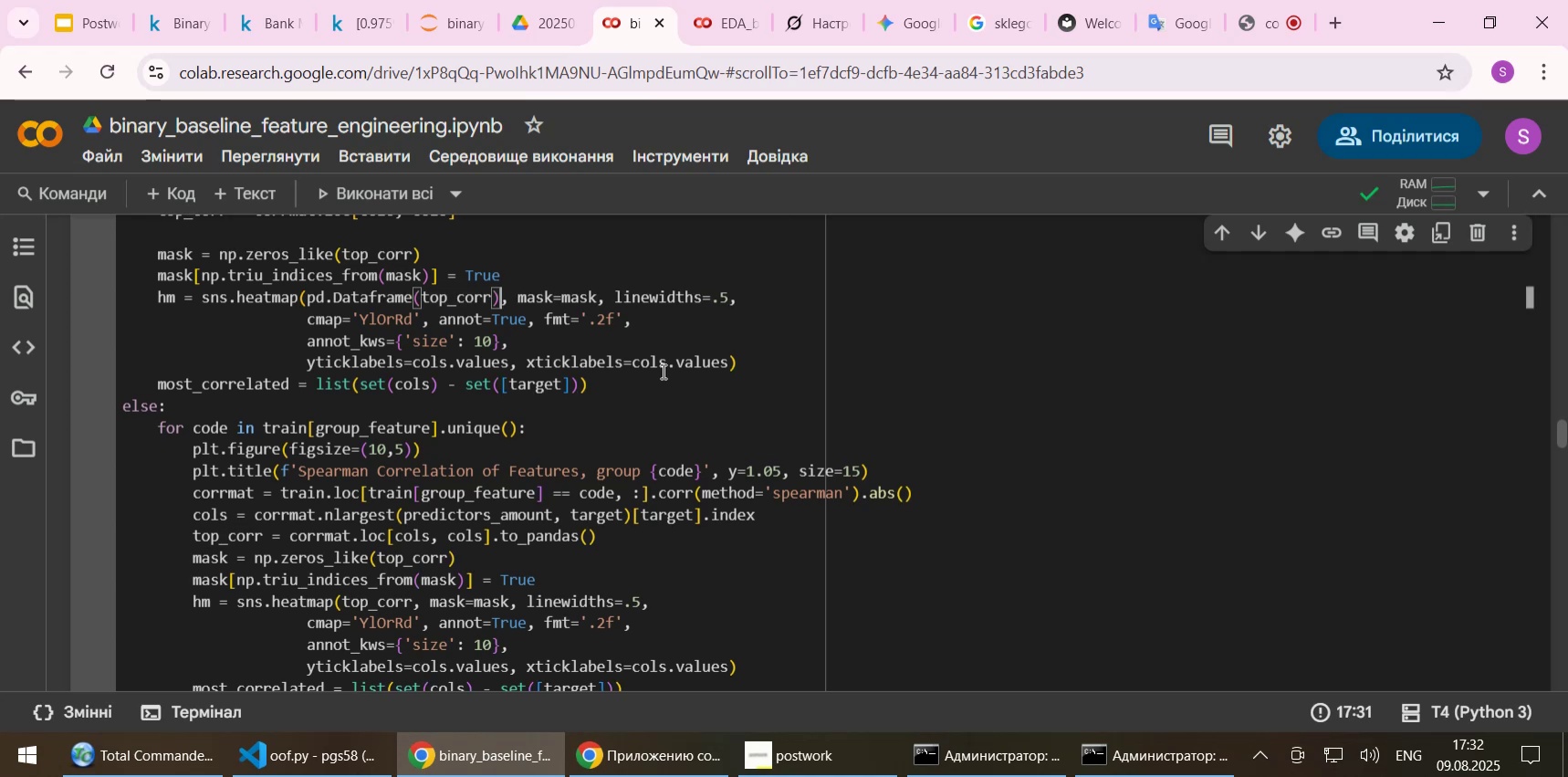 
key(Control+S)
 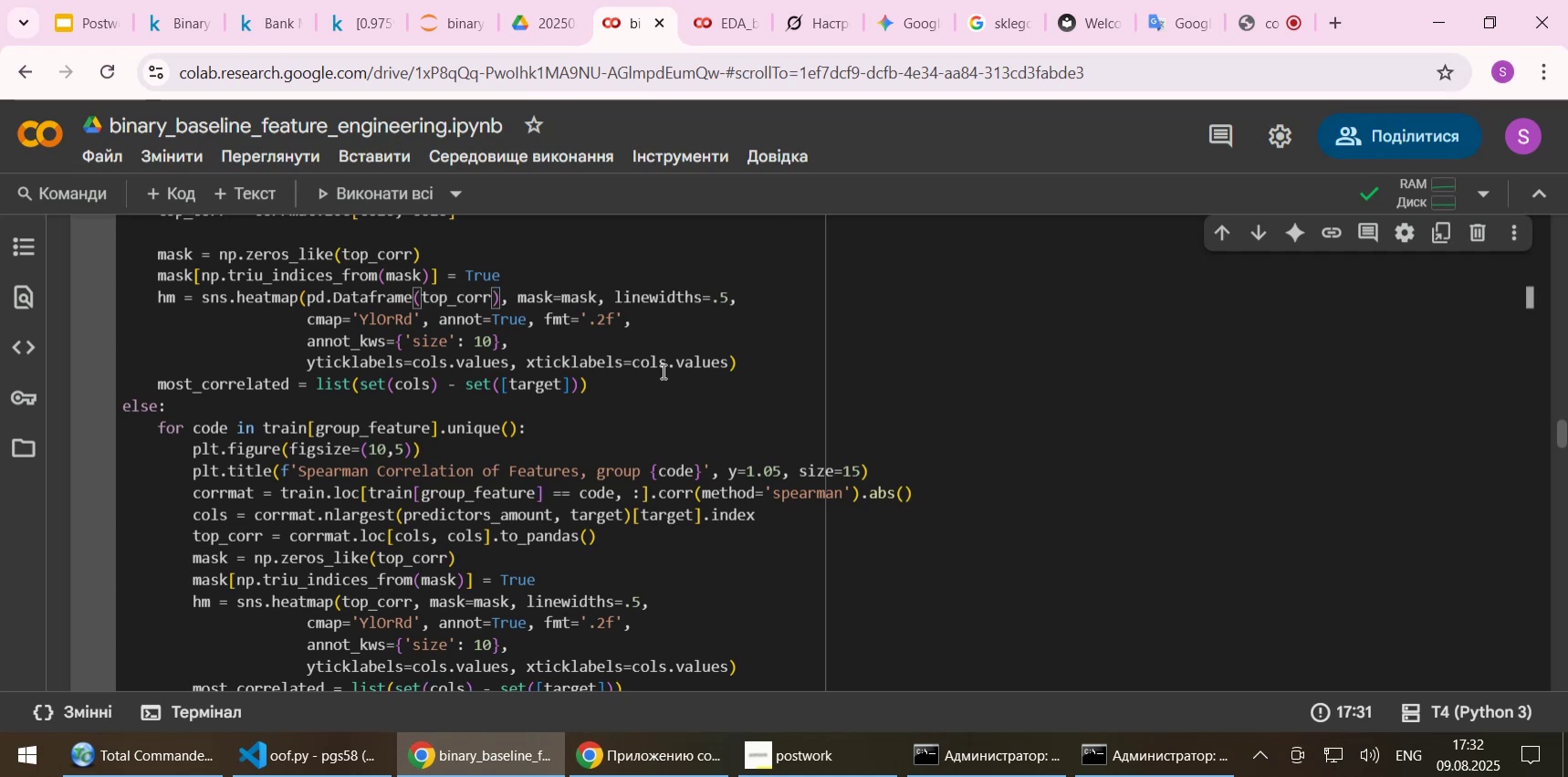 
key(Shift+Enter)
 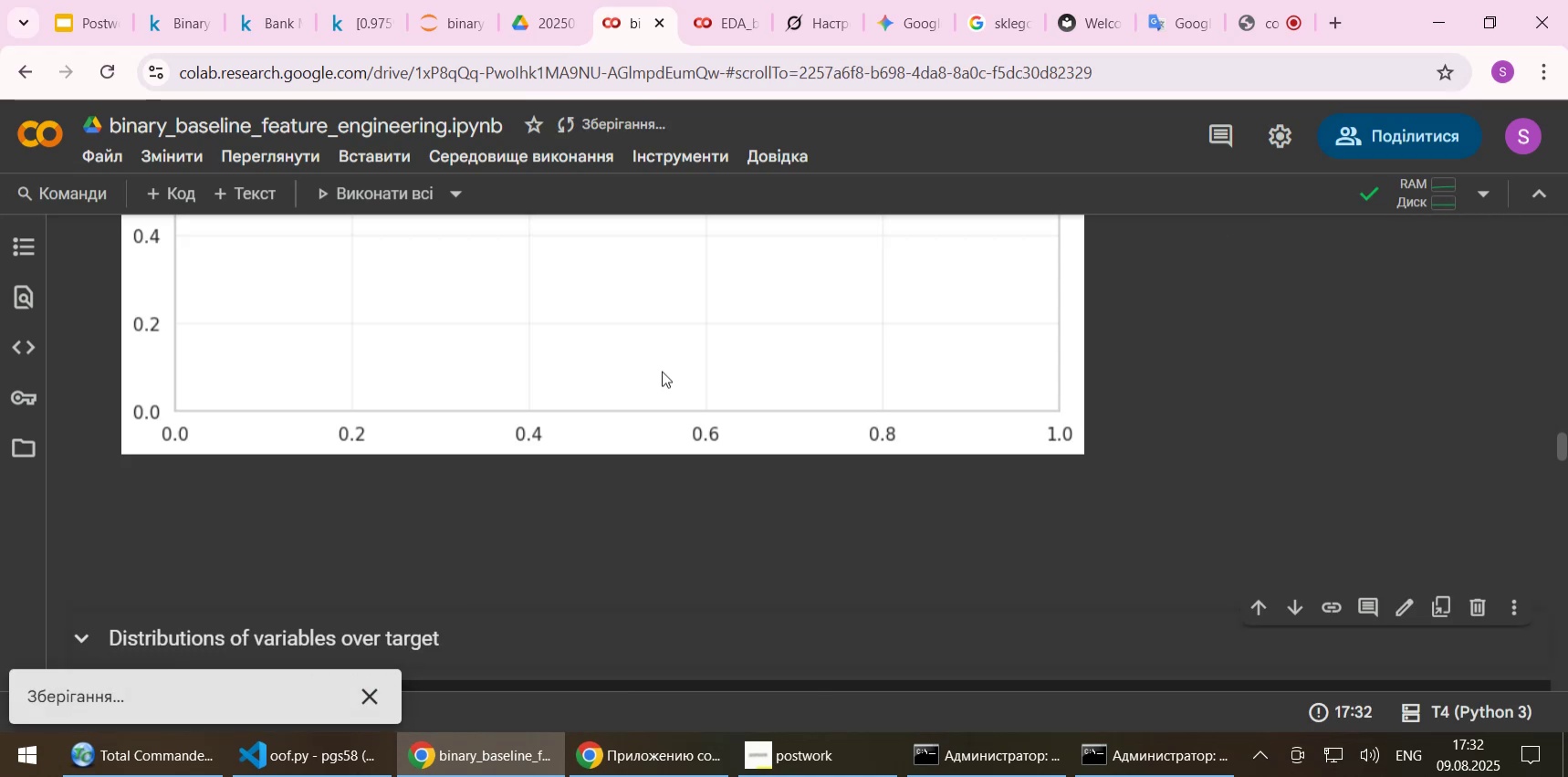 
scroll: coordinate [798, 430], scroll_direction: up, amount: 10.0
 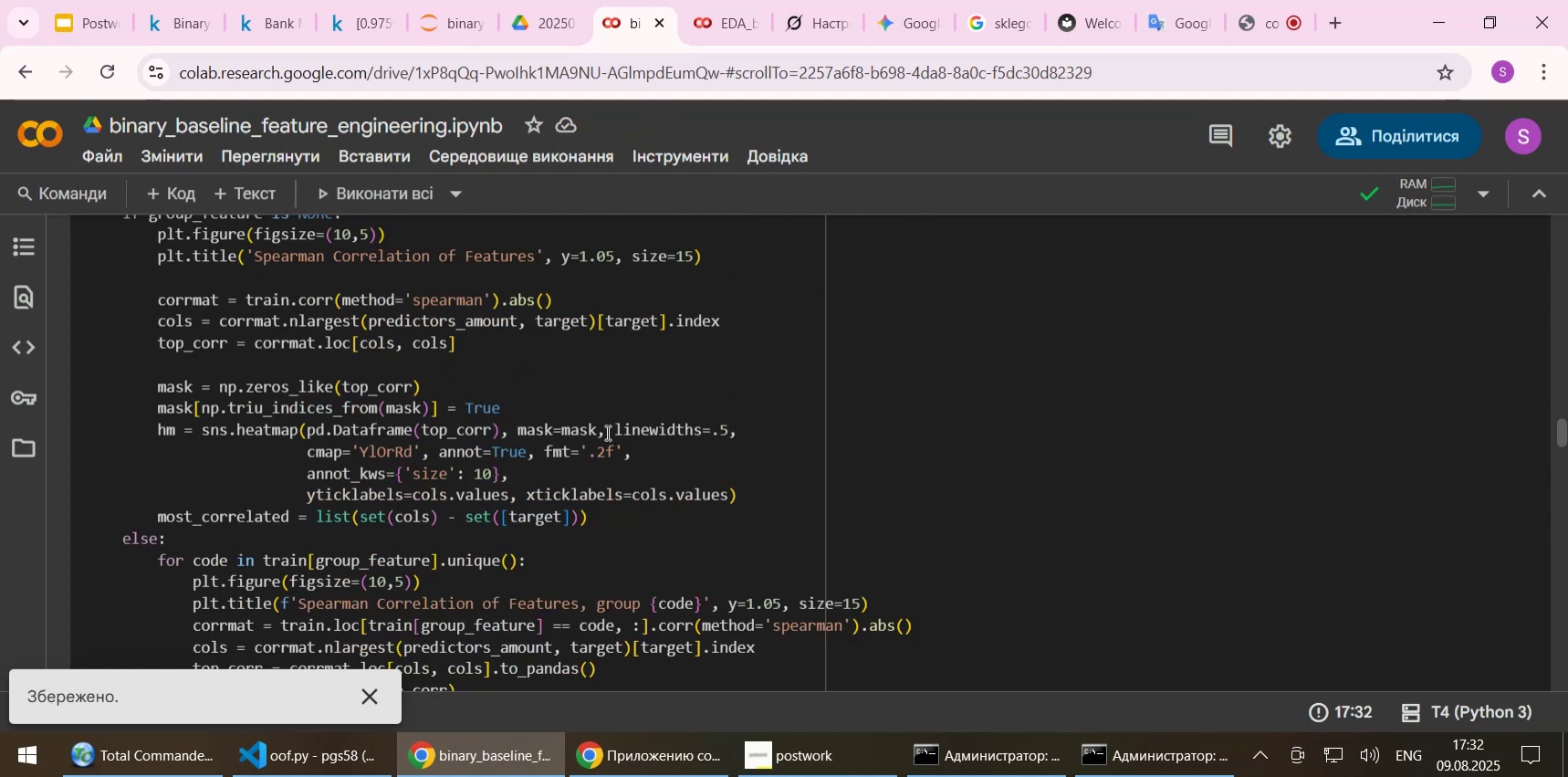 
left_click([464, 438])
 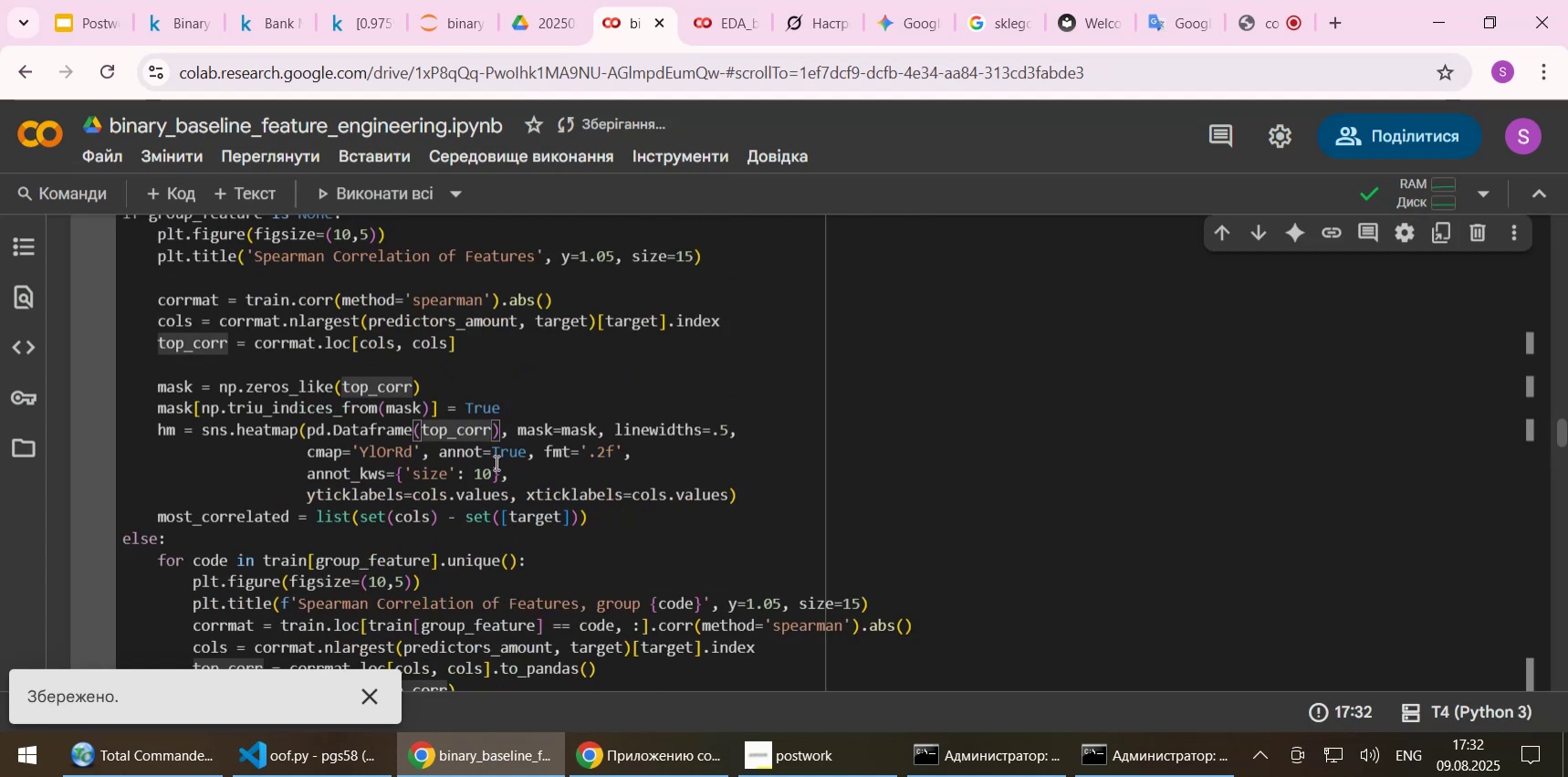 
left_click([371, 427])
 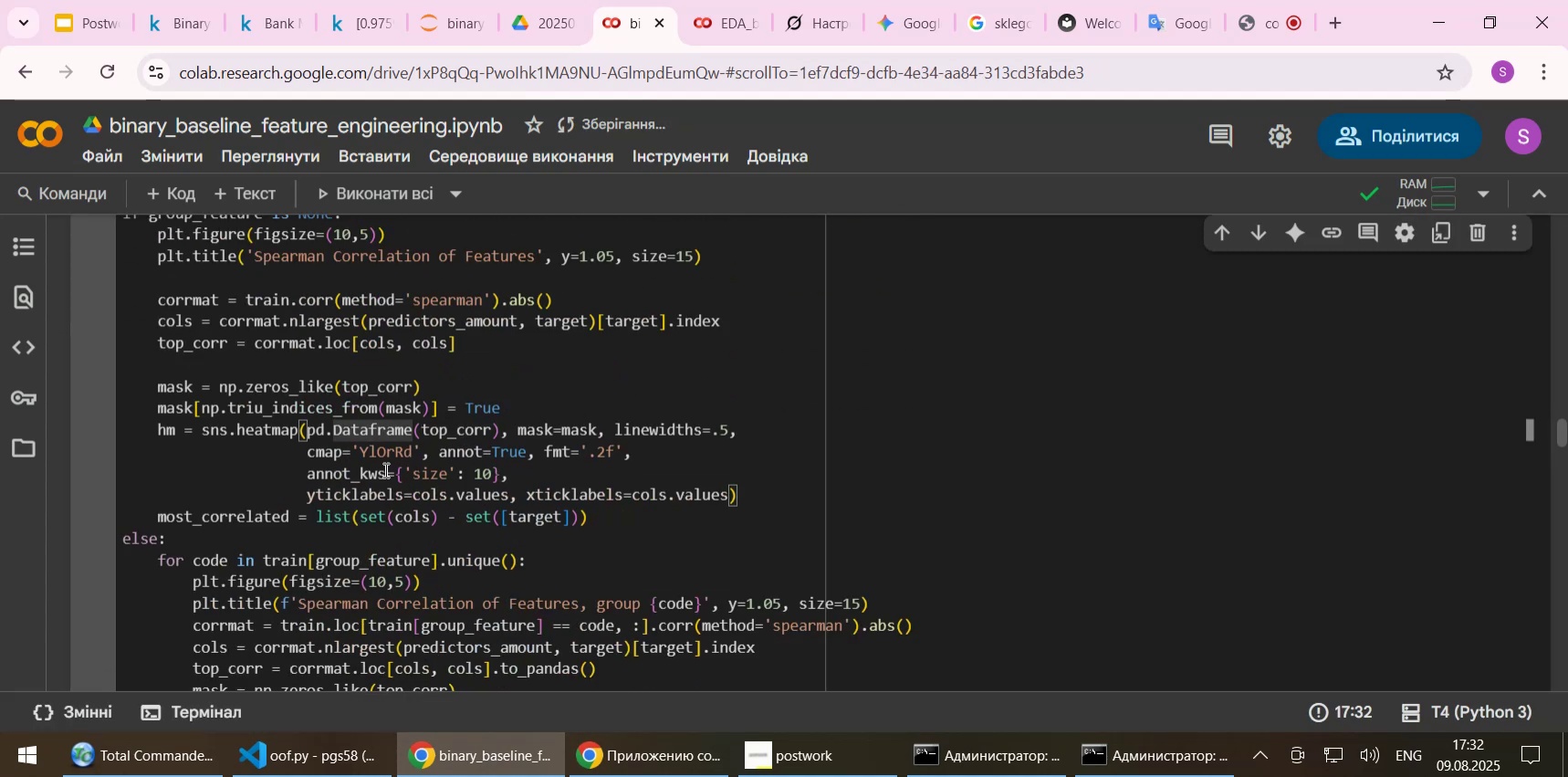 
key(Delete)
 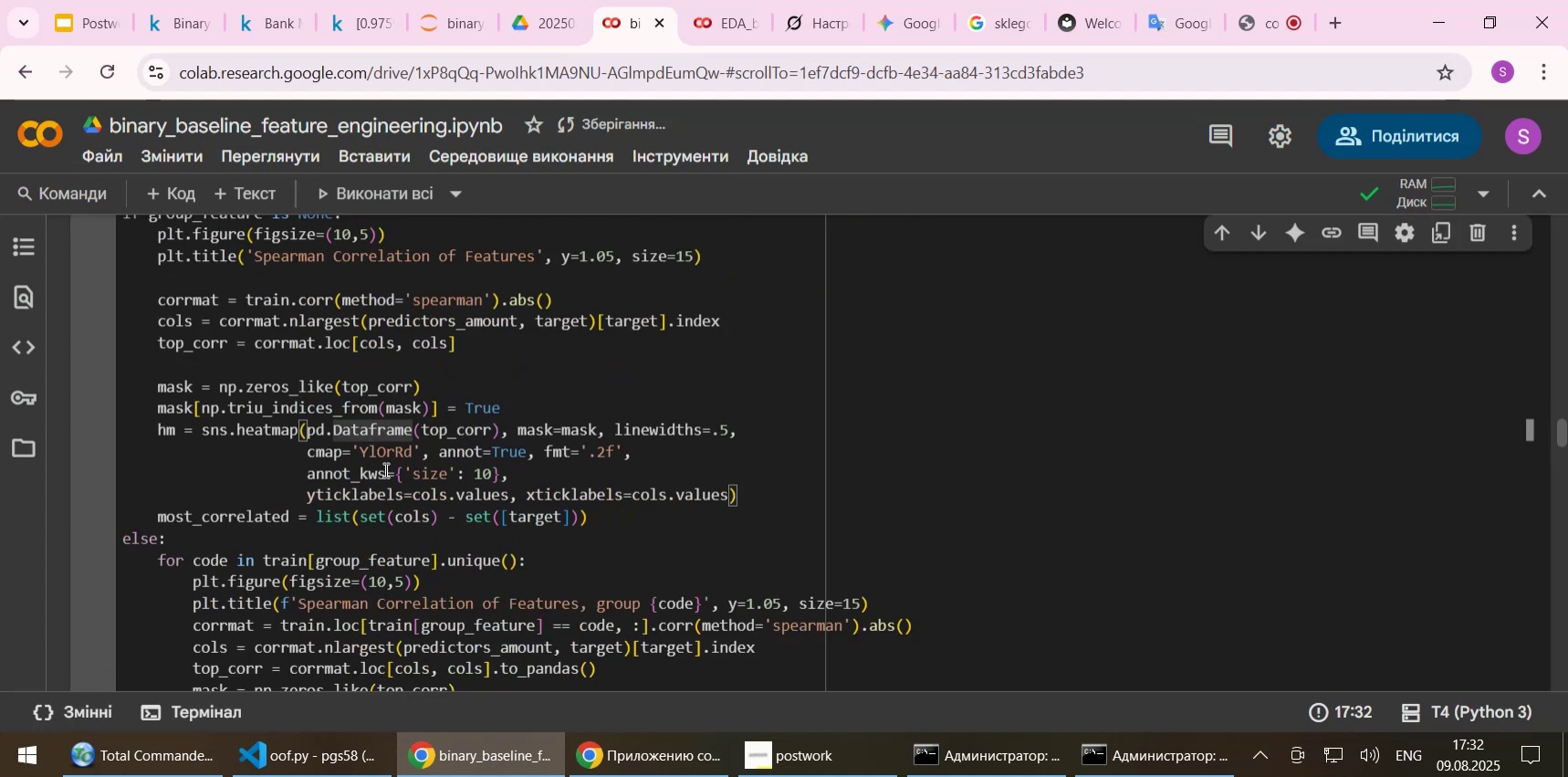 
key(Shift+F)
 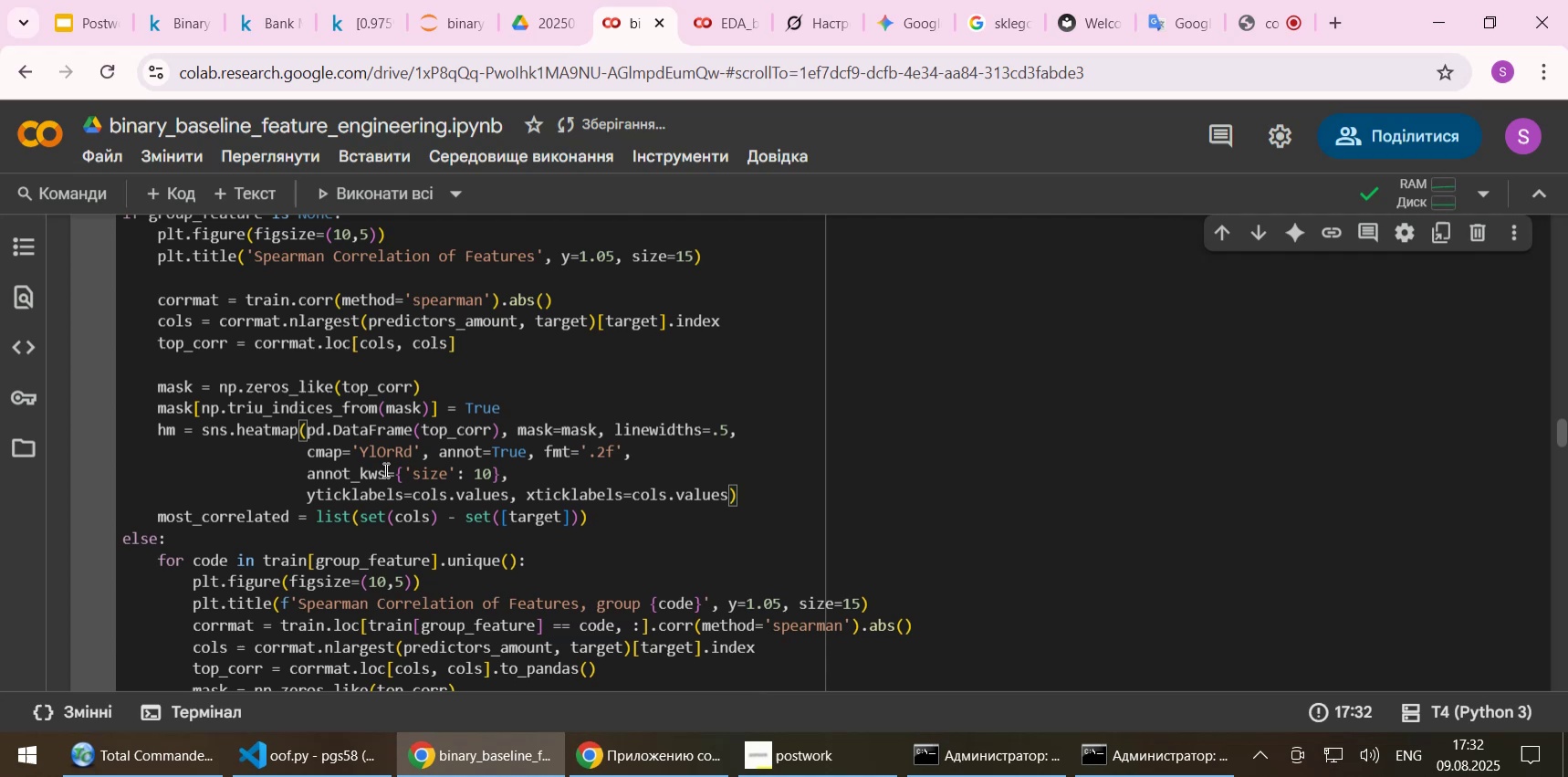 
key(Shift+ShiftLeft)
 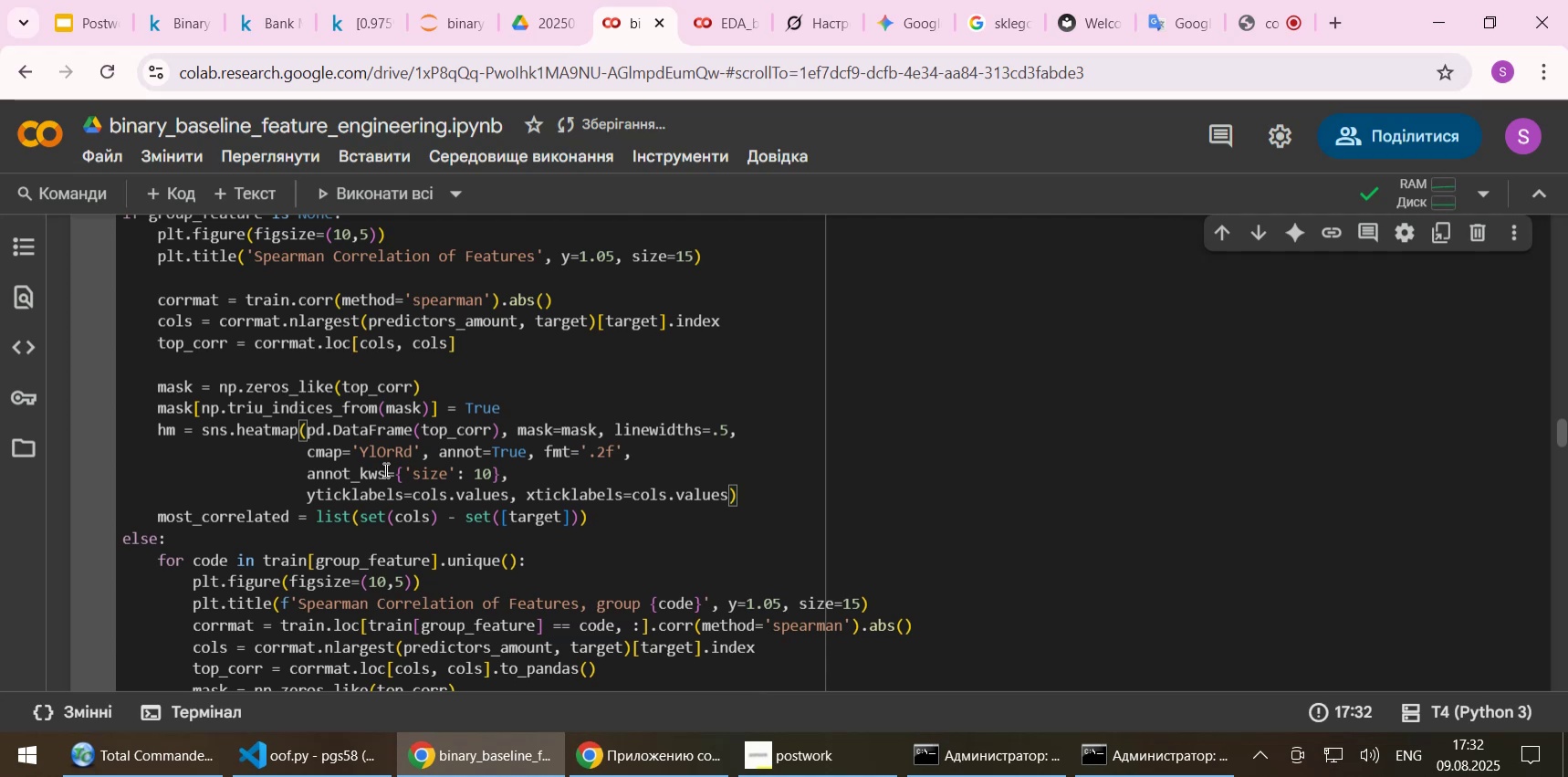 
key(Shift+Enter)
 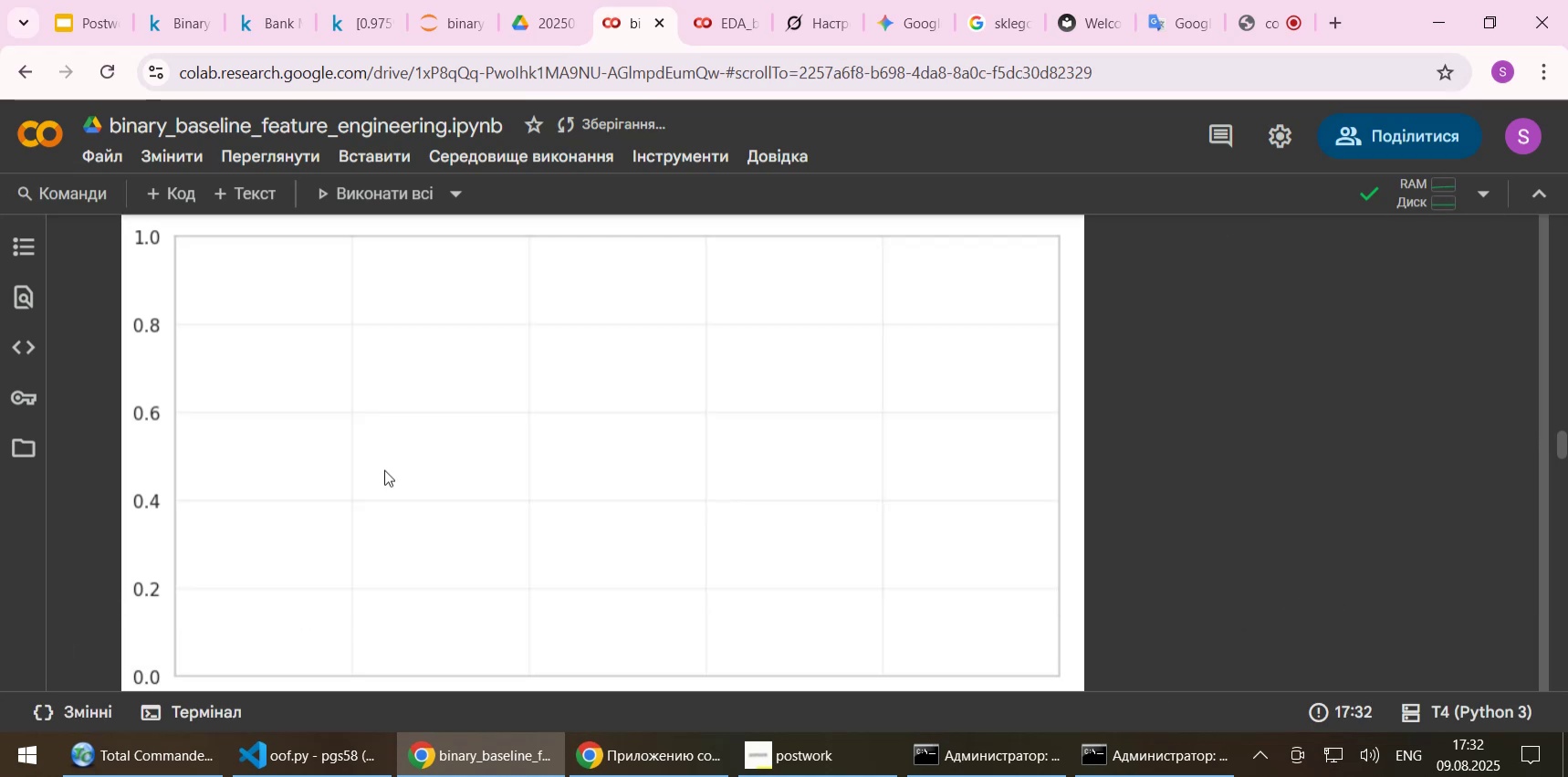 
scroll: coordinate [1217, 472], scroll_direction: up, amount: 9.0
 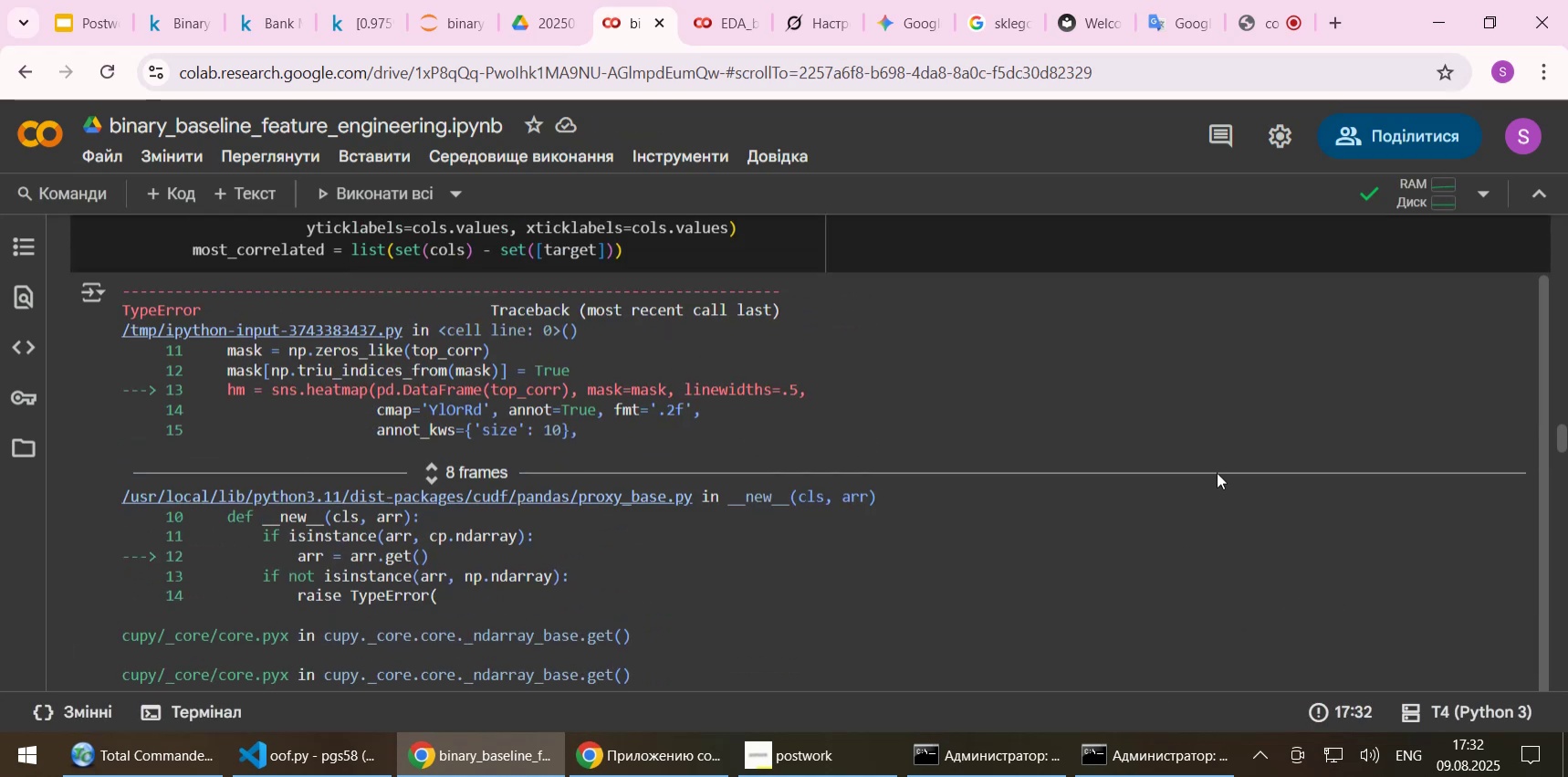 
scroll: coordinate [889, 541], scroll_direction: down, amount: 5.0
 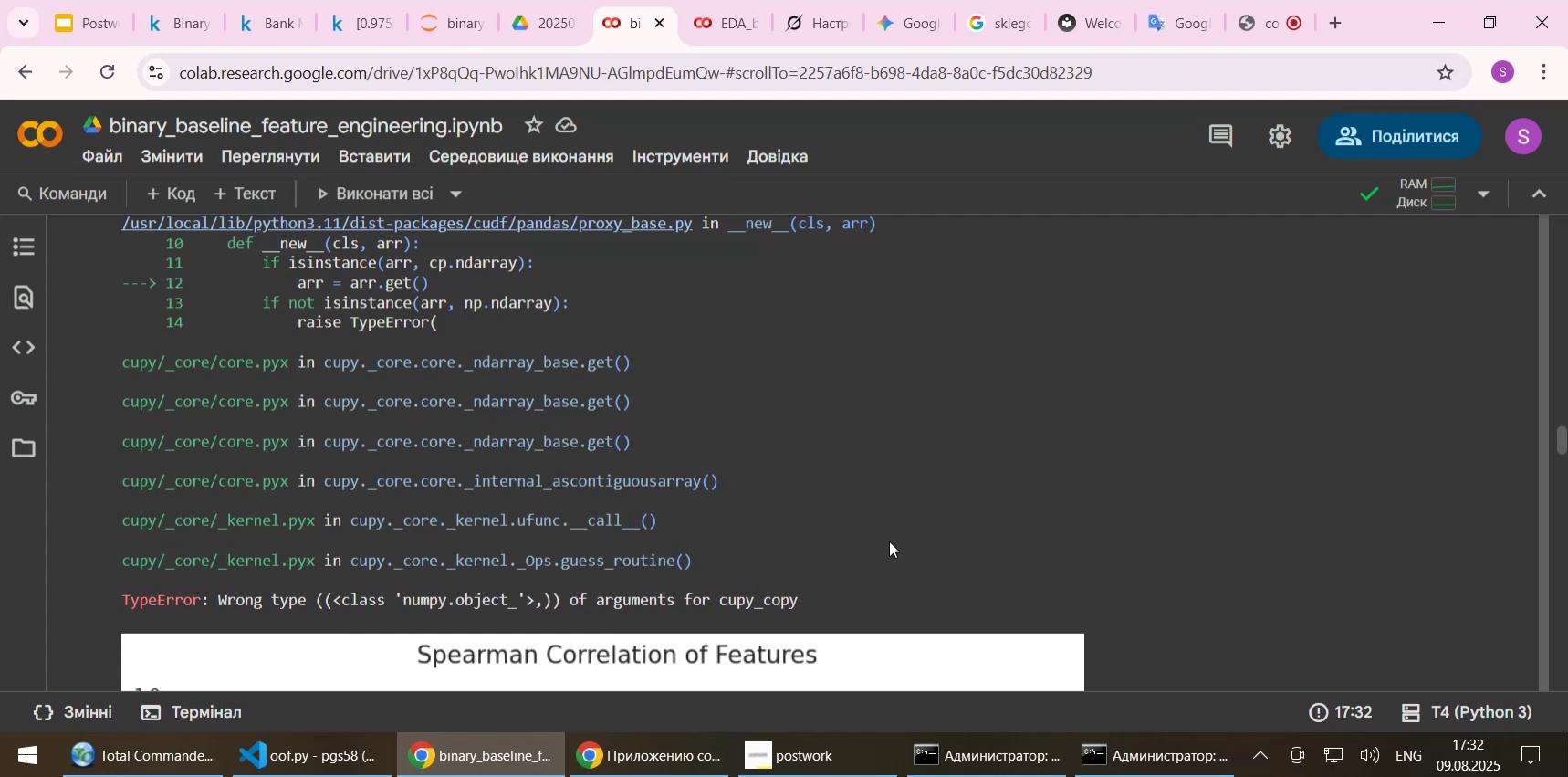 
wait(12.47)
 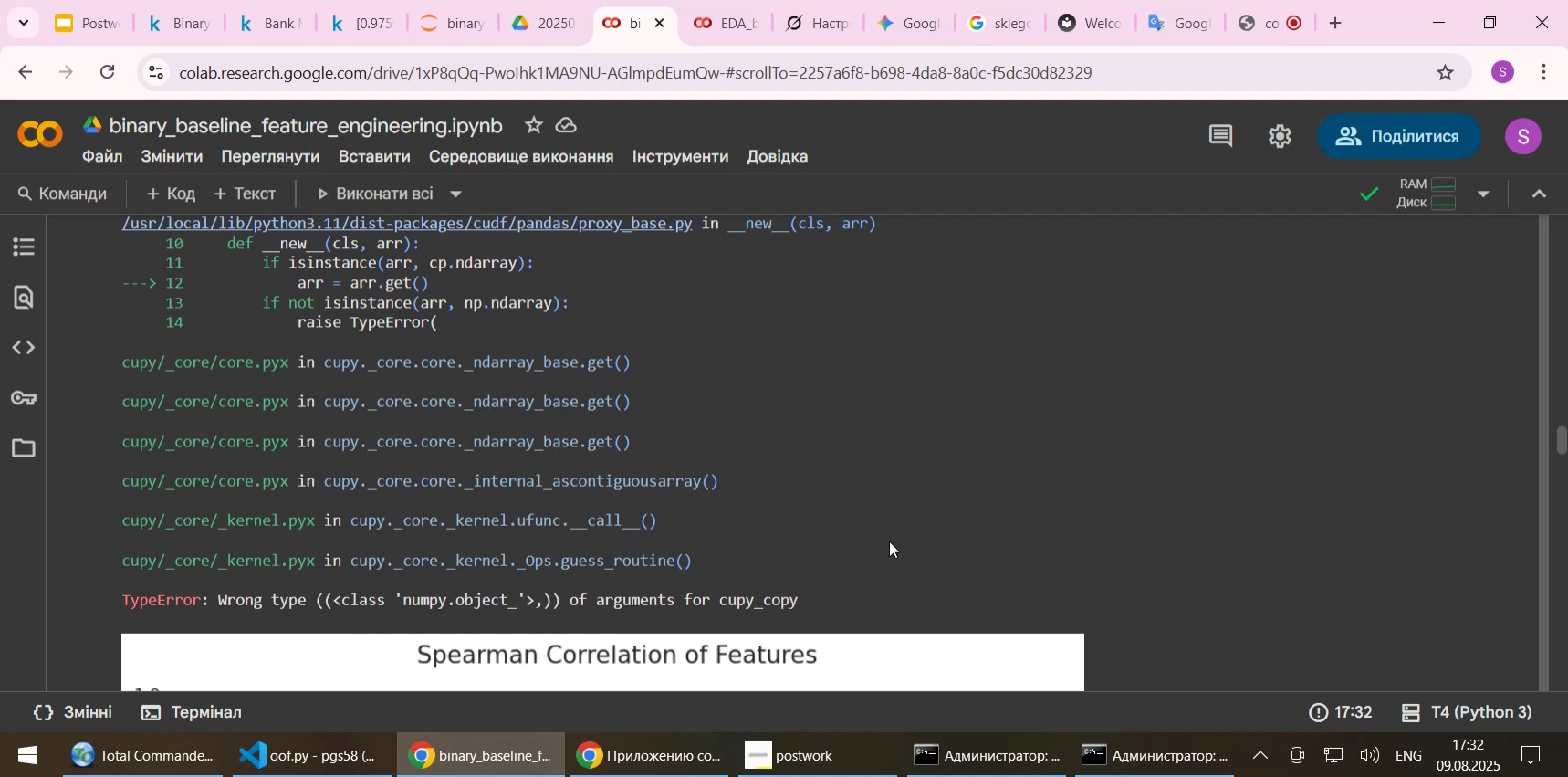 
scroll: coordinate [968, 436], scroll_direction: up, amount: 8.0
 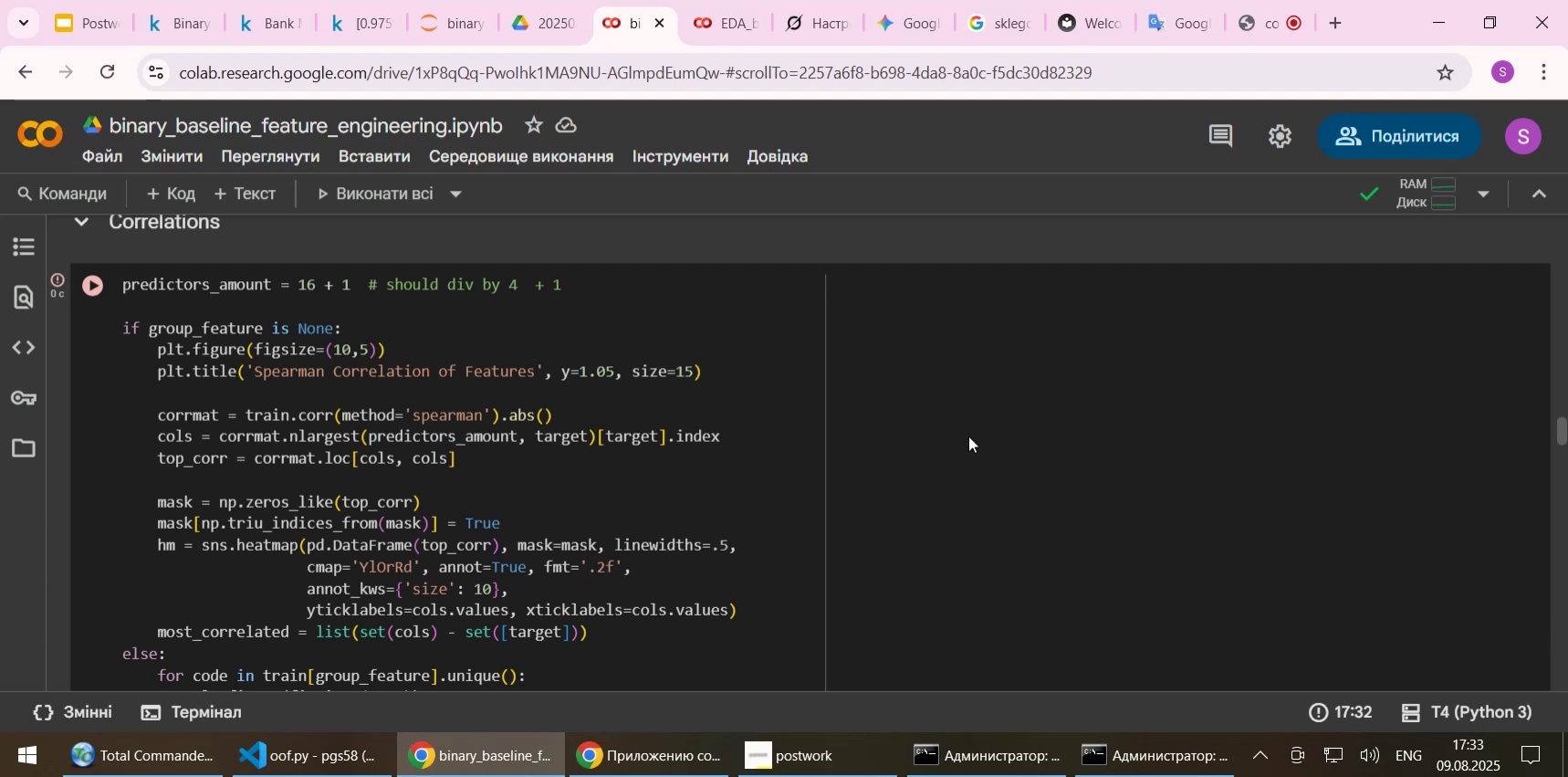 
wait(14.19)
 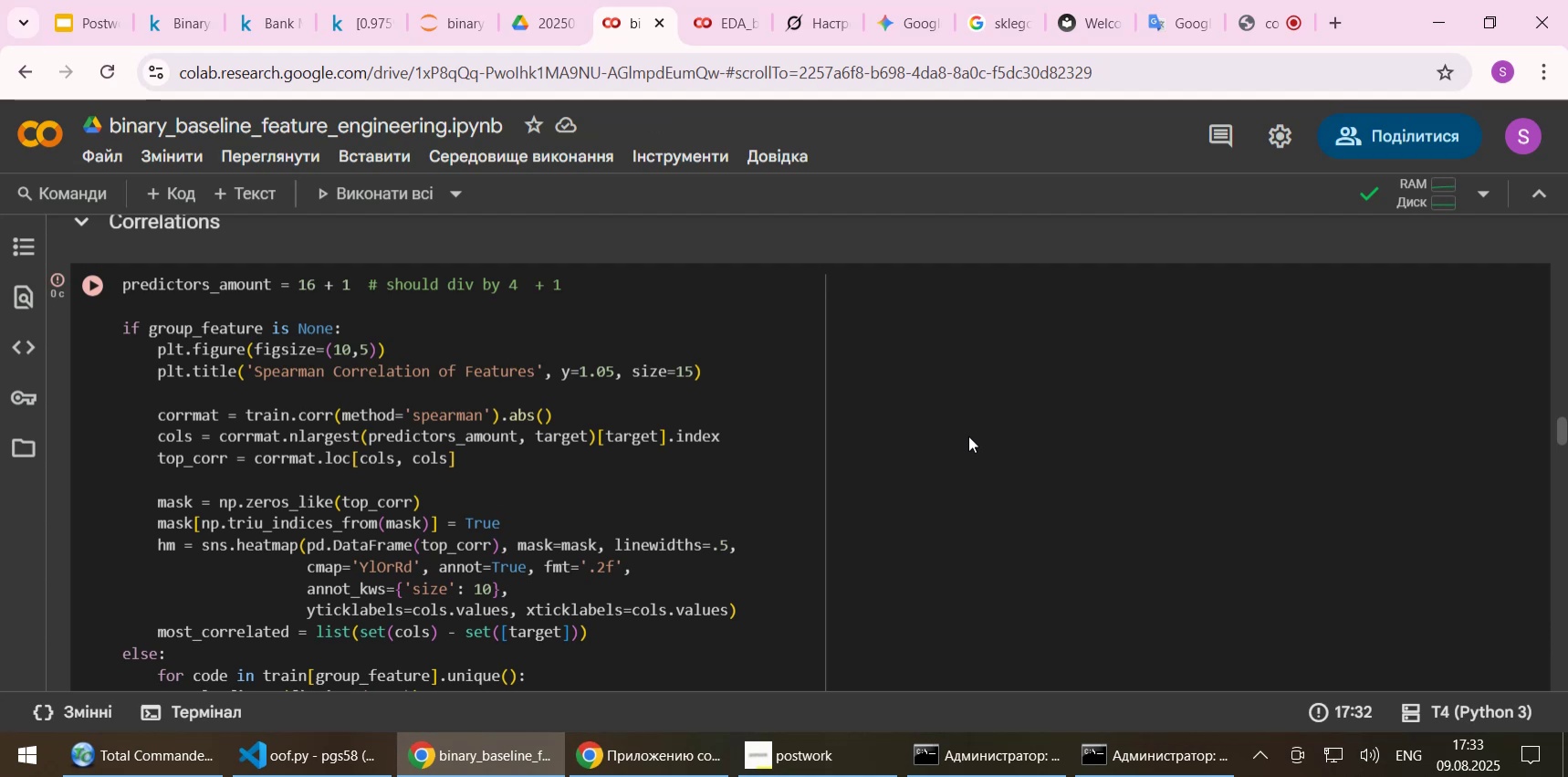 
left_click_drag(start_coordinate=[309, 542], to_coordinate=[403, 537])
 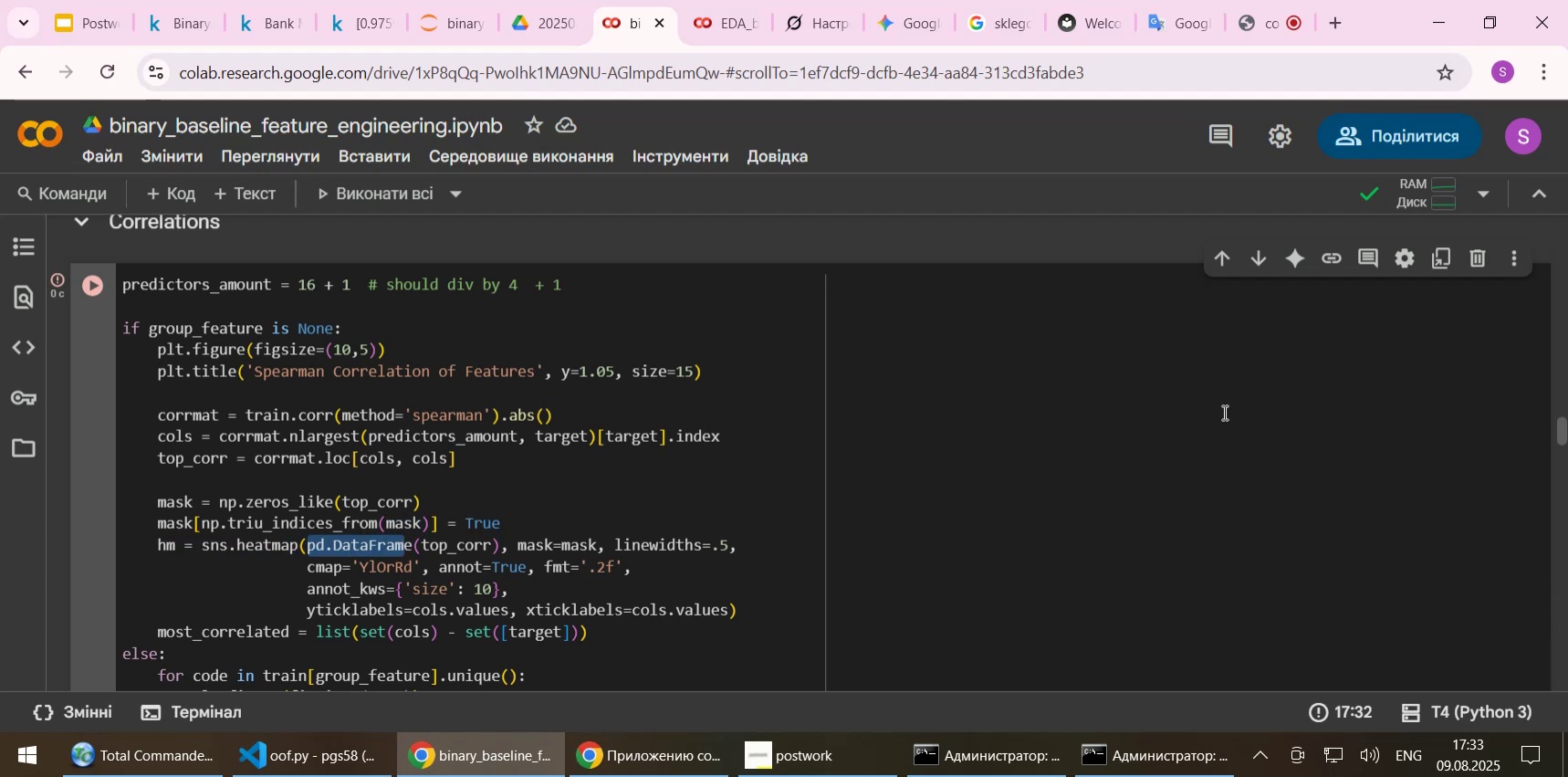 
key(Shift+ArrowRight)
 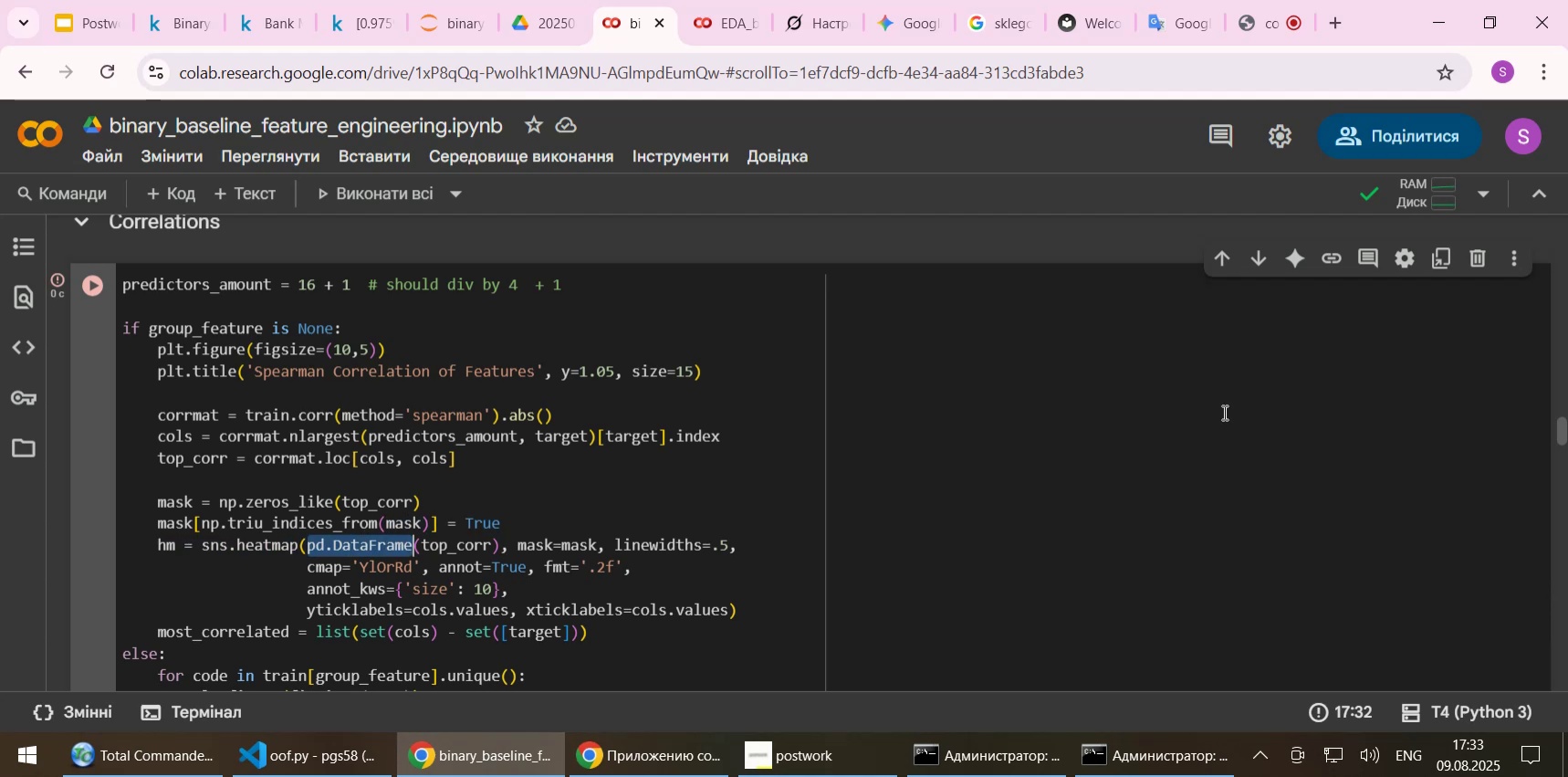 
key(Shift+ArrowRight)
 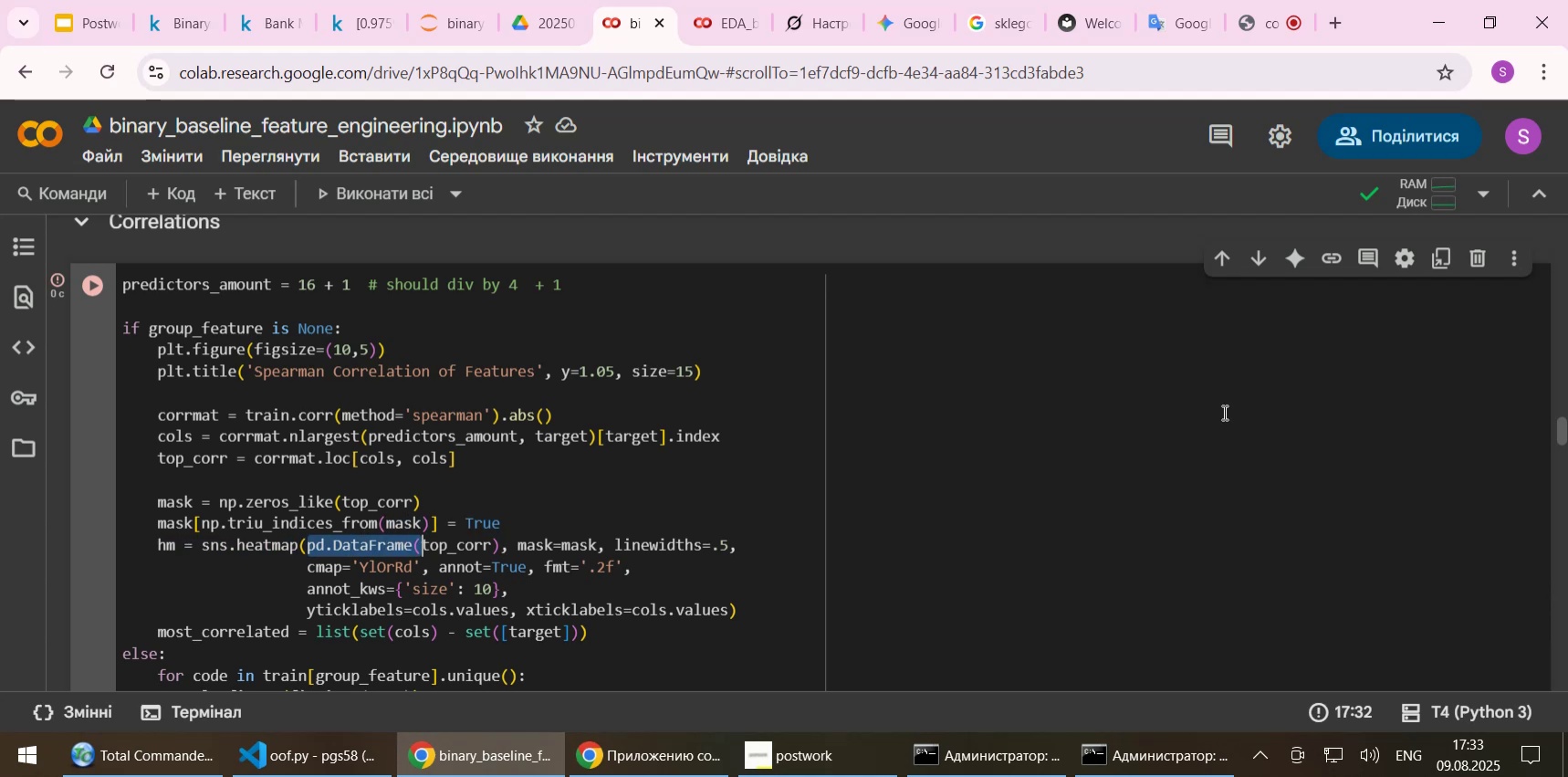 
key(Delete)
 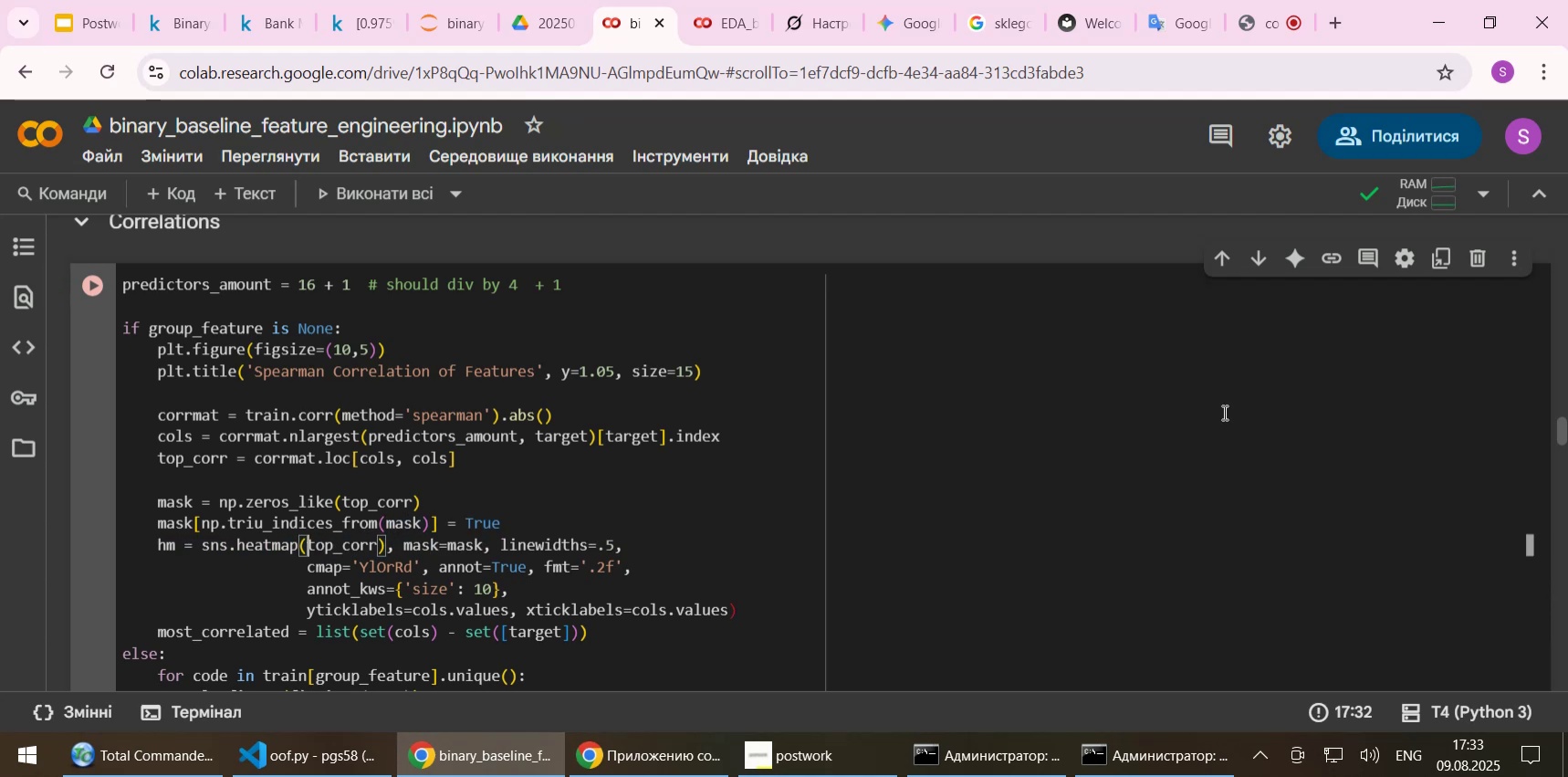 
key(ArrowRight)
 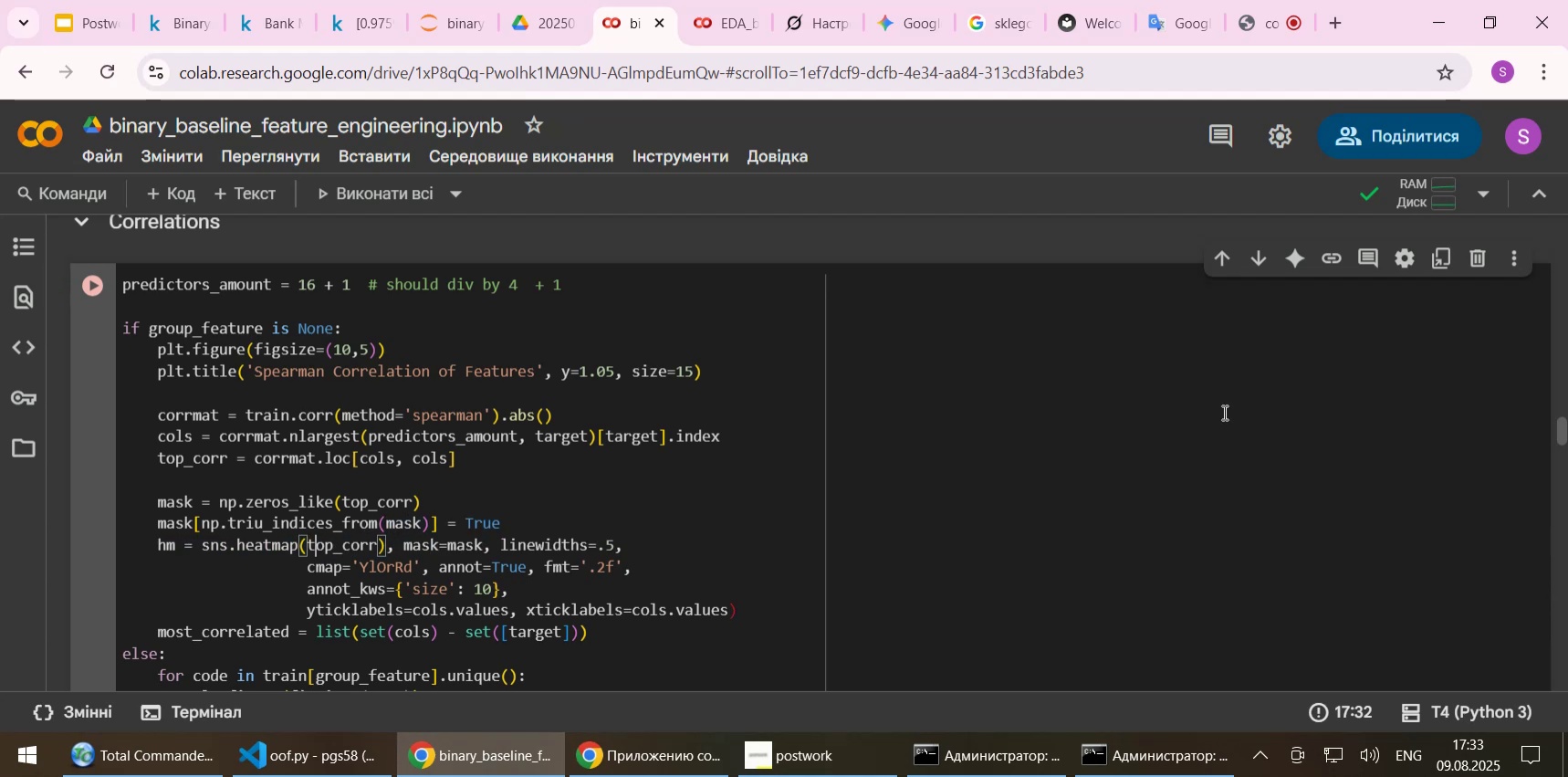 
key(ArrowRight)
 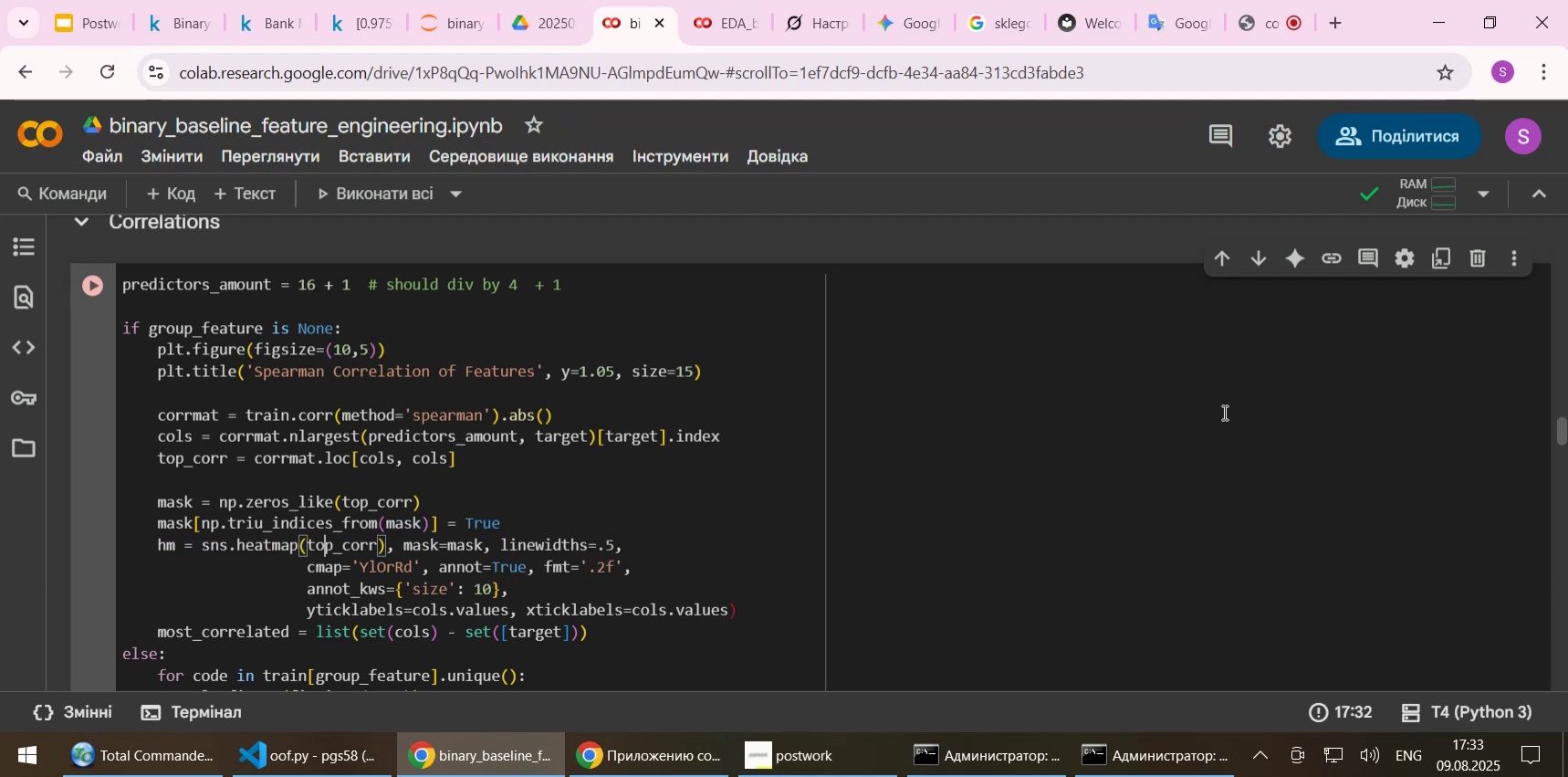 
key(ArrowRight)
 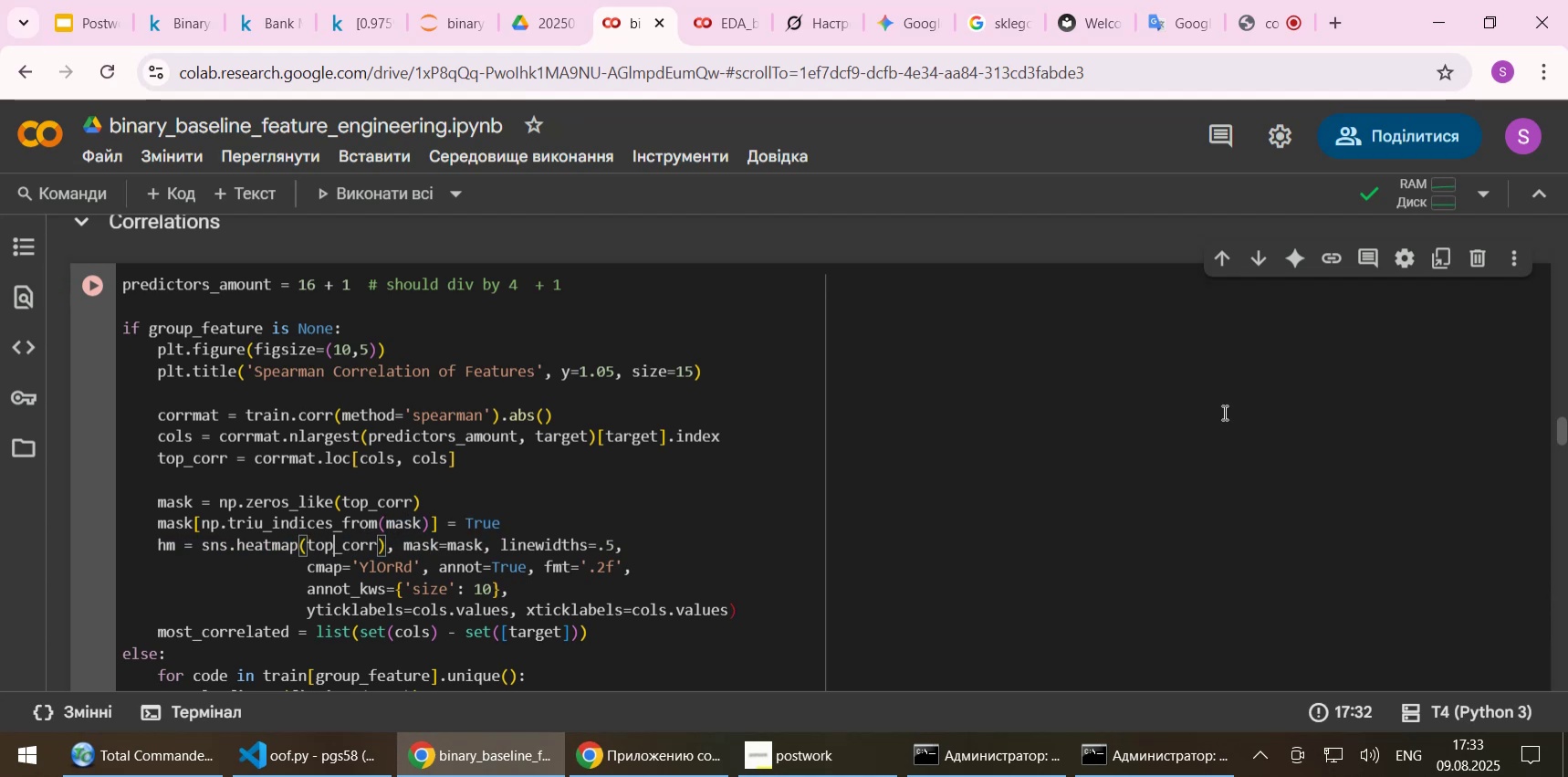 
key(ArrowRight)
 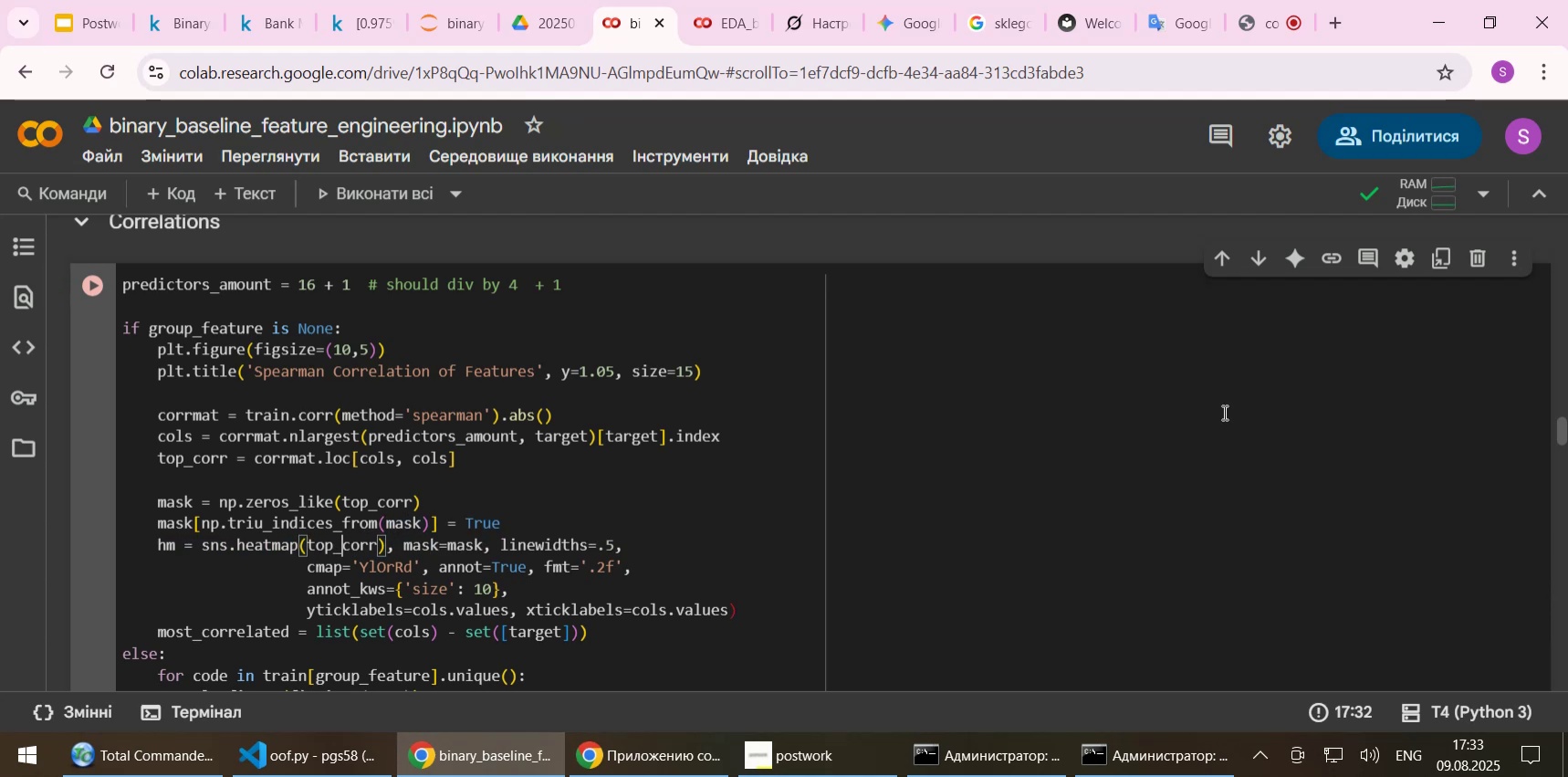 
key(ArrowRight)
 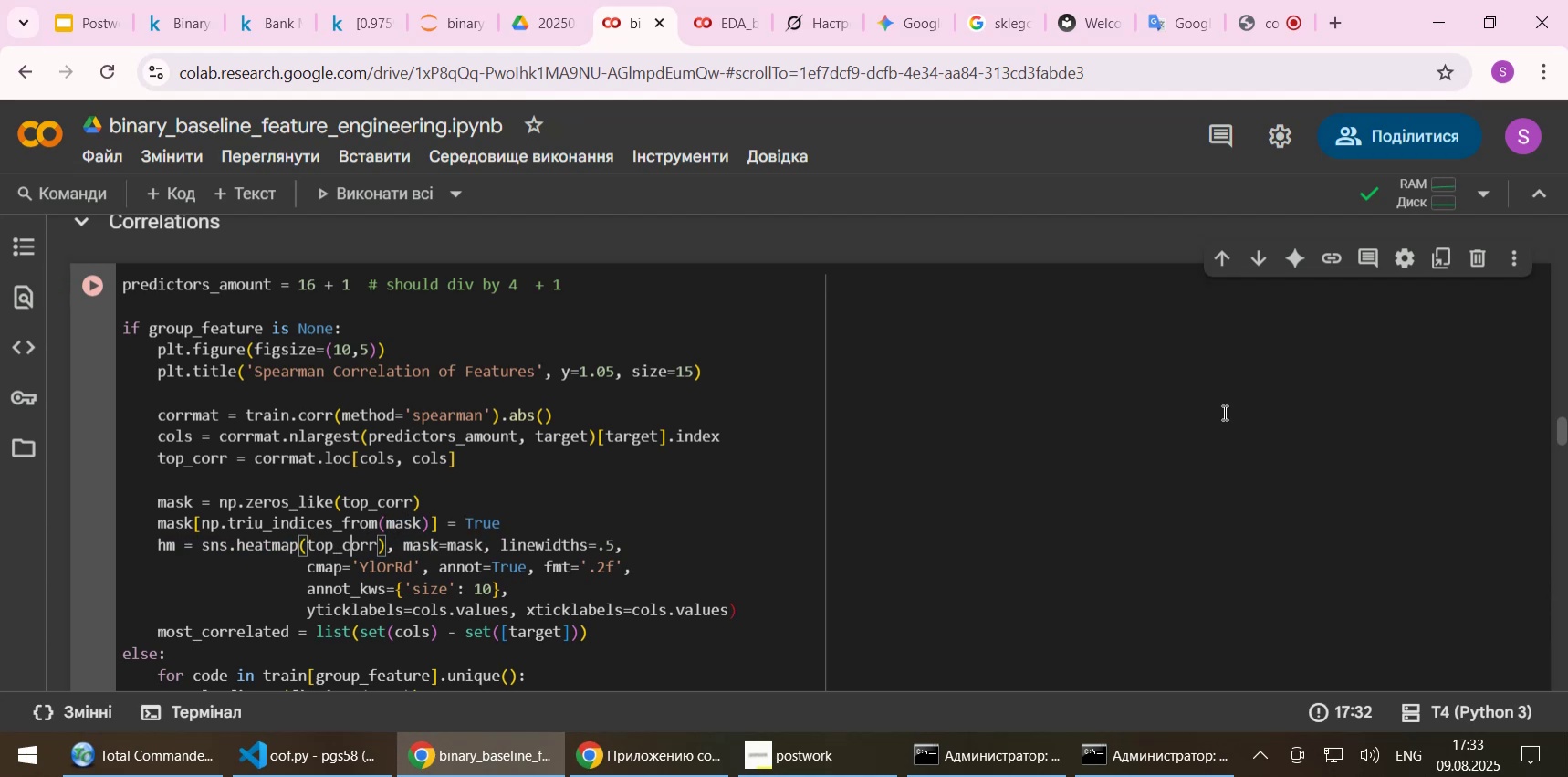 
key(ArrowRight)
 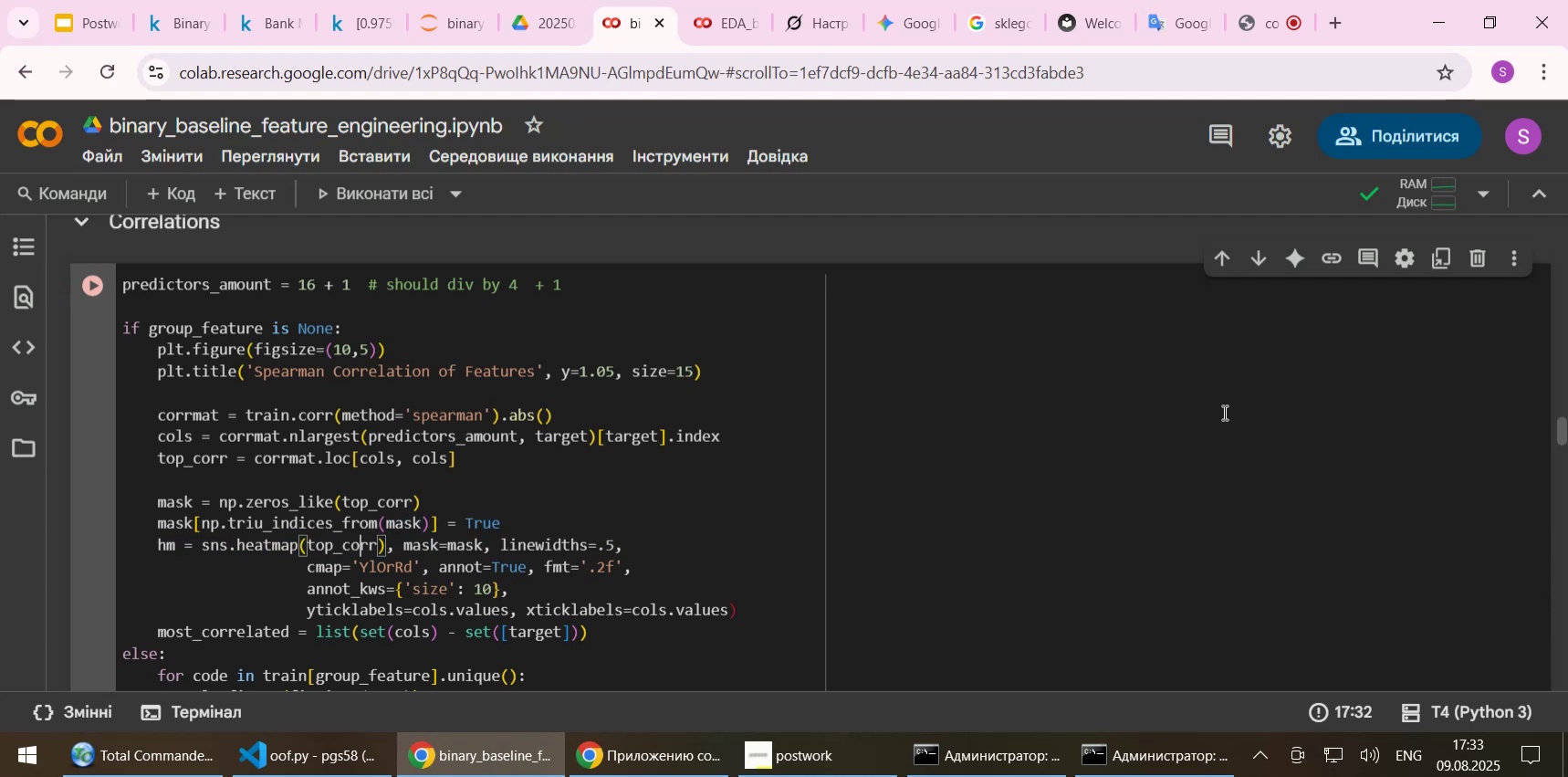 
key(ArrowRight)
 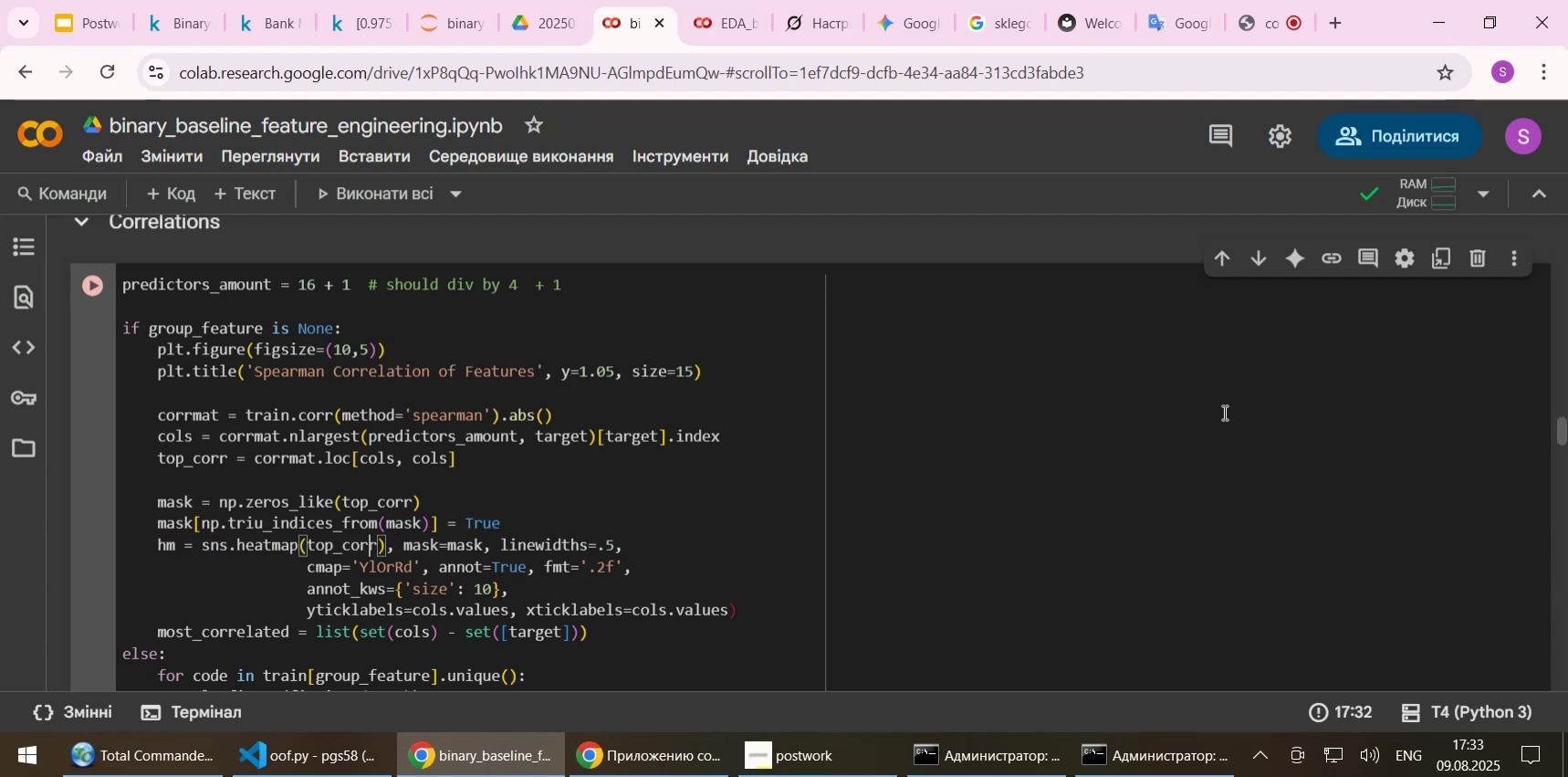 
key(ArrowRight)
 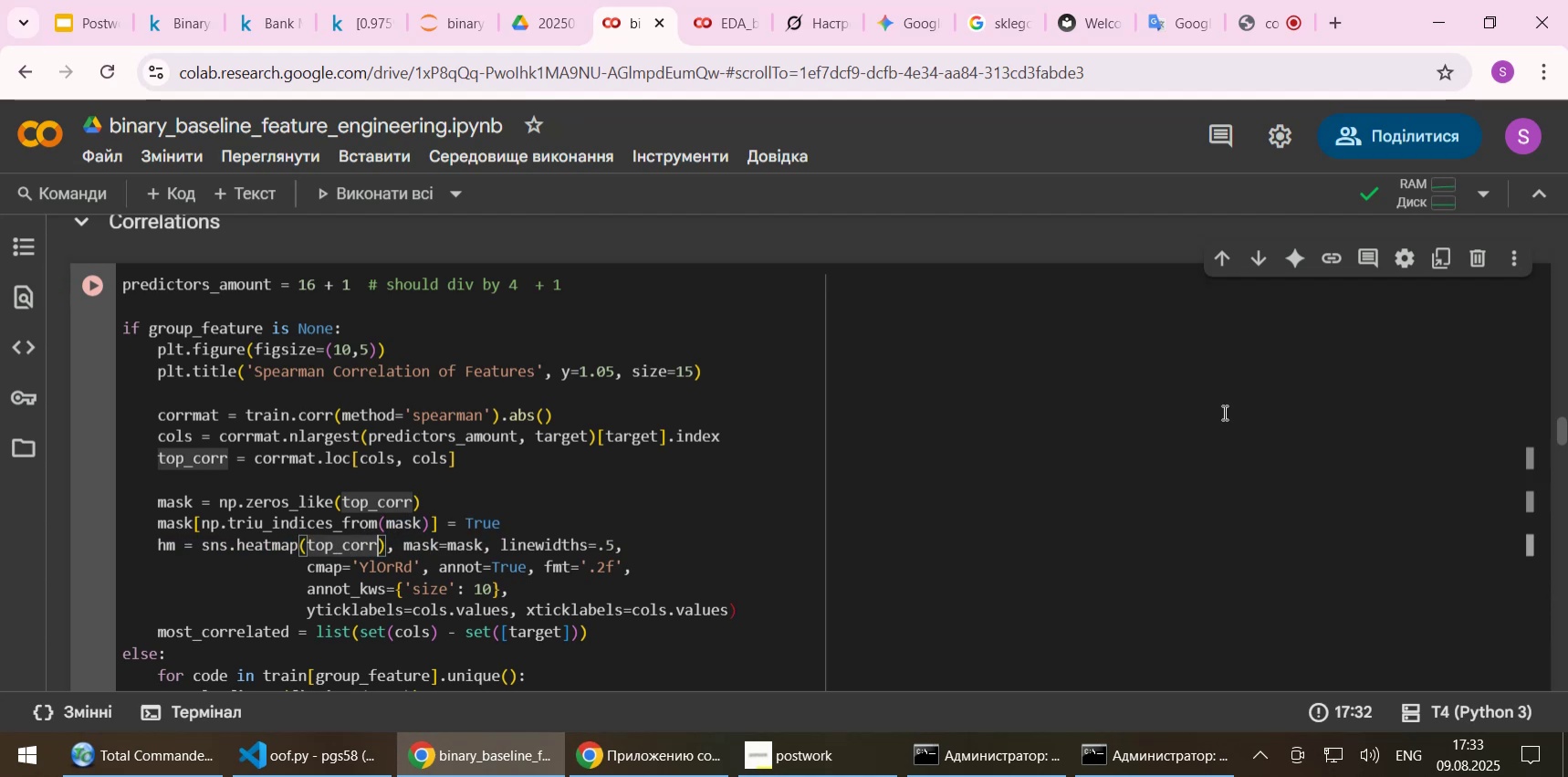 
key(Delete)
 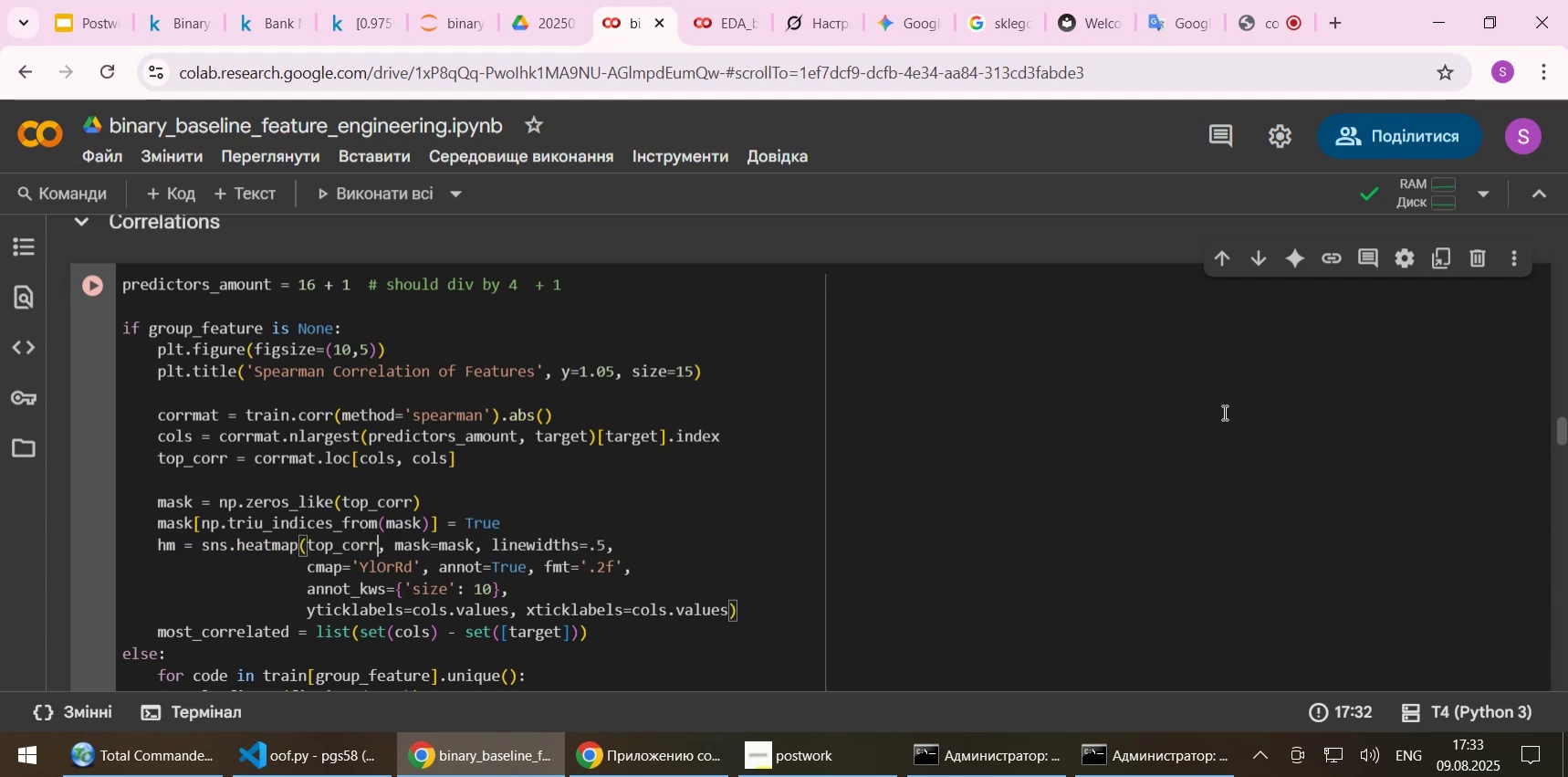 
key(Shift+Enter)
 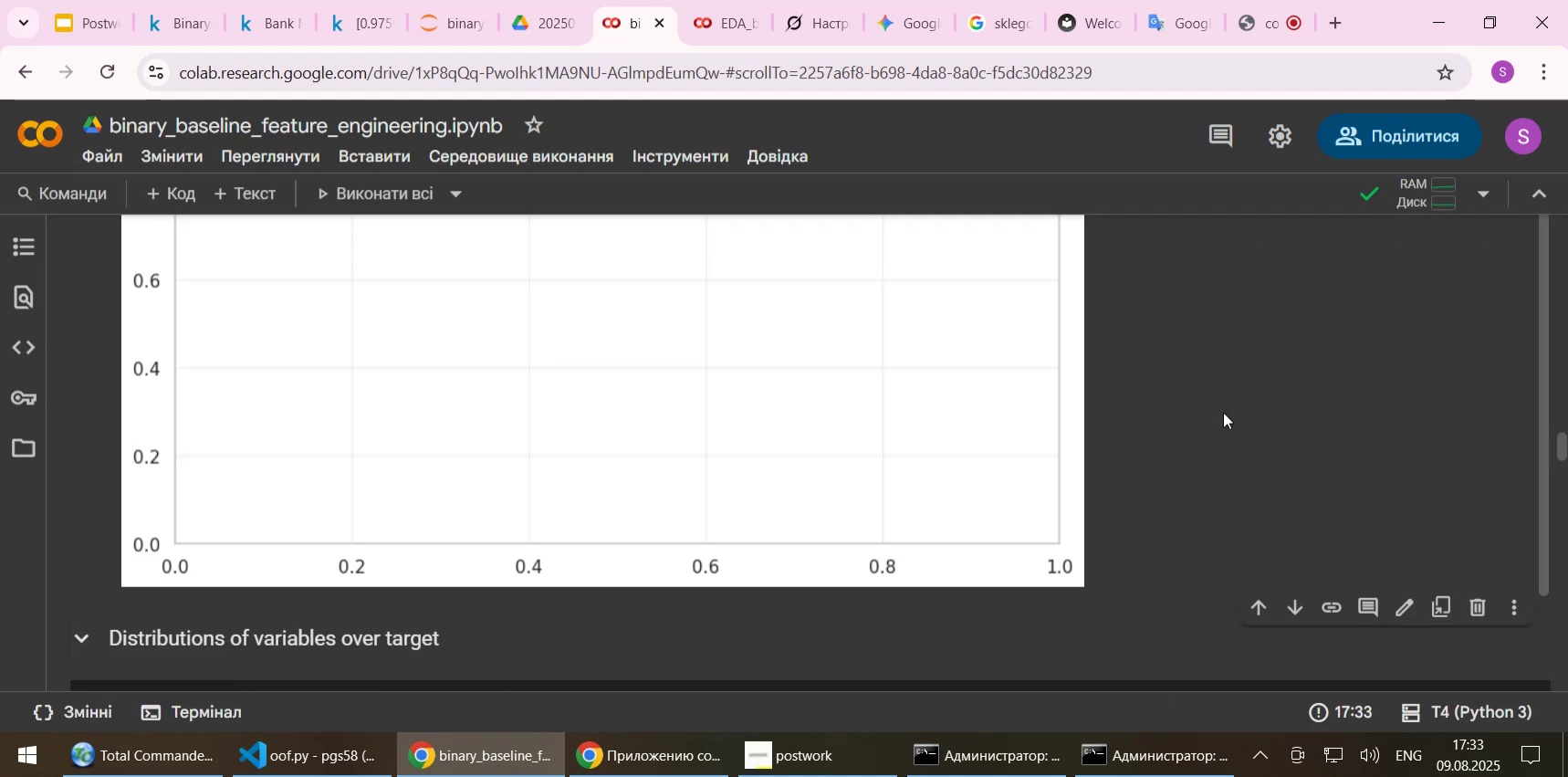 
scroll: coordinate [979, 404], scroll_direction: up, amount: 11.0
 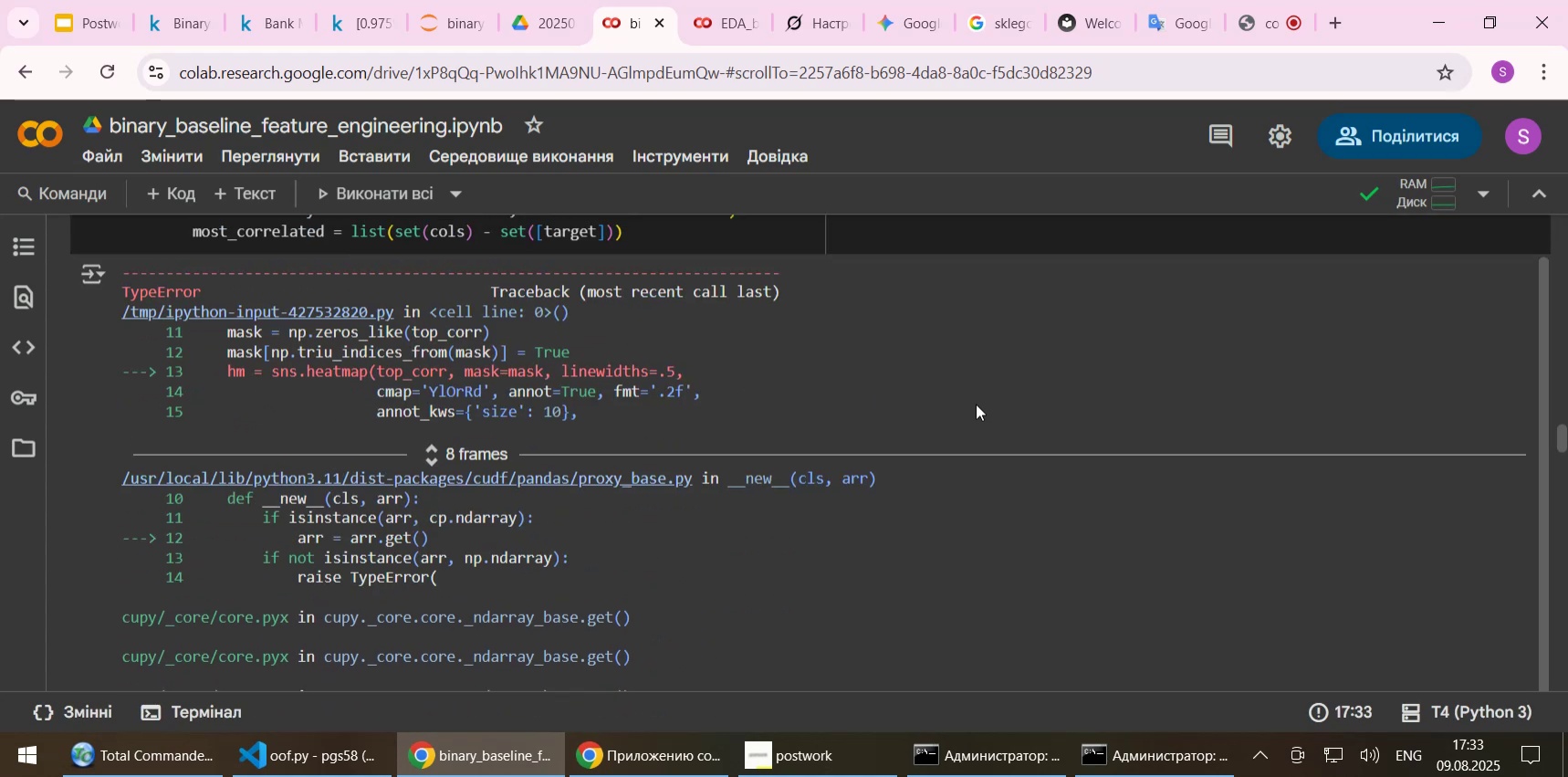 
scroll: coordinate [1107, 515], scroll_direction: down, amount: 6.0
 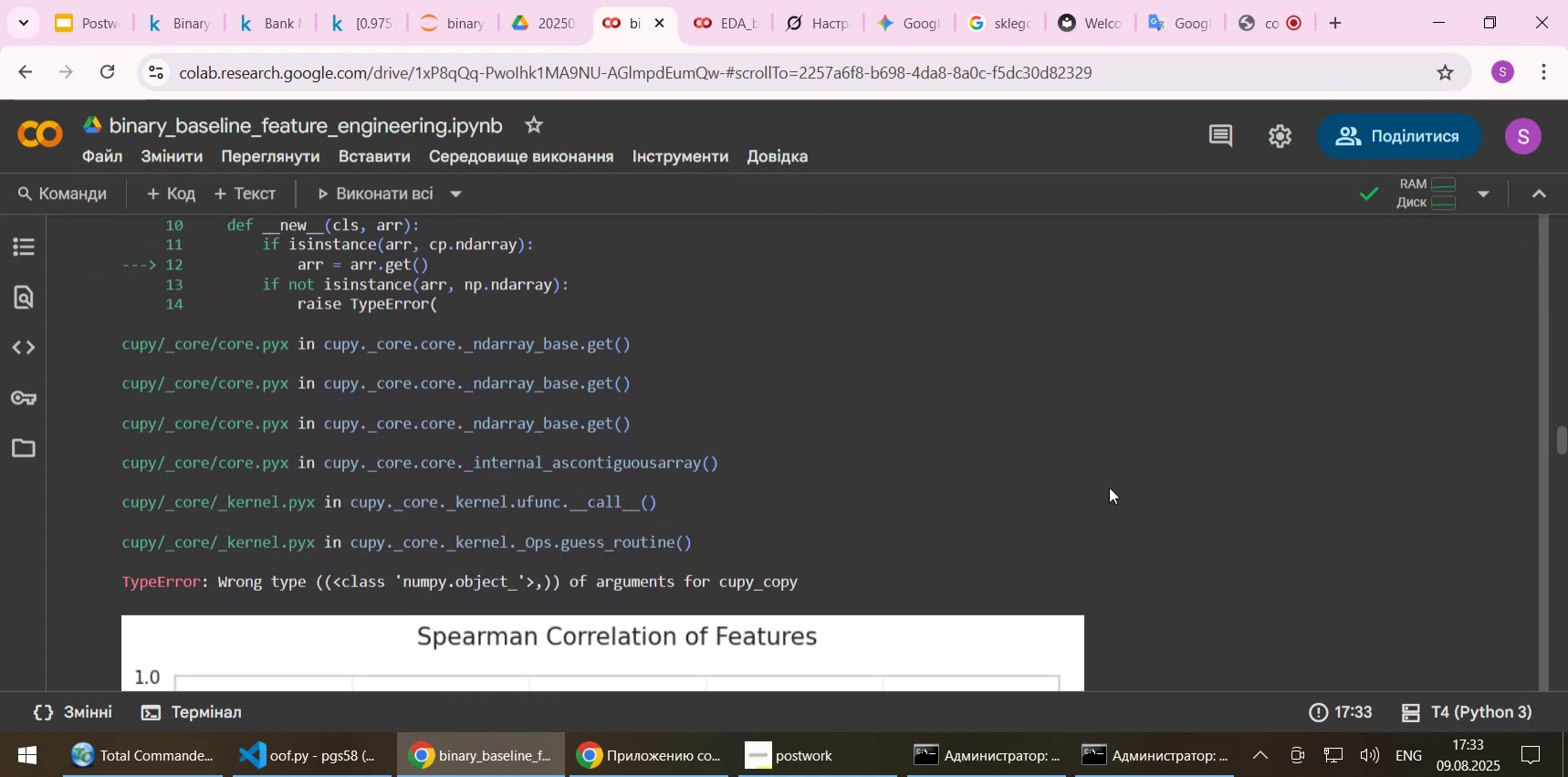 
scroll: coordinate [1122, 341], scroll_direction: up, amount: 10.0
 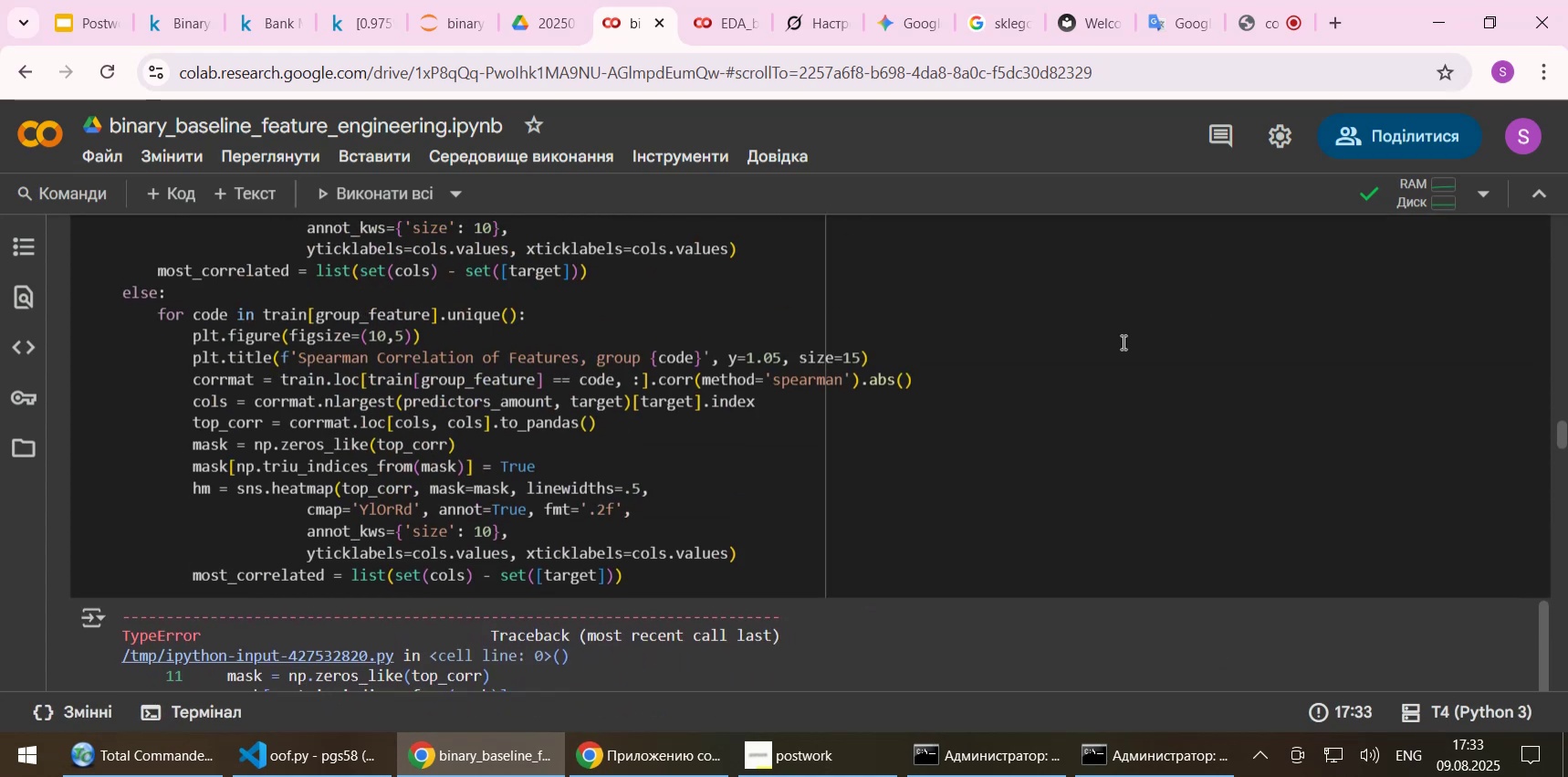 
scroll: coordinate [1119, 344], scroll_direction: down, amount: 1.0
 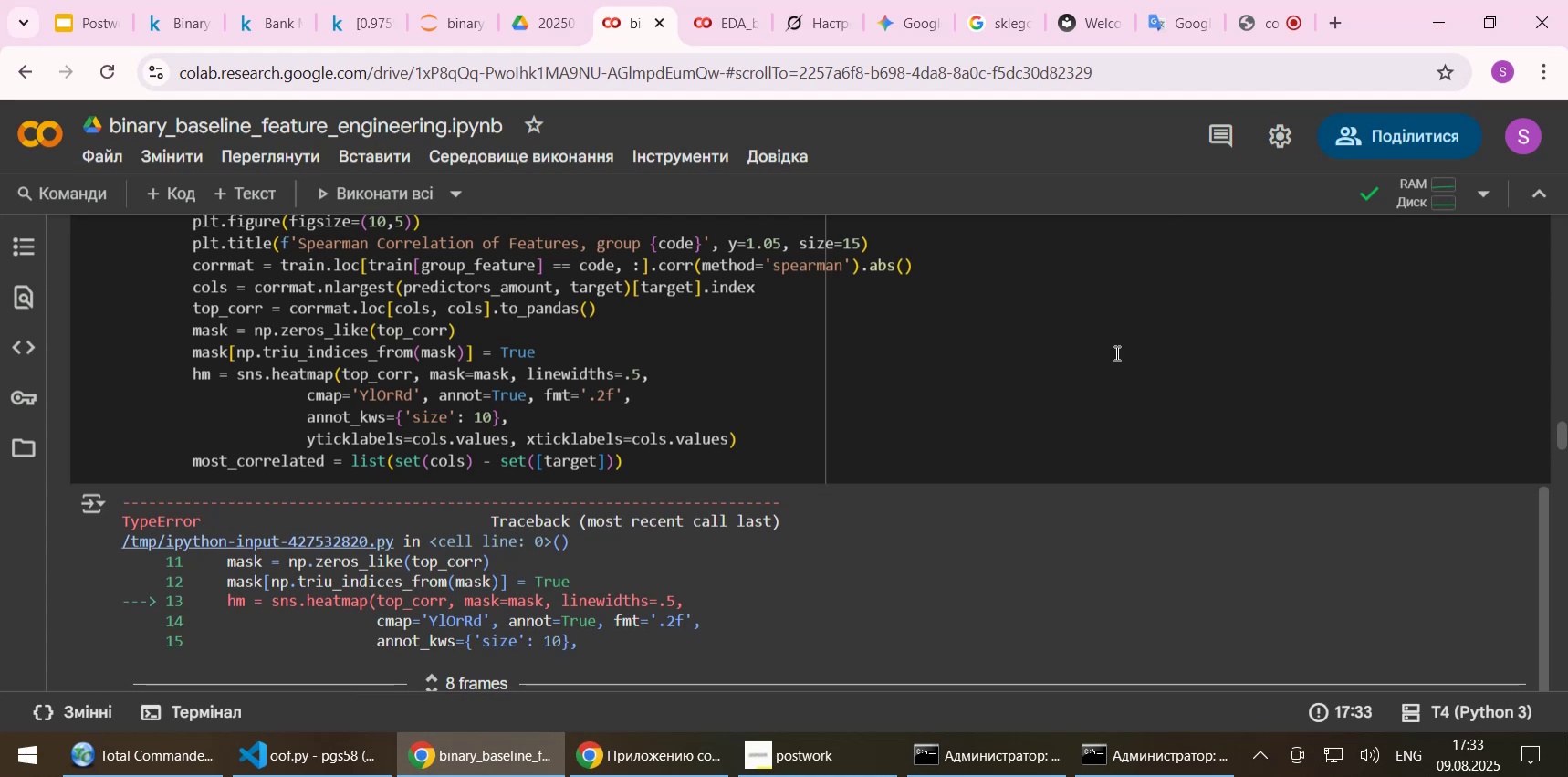 
scroll: coordinate [1105, 375], scroll_direction: up, amount: 3.0
 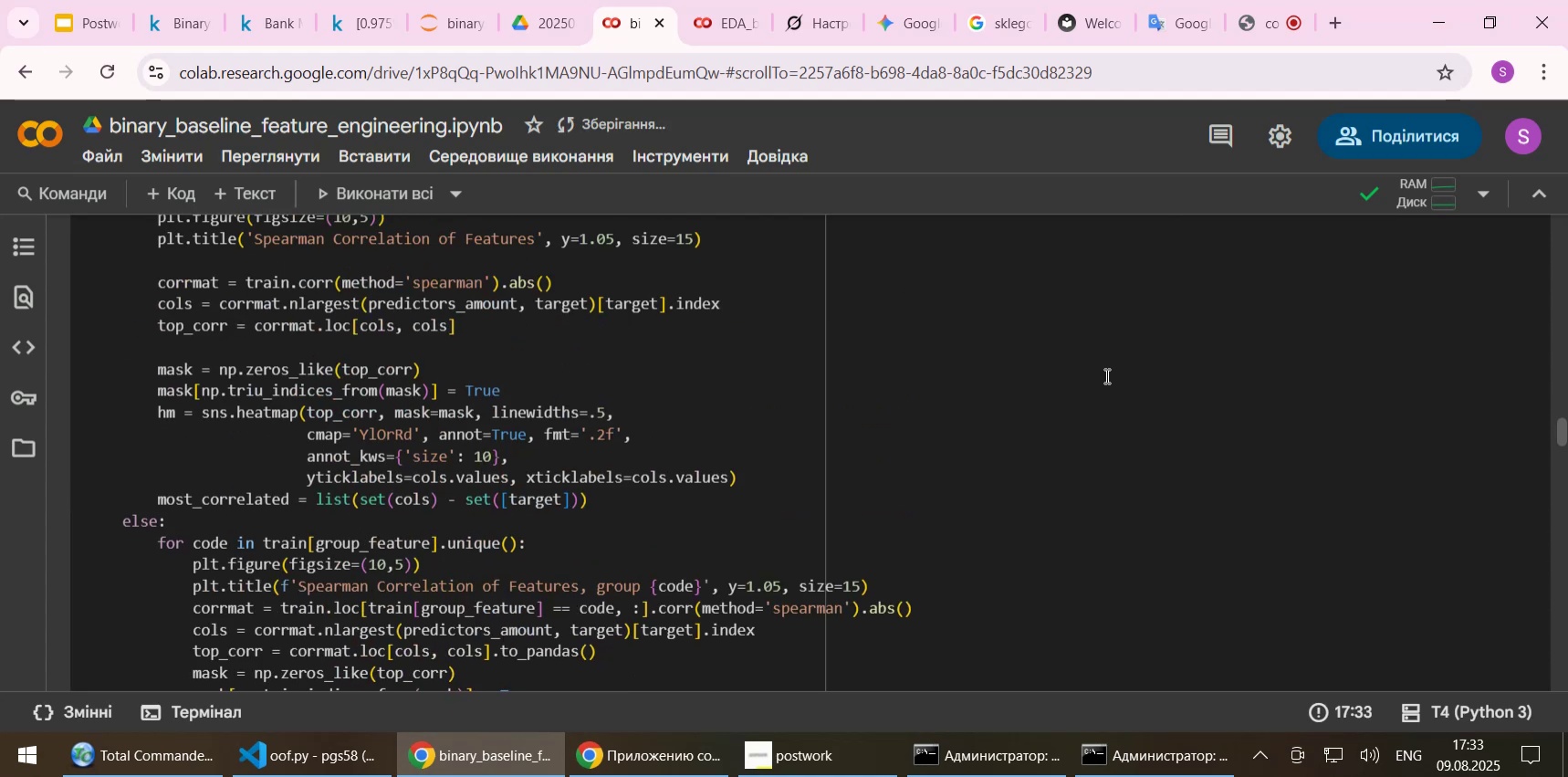 
left_click([752, 414])
 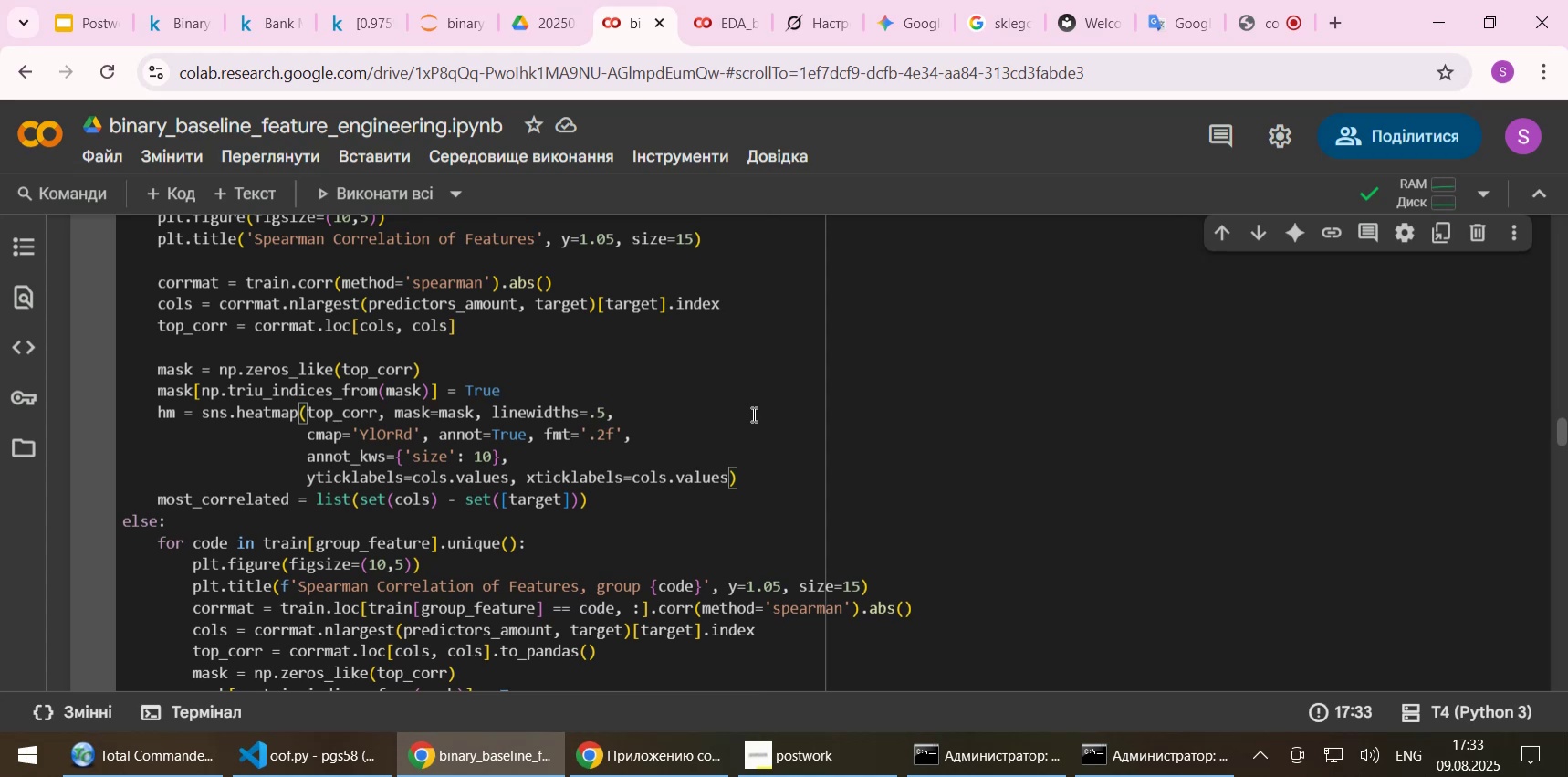 
key(Home)
 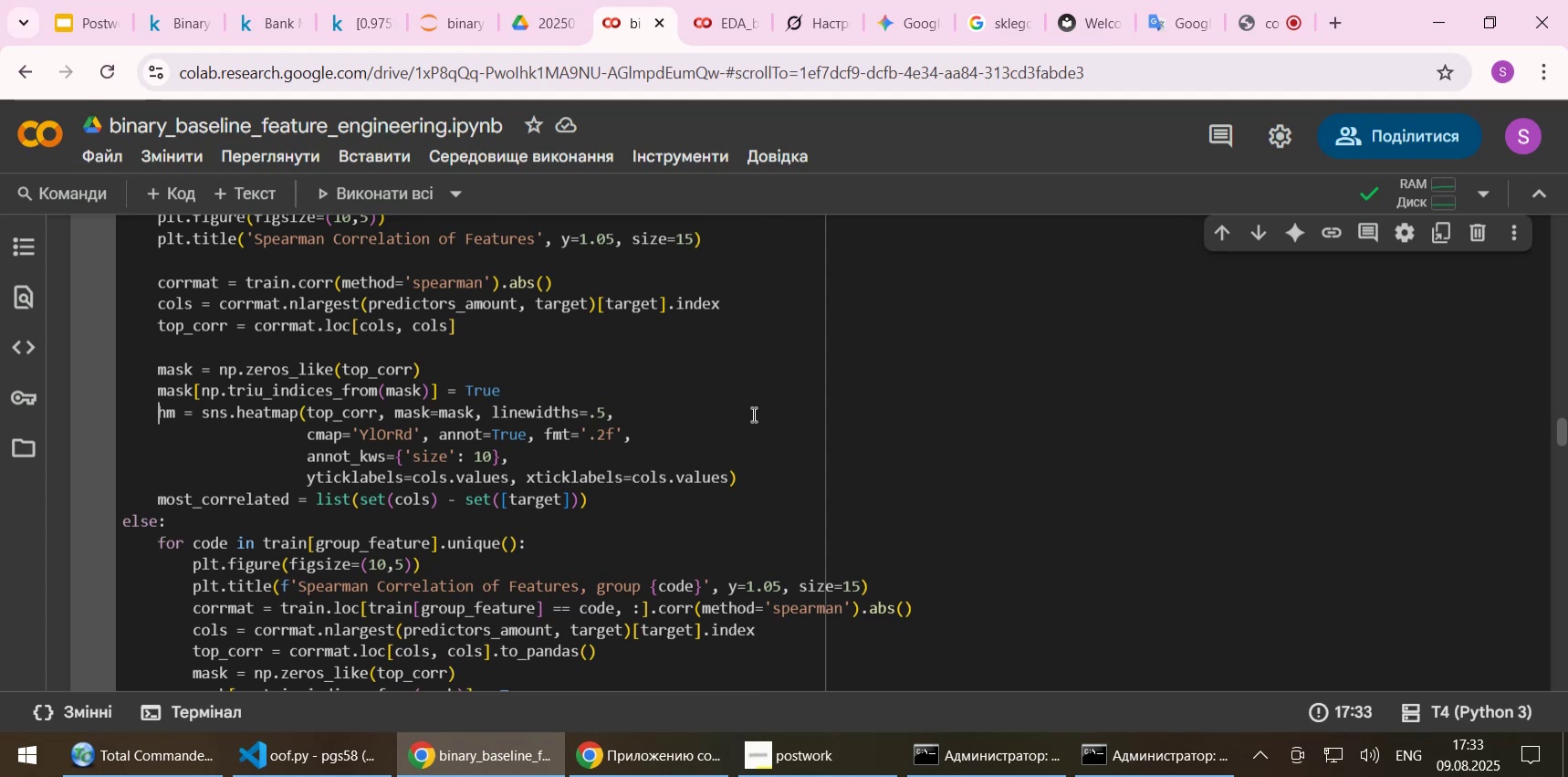 
key(Shift+3)
 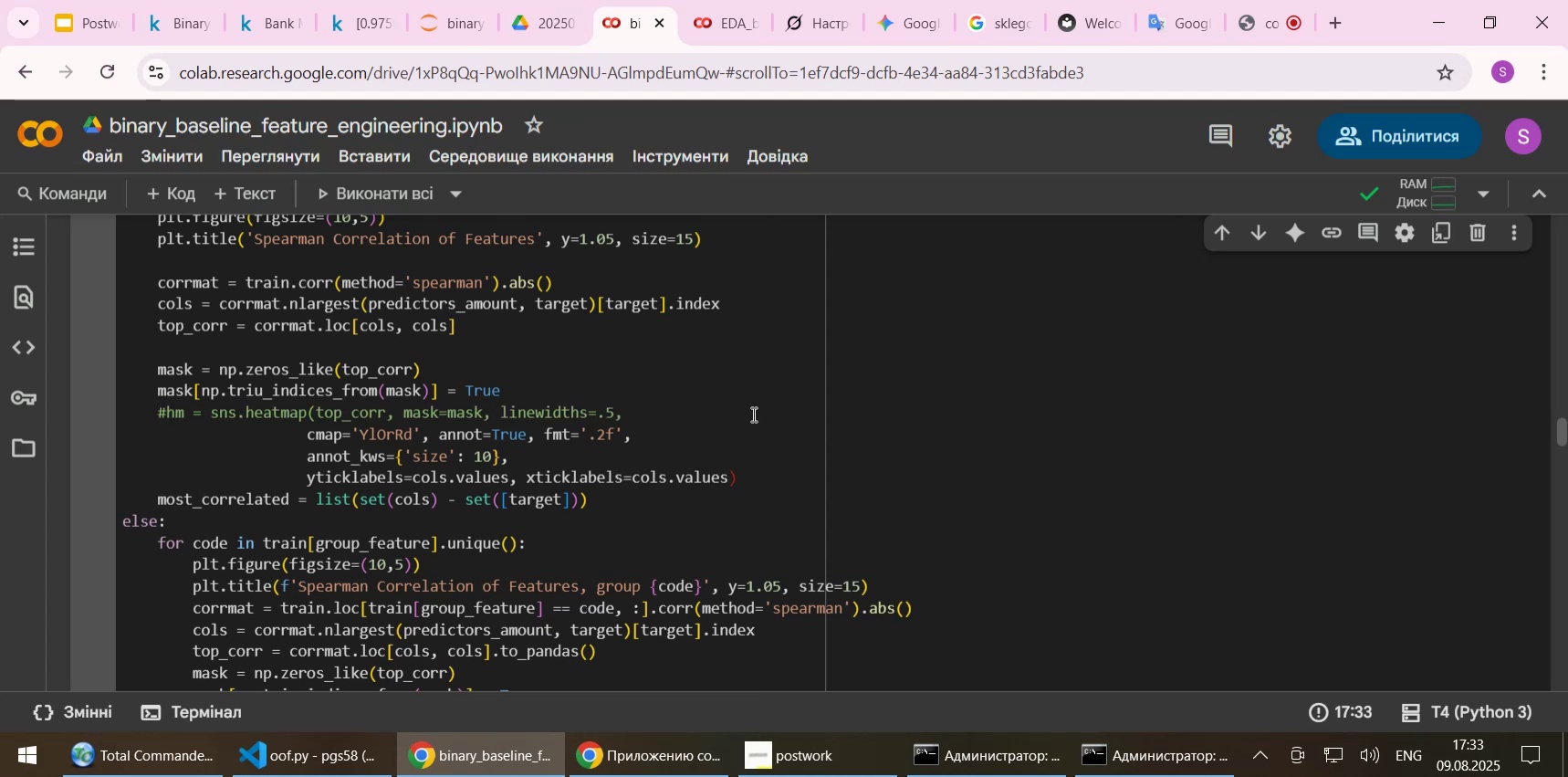 
key(Shift+ArrowLeft)
 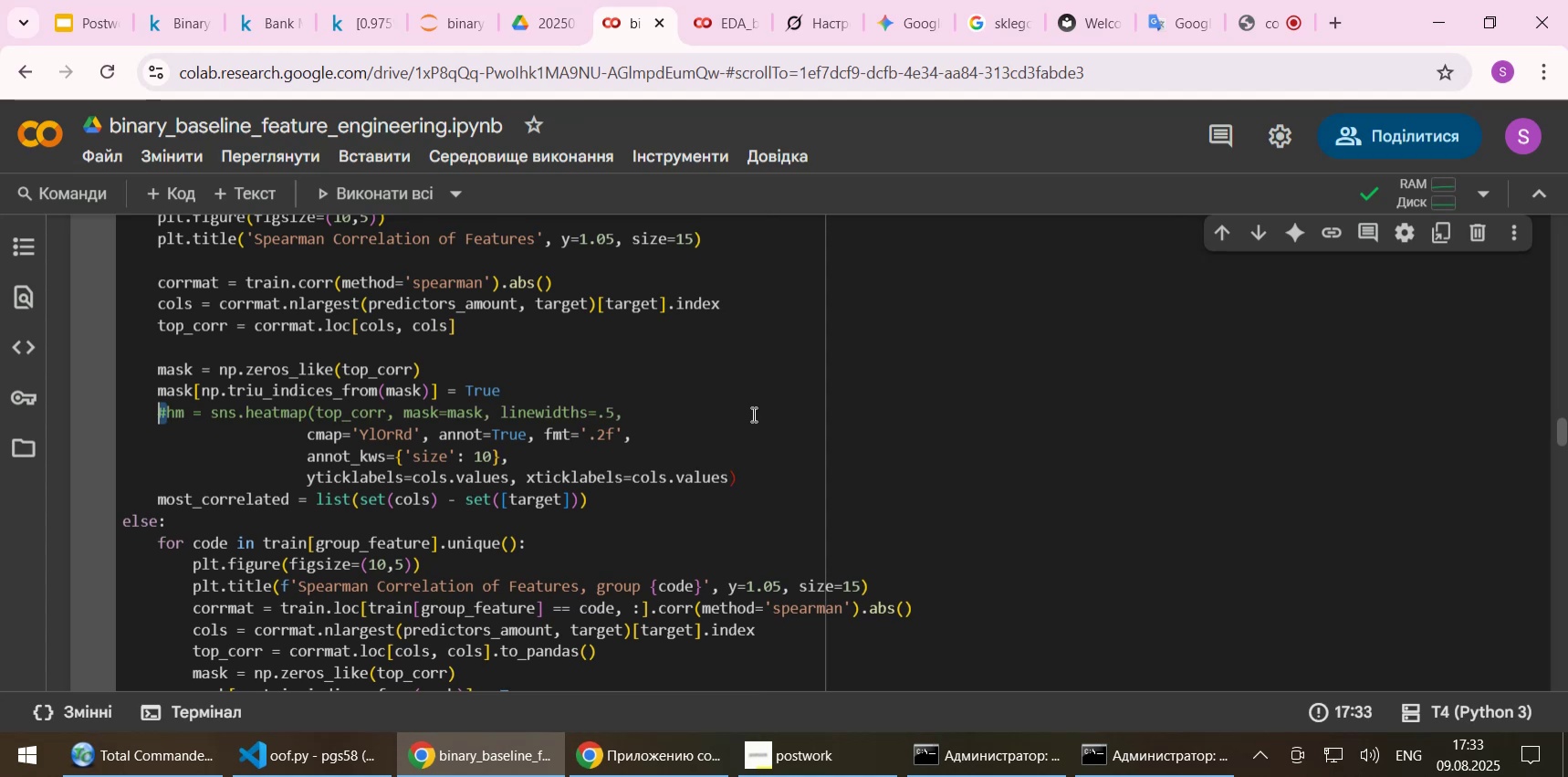 
key(Control+C)
 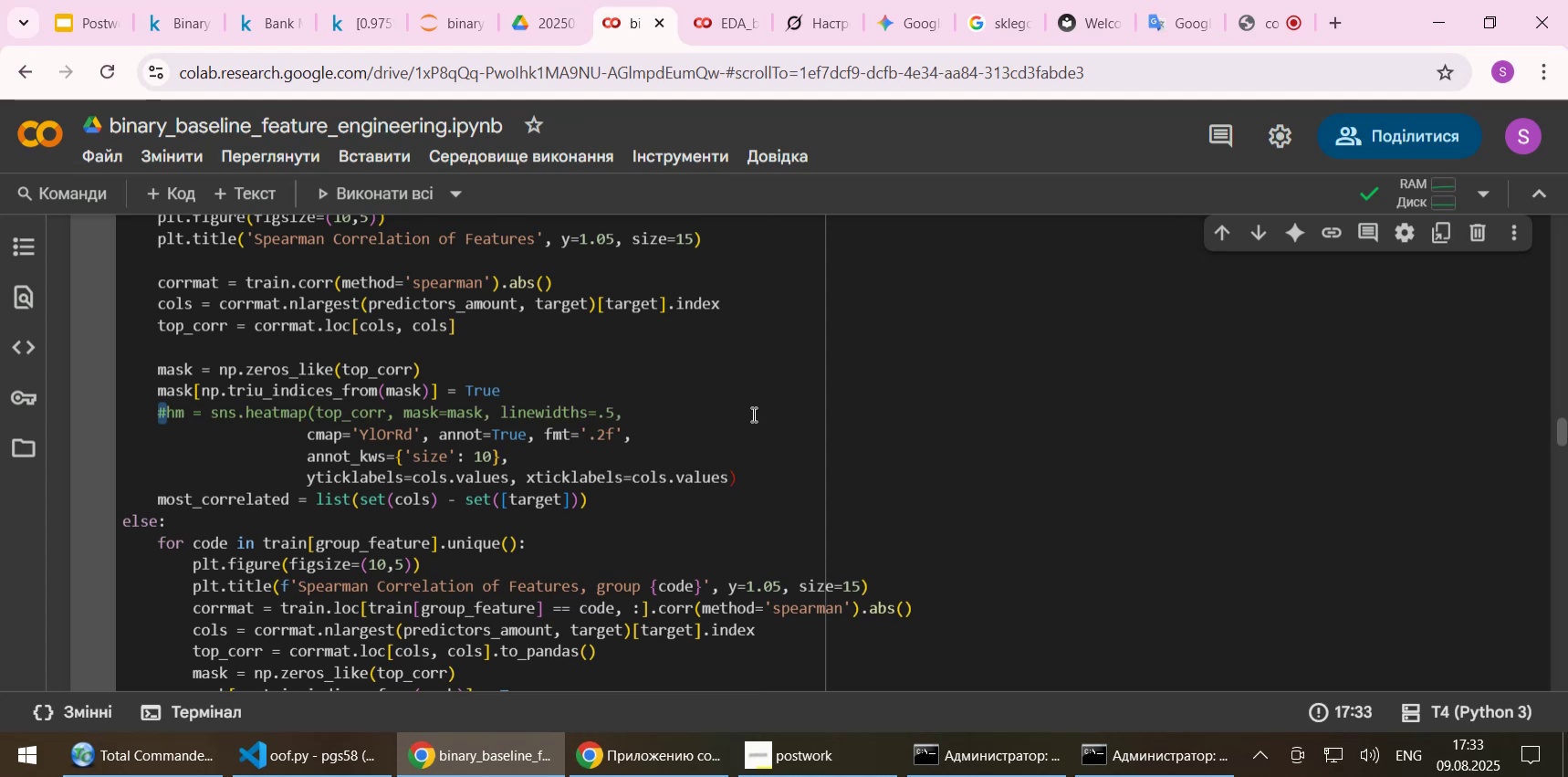 
key(ArrowDown)
 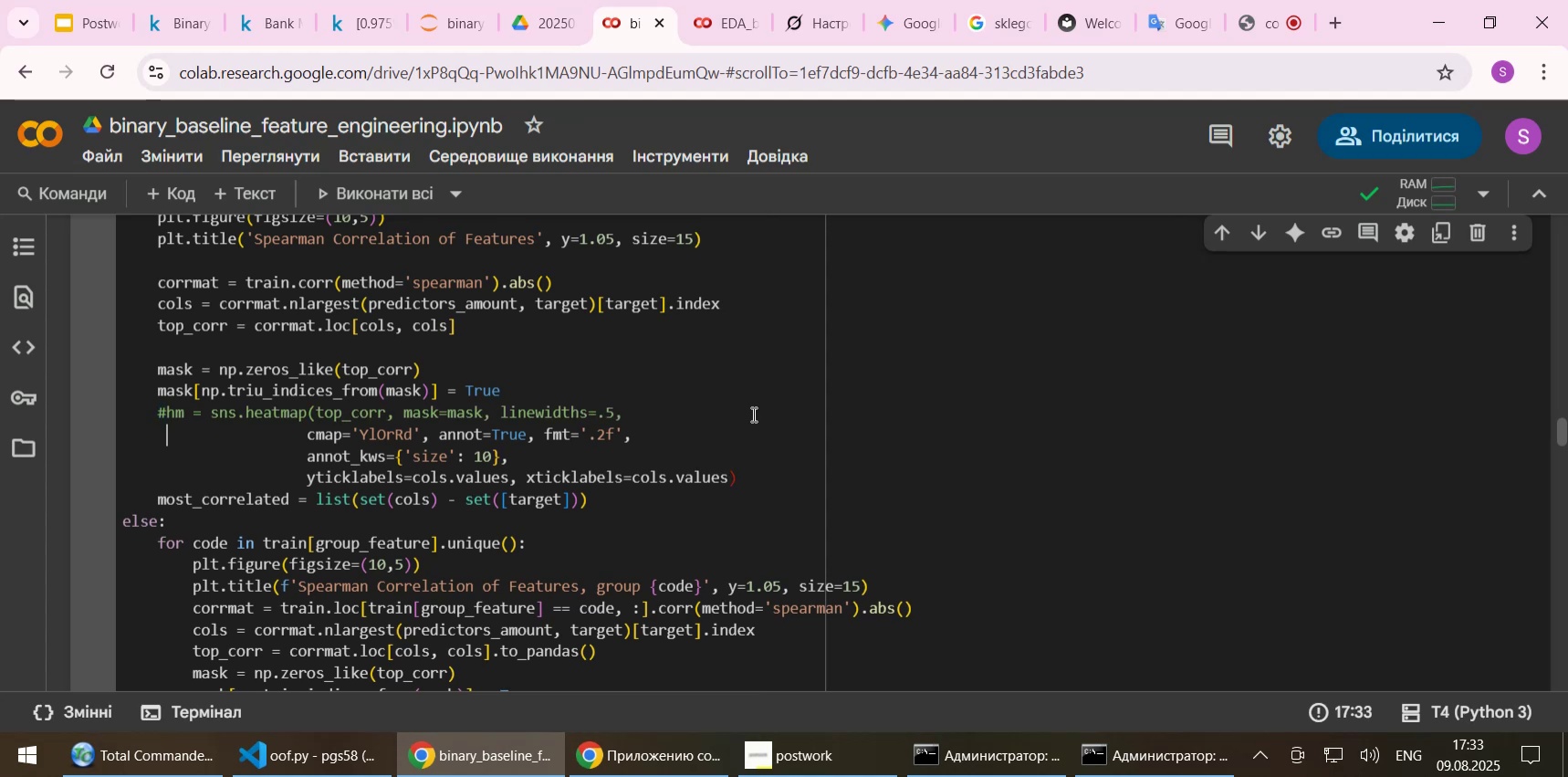 
key(ArrowLeft)
 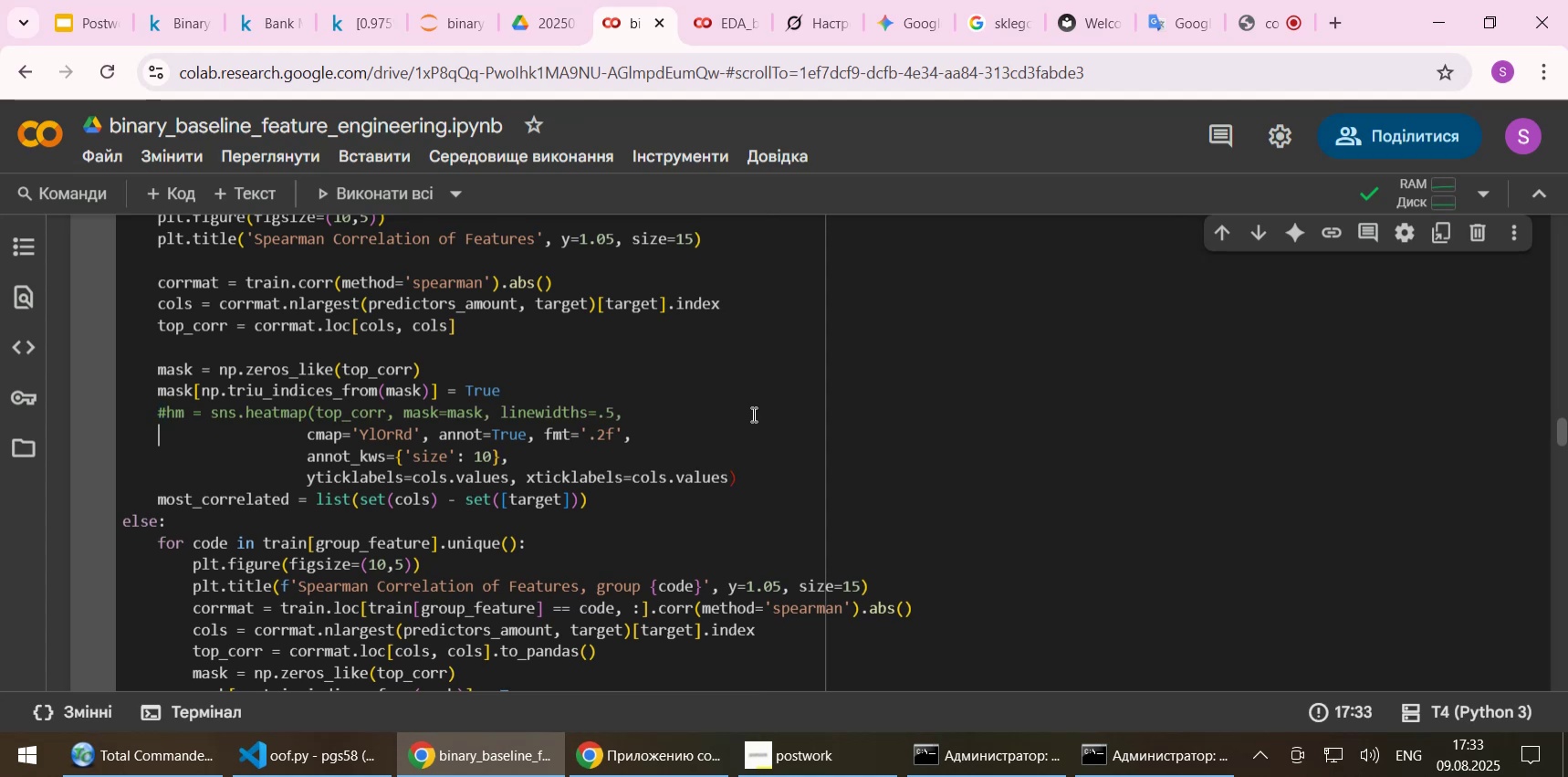 
key(Control+ControlLeft)
 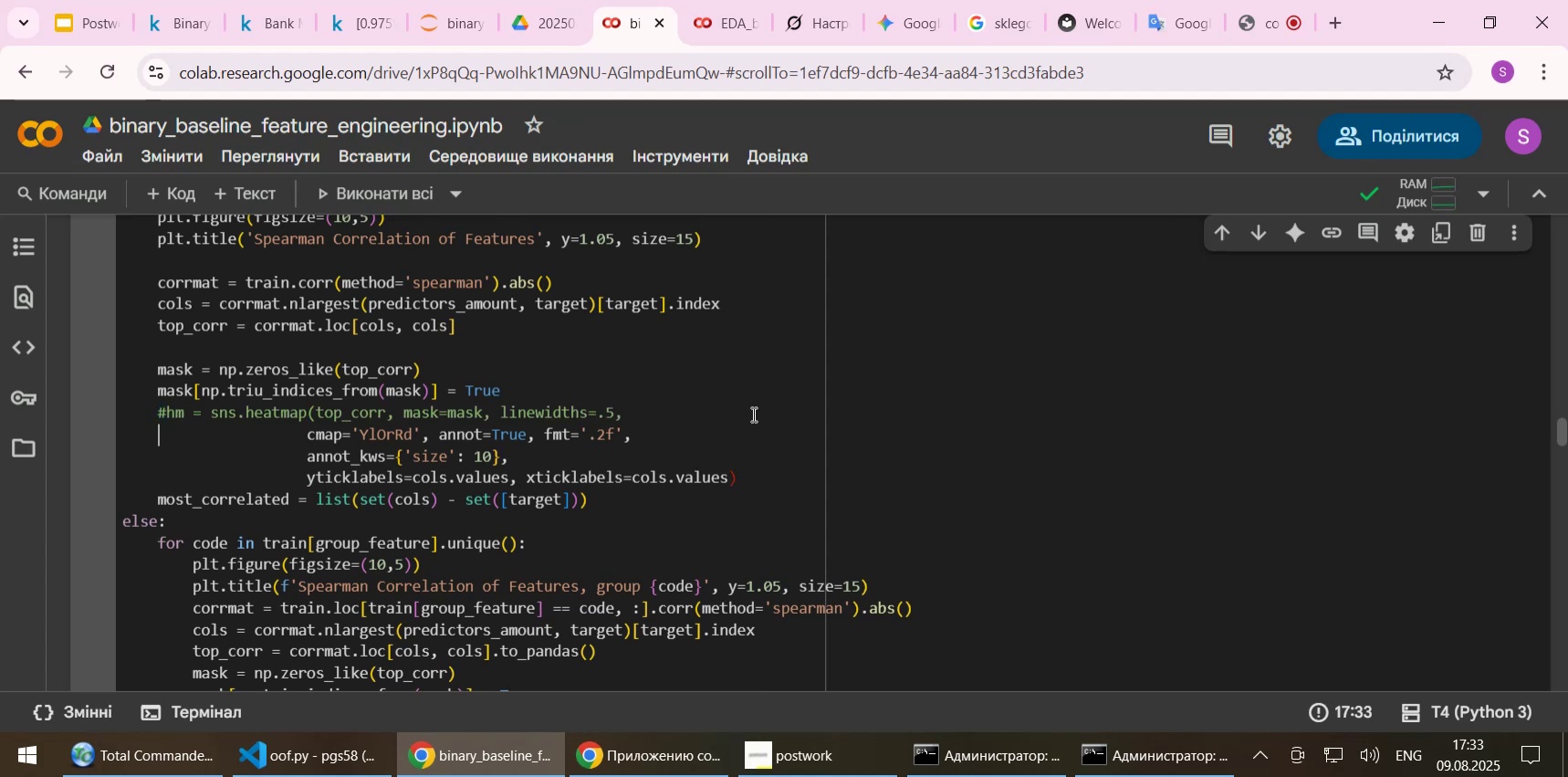 
key(Control+V)
 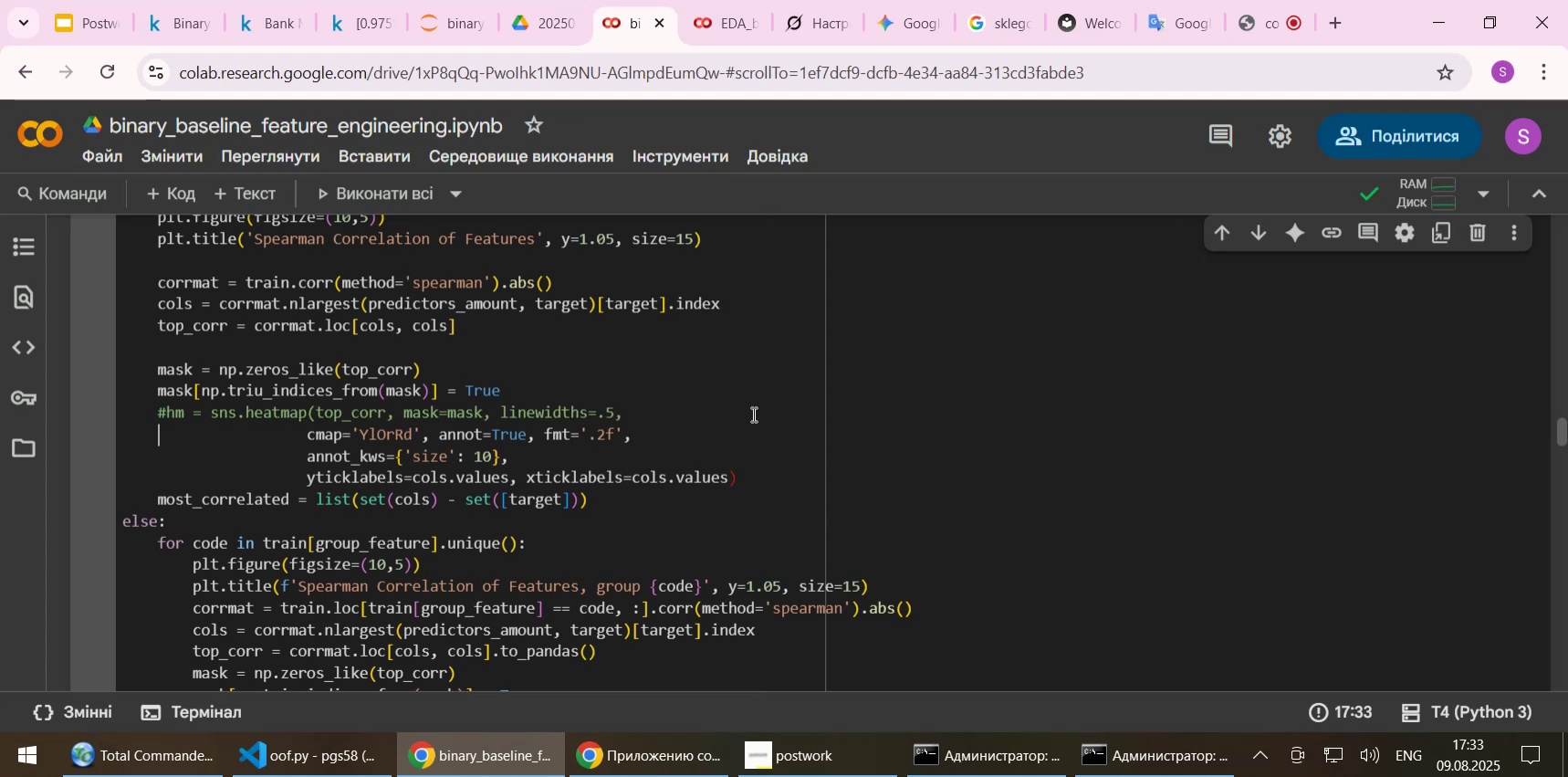 
key(ArrowDown)
 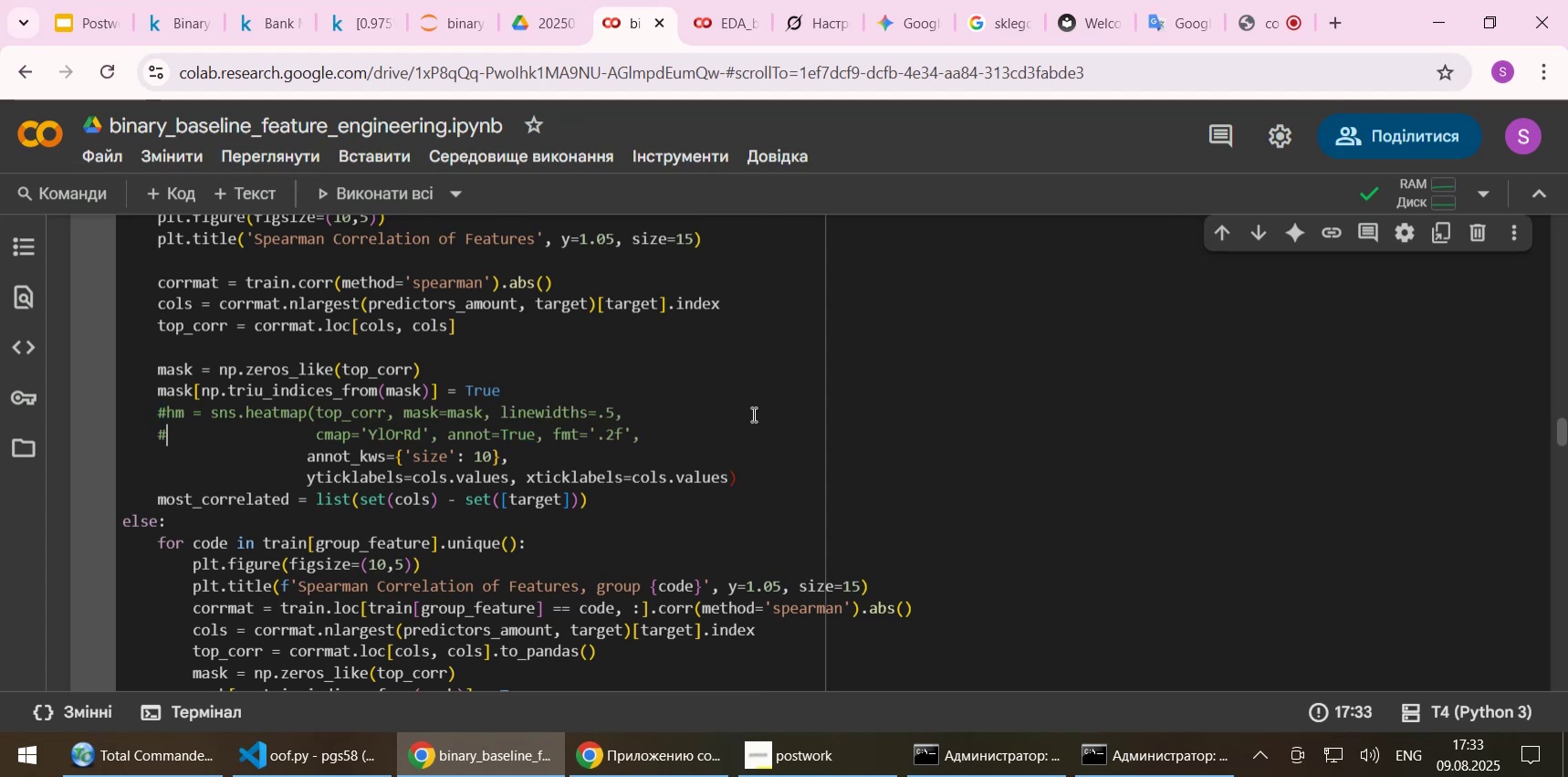 
key(ArrowLeft)
 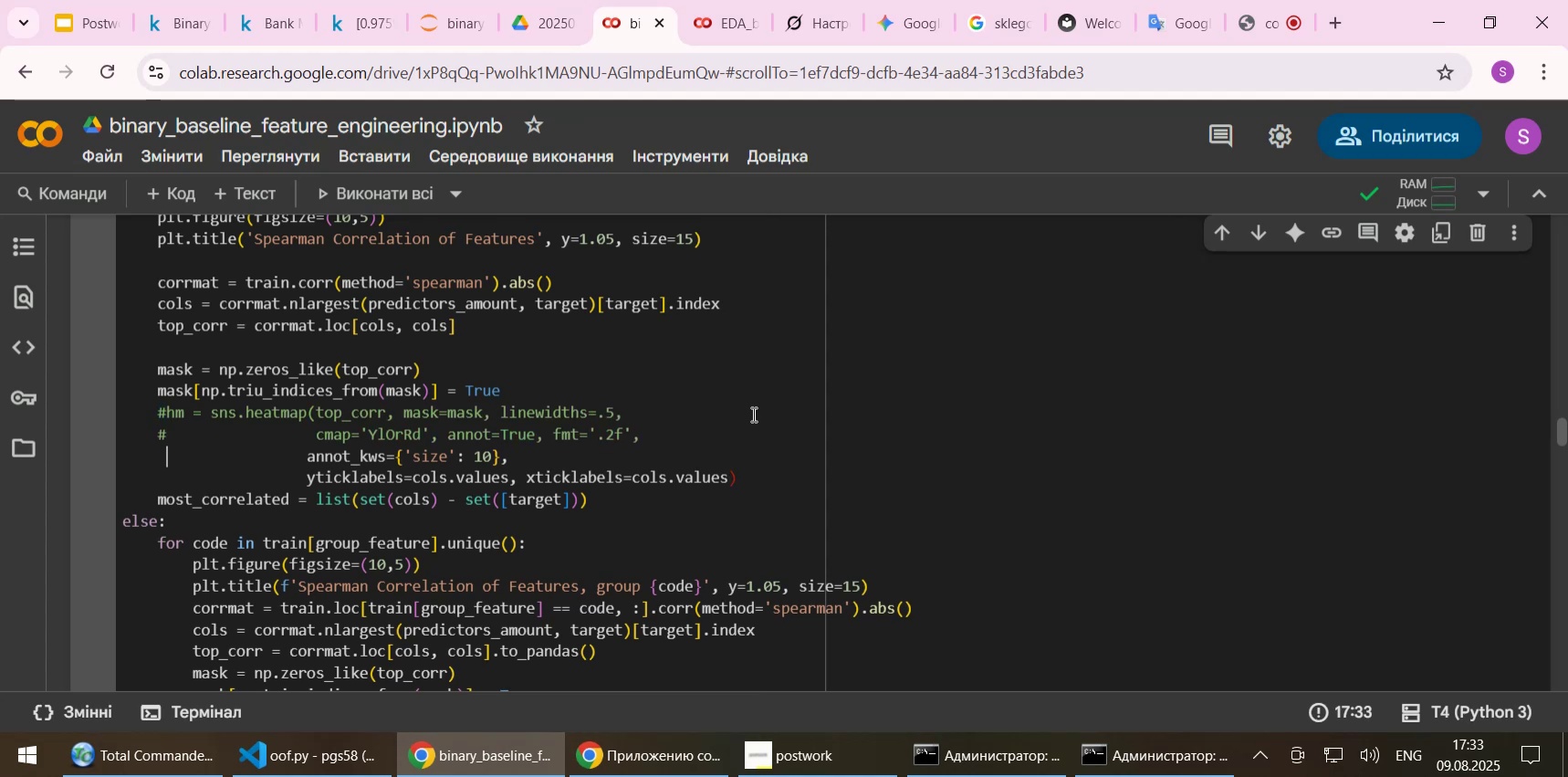 
key(Control+ControlLeft)
 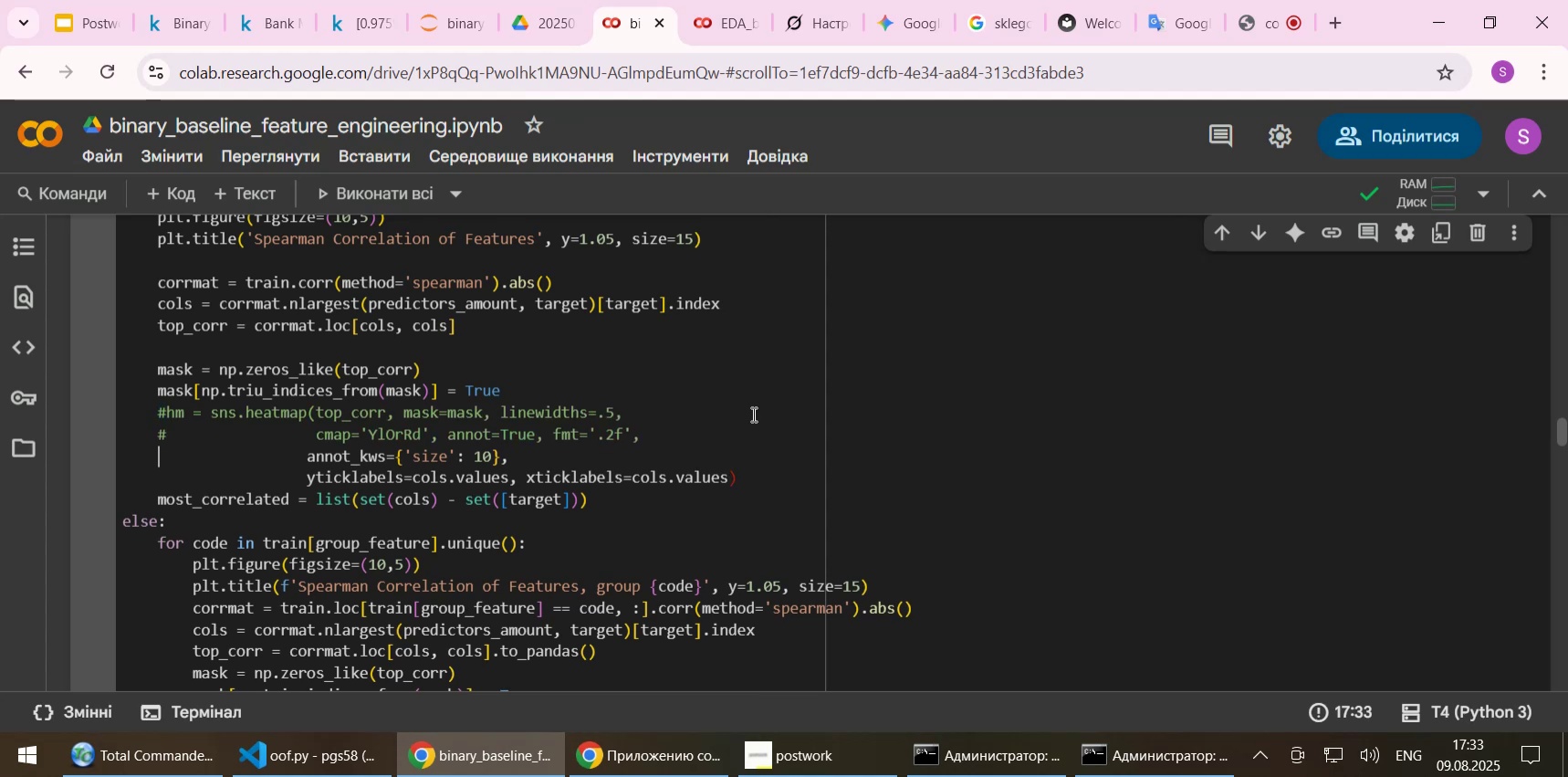 
key(Control+V)
 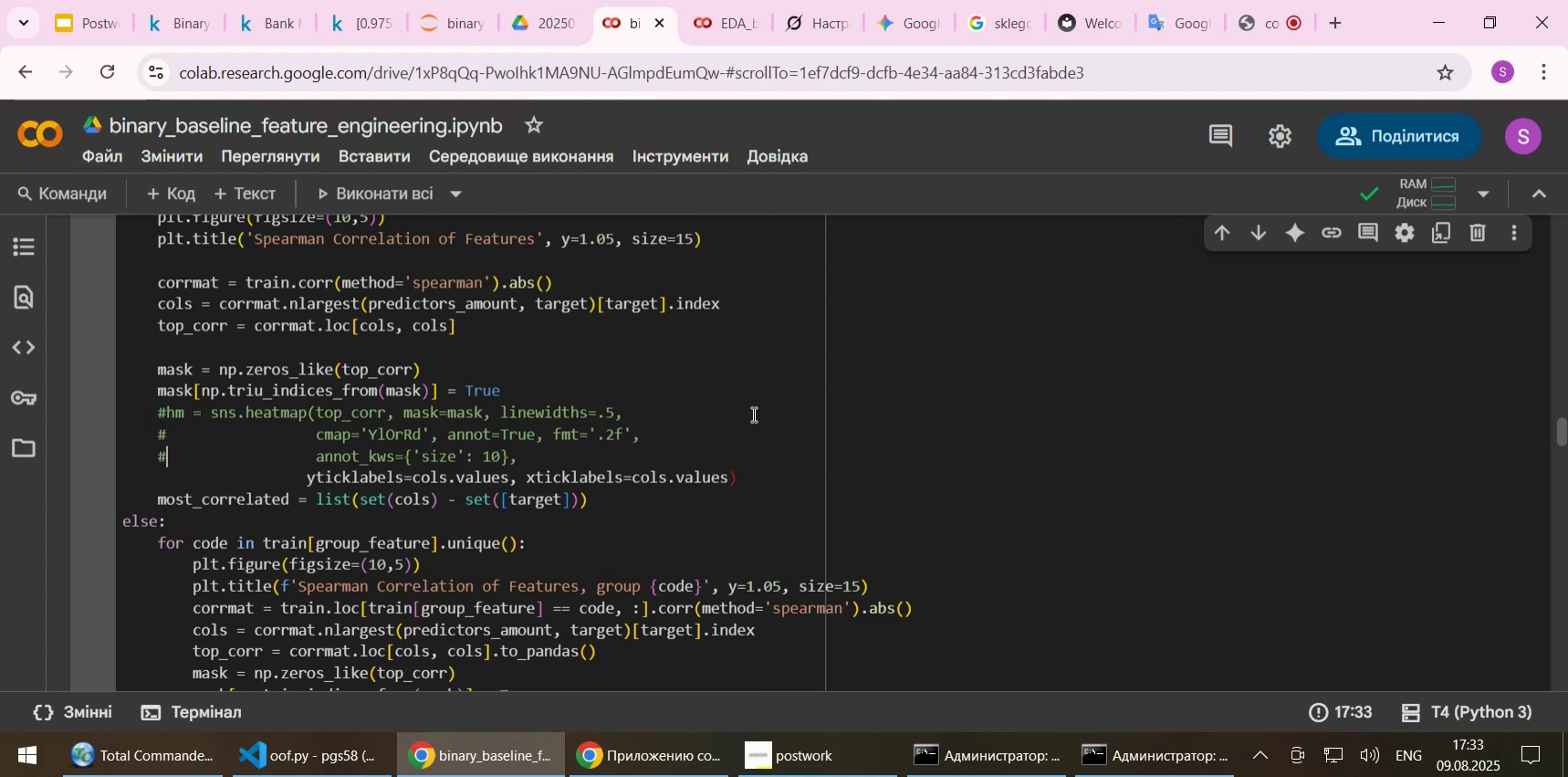 
key(ArrowDown)
 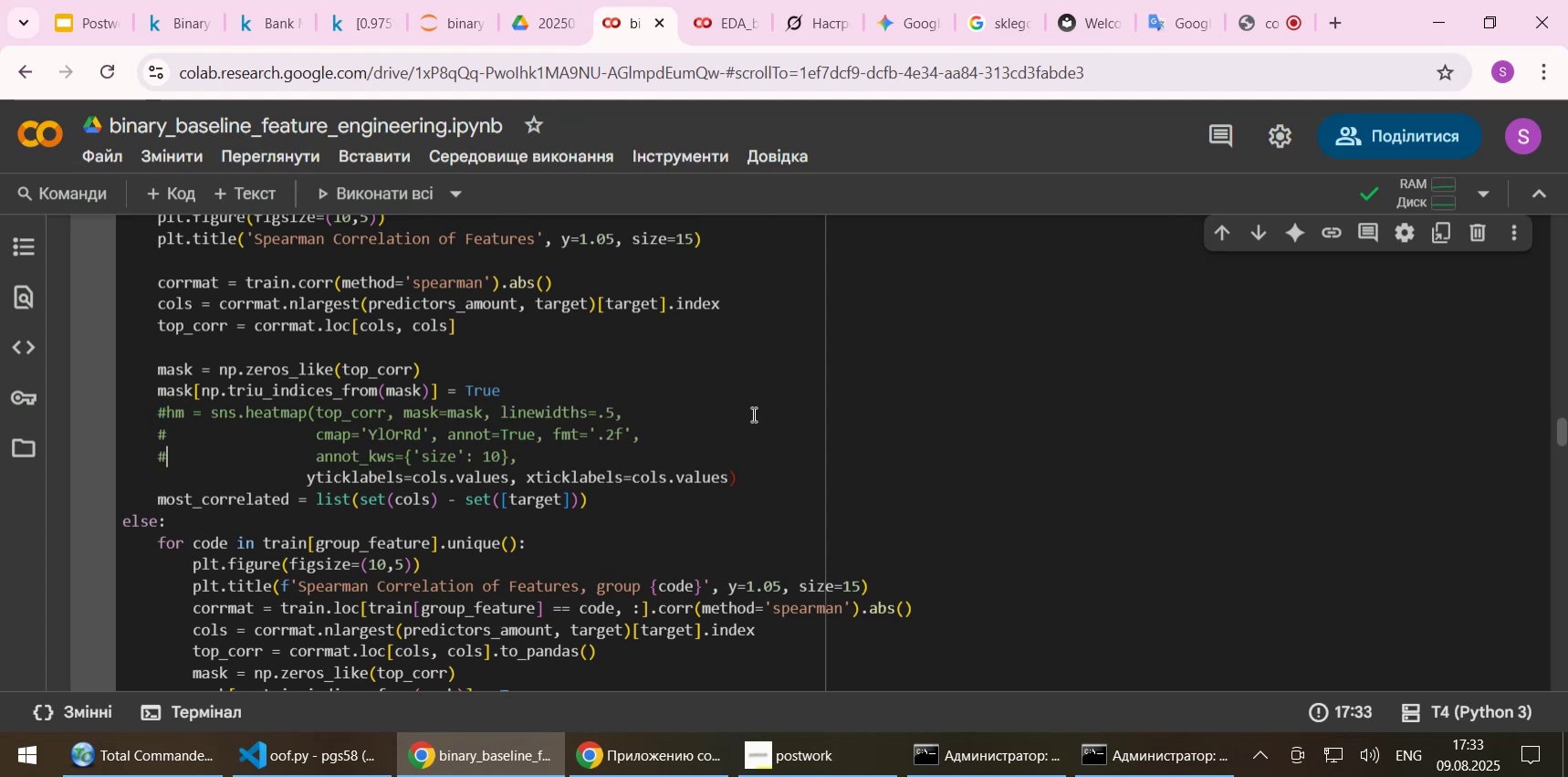 
key(ArrowLeft)
 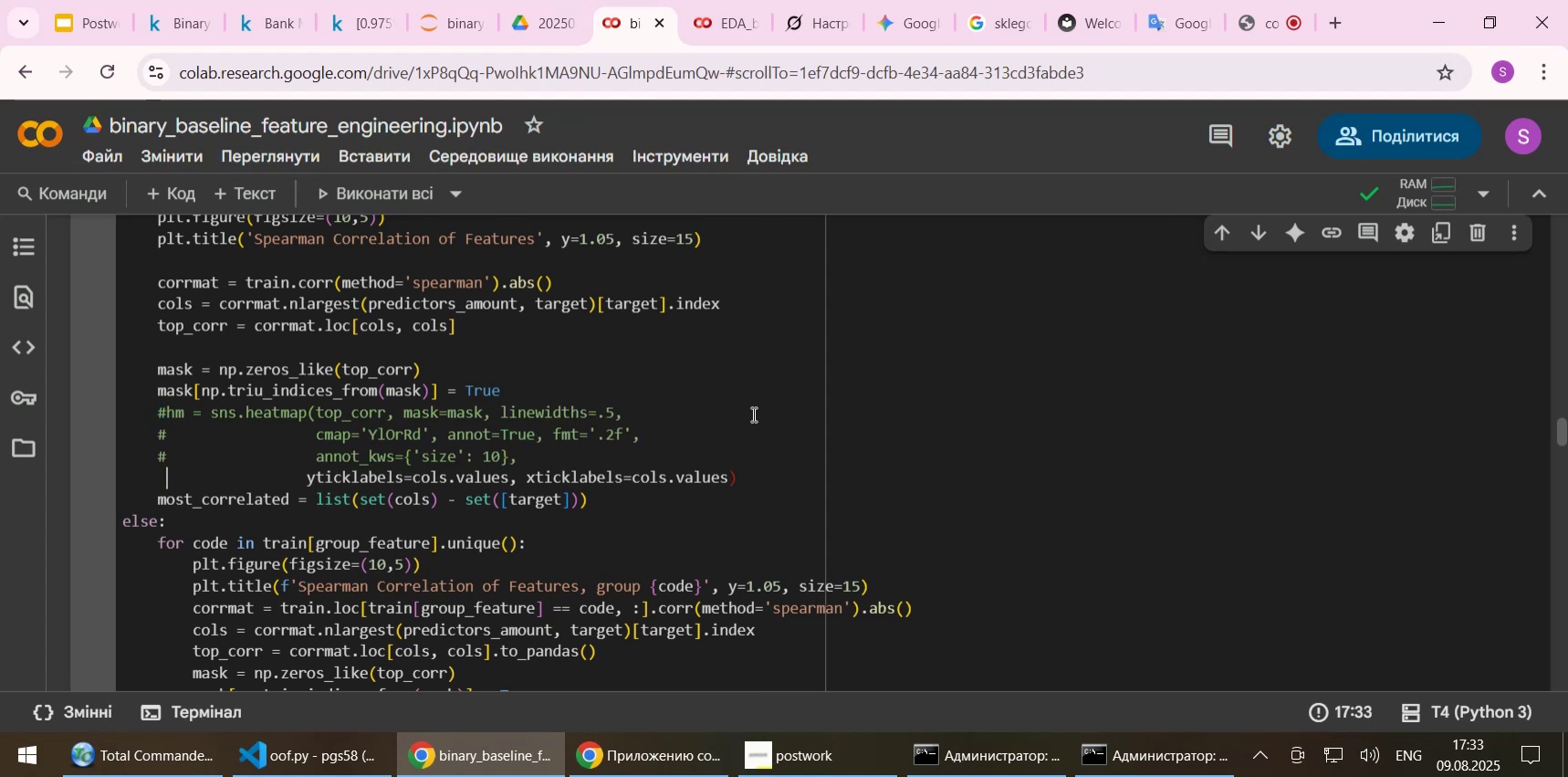 
key(Control+ControlLeft)
 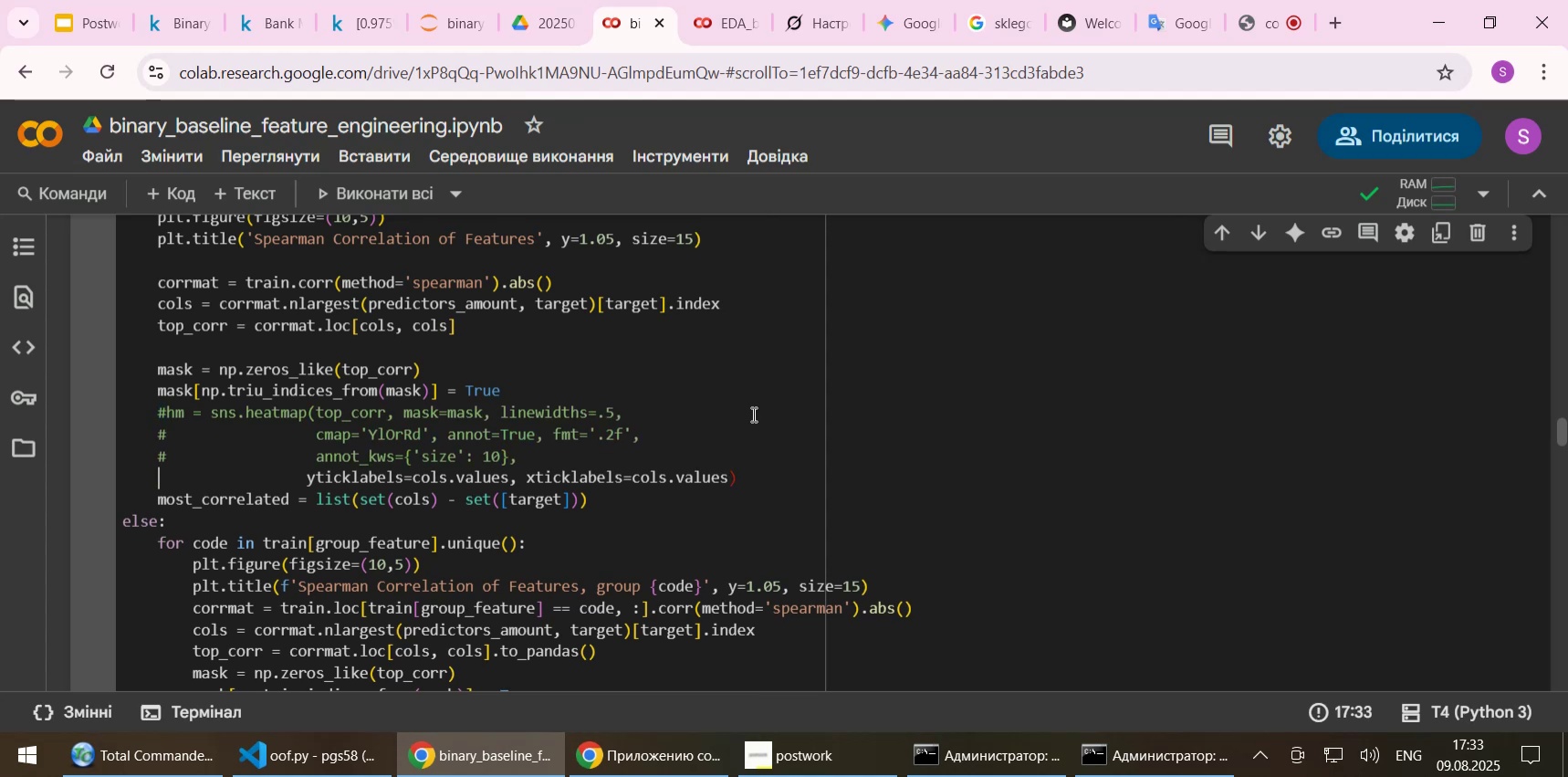 
key(Control+V)
 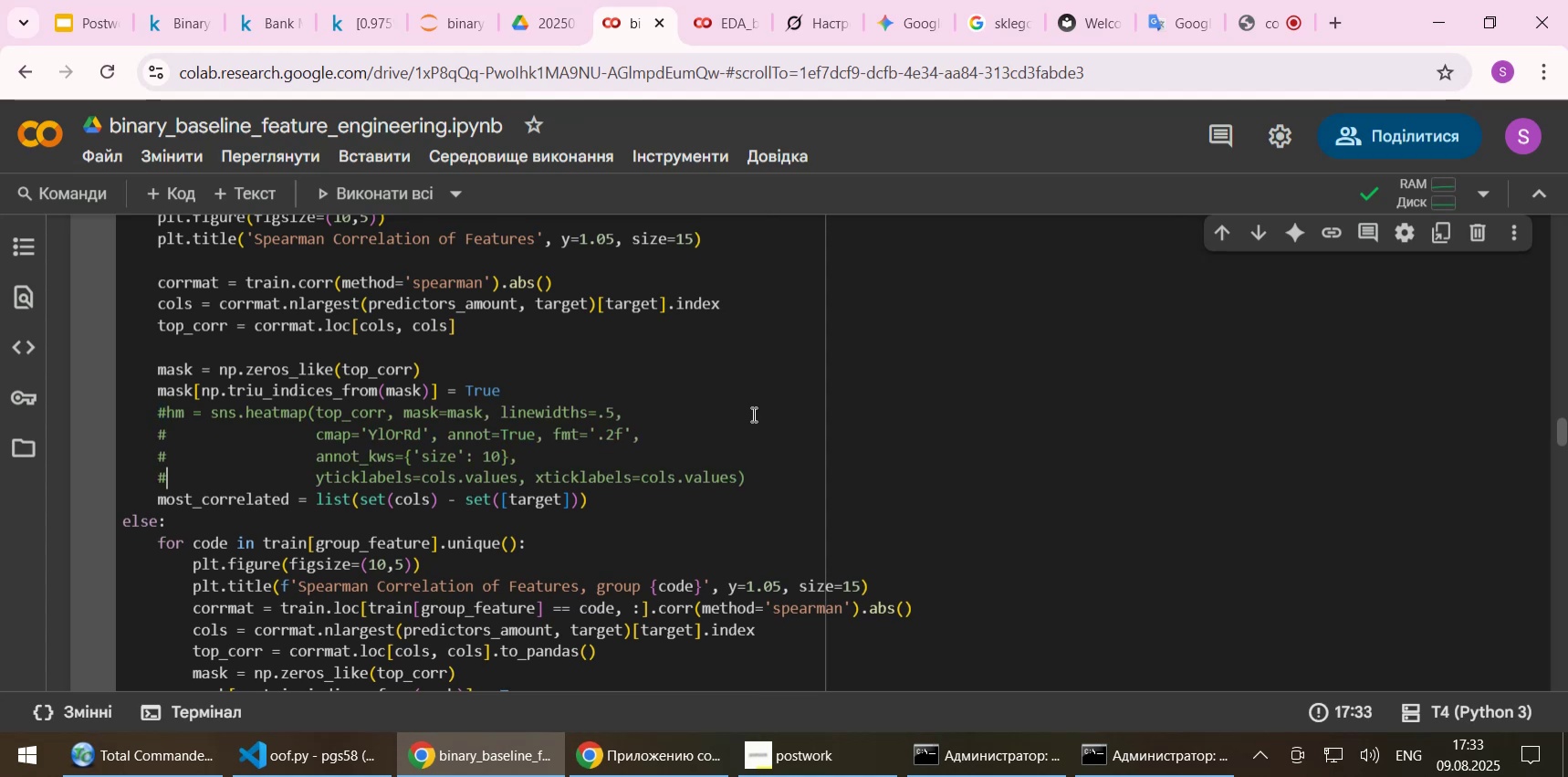 
key(ArrowUp)
 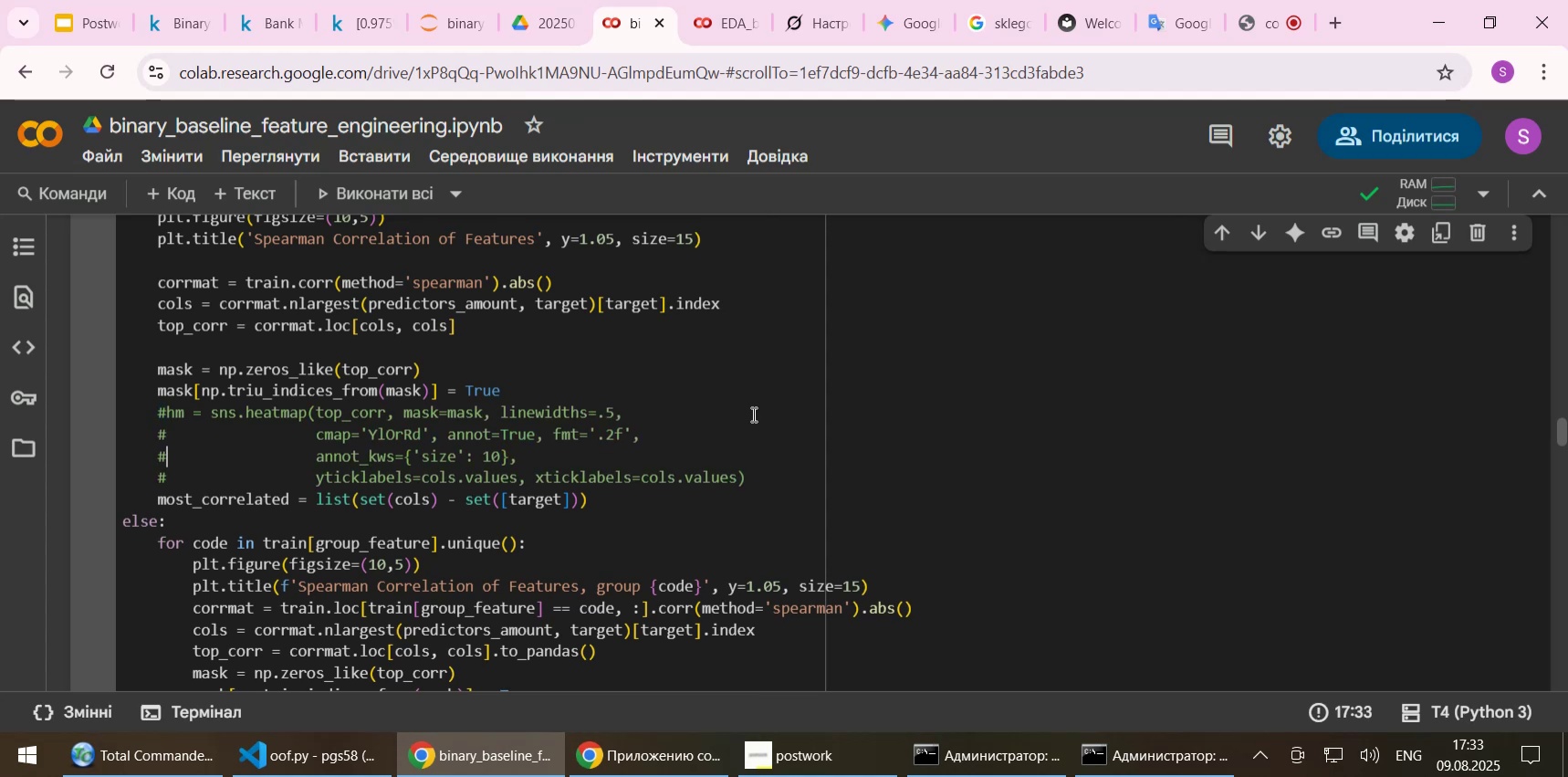 
key(ArrowUp)
 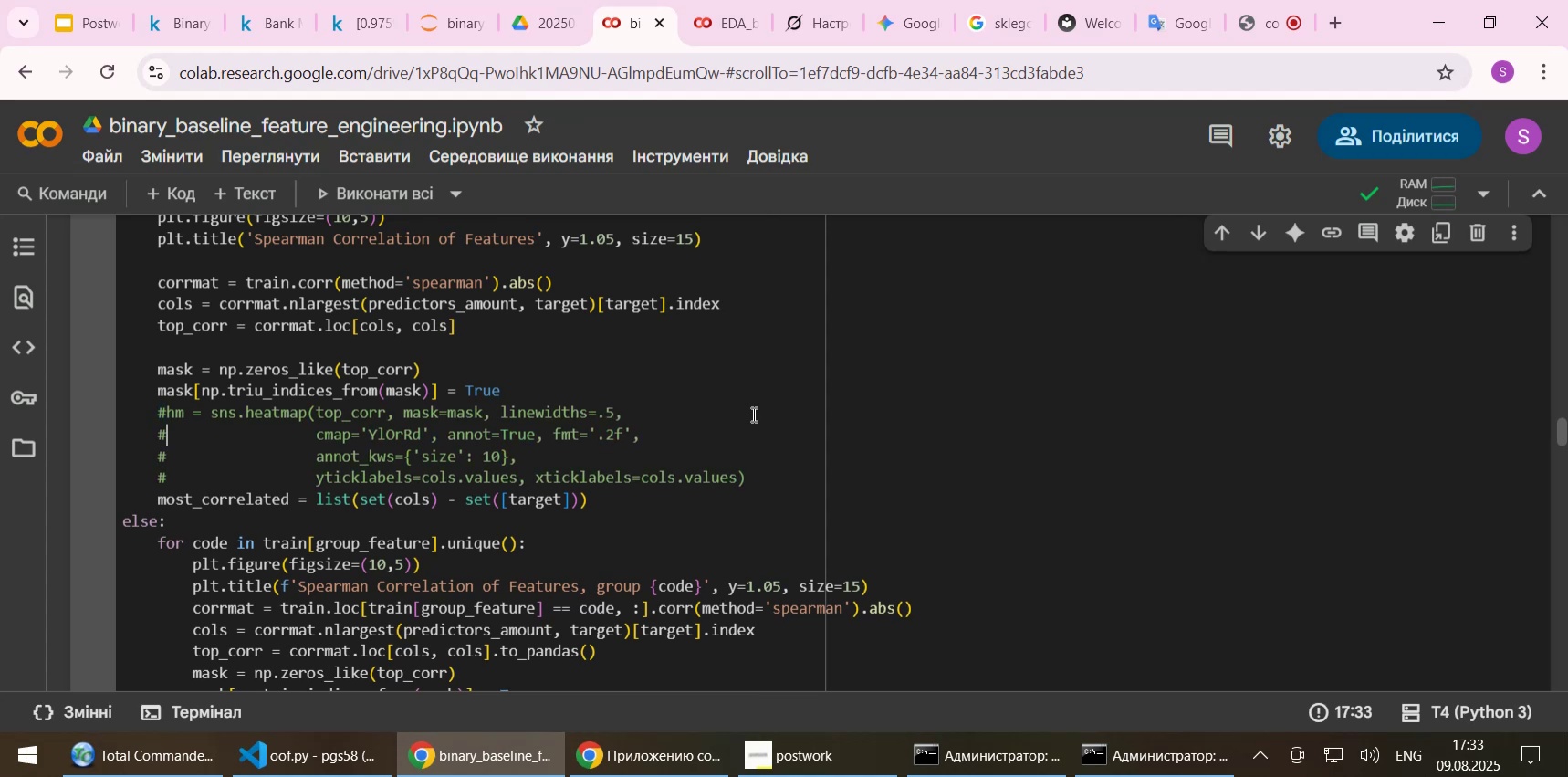 
key(ArrowLeft)
 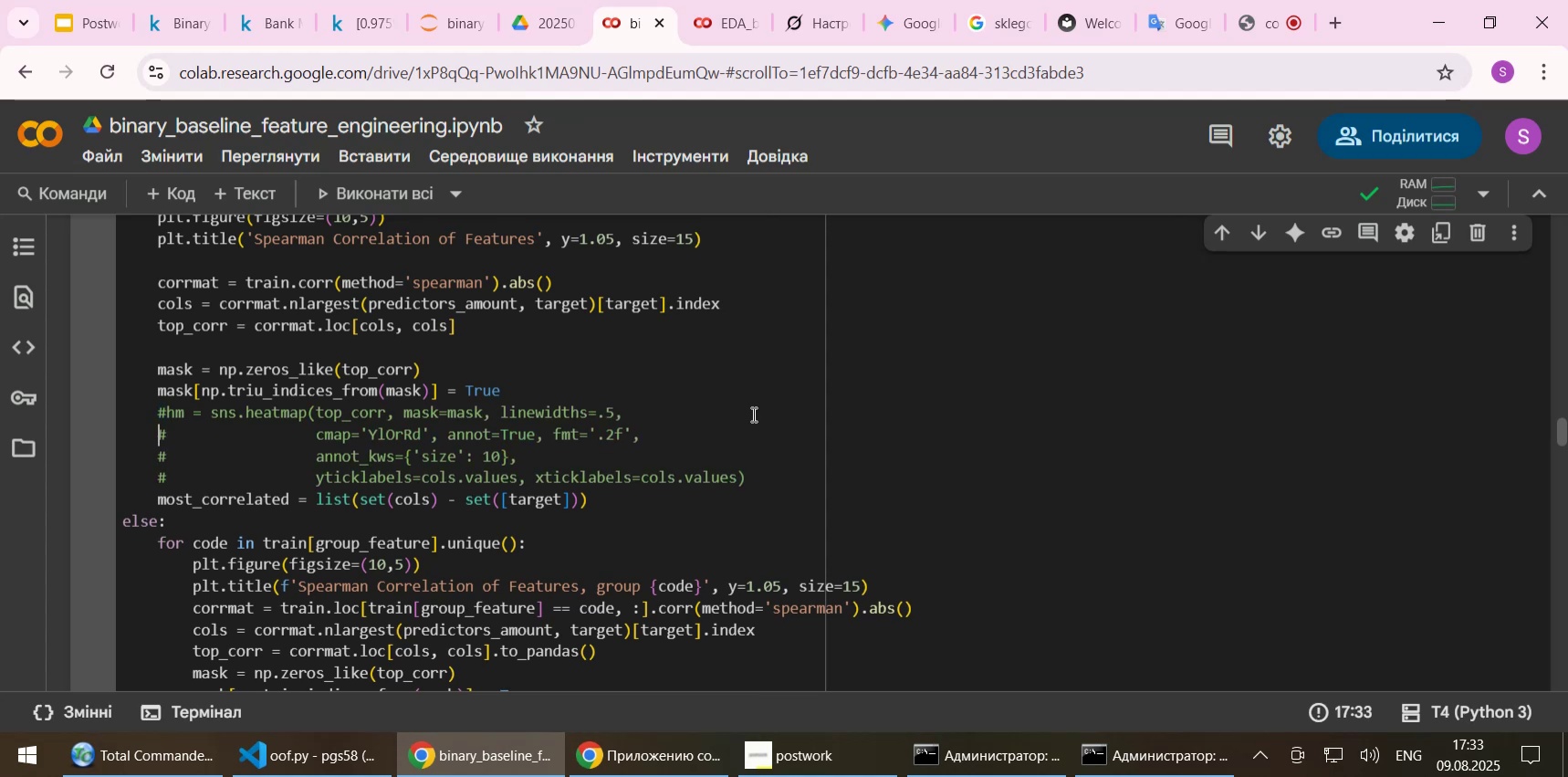 
key(ArrowUp)
 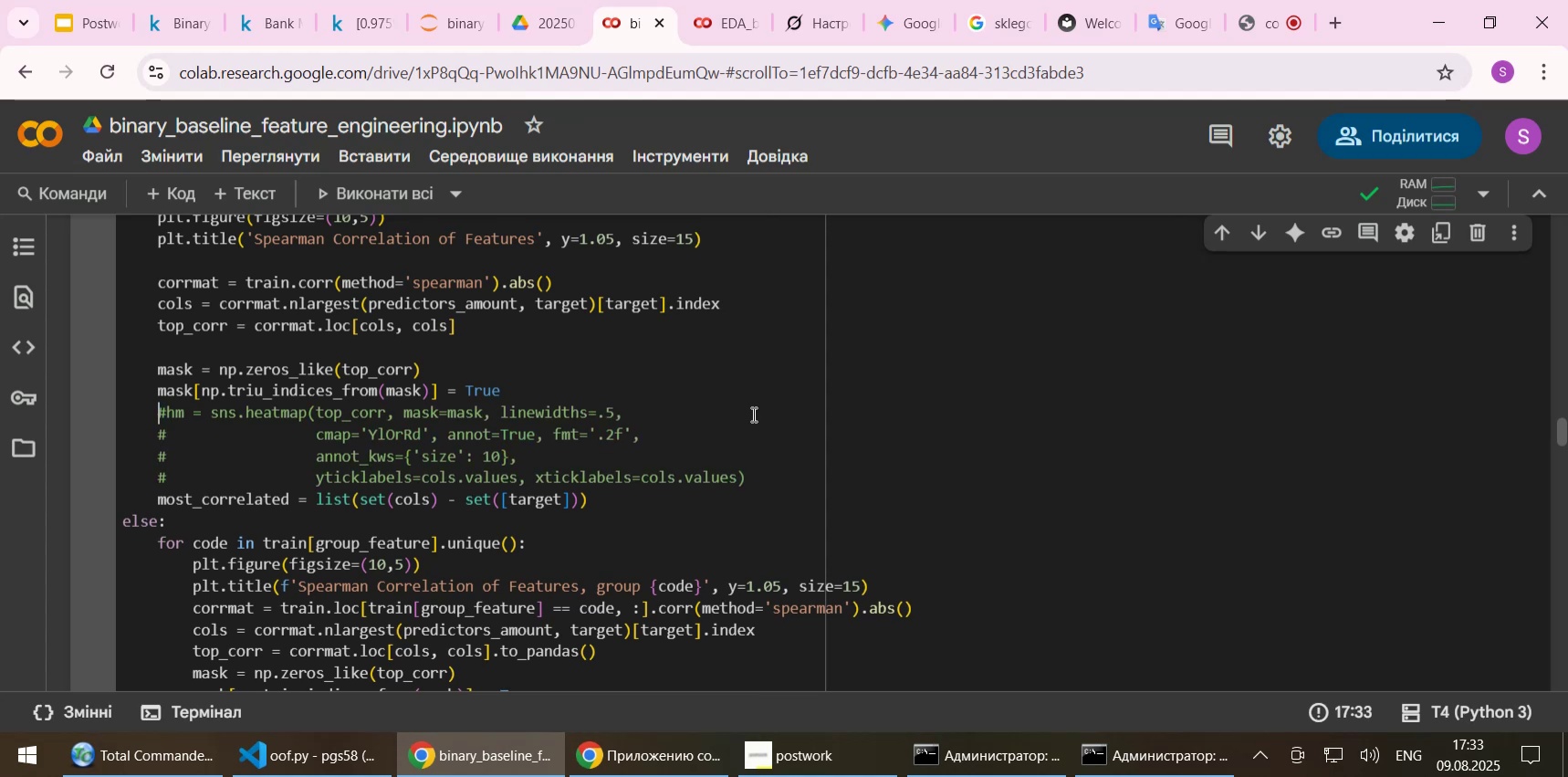 
key(Shift+End)
 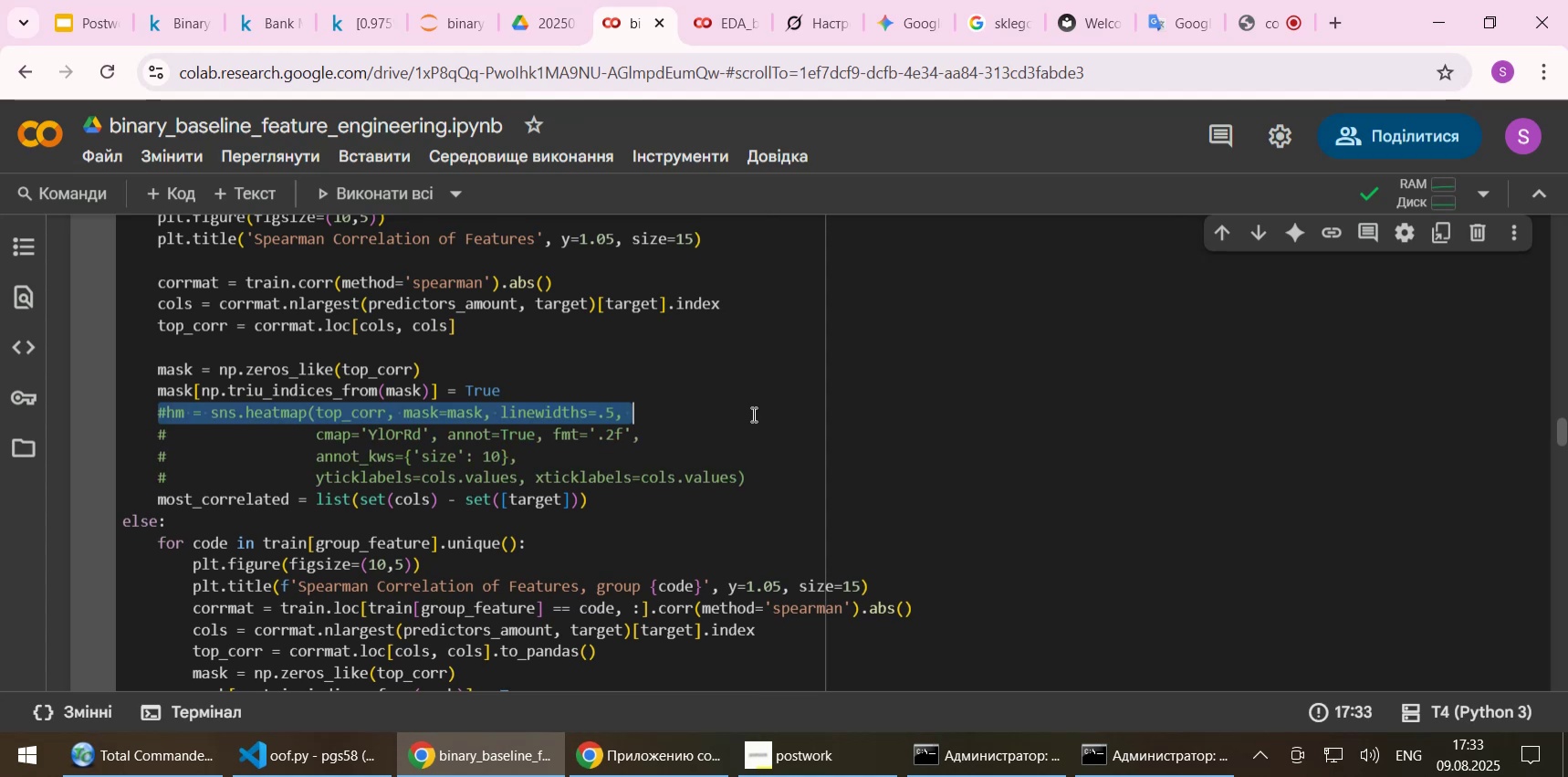 
key(Control+C)
 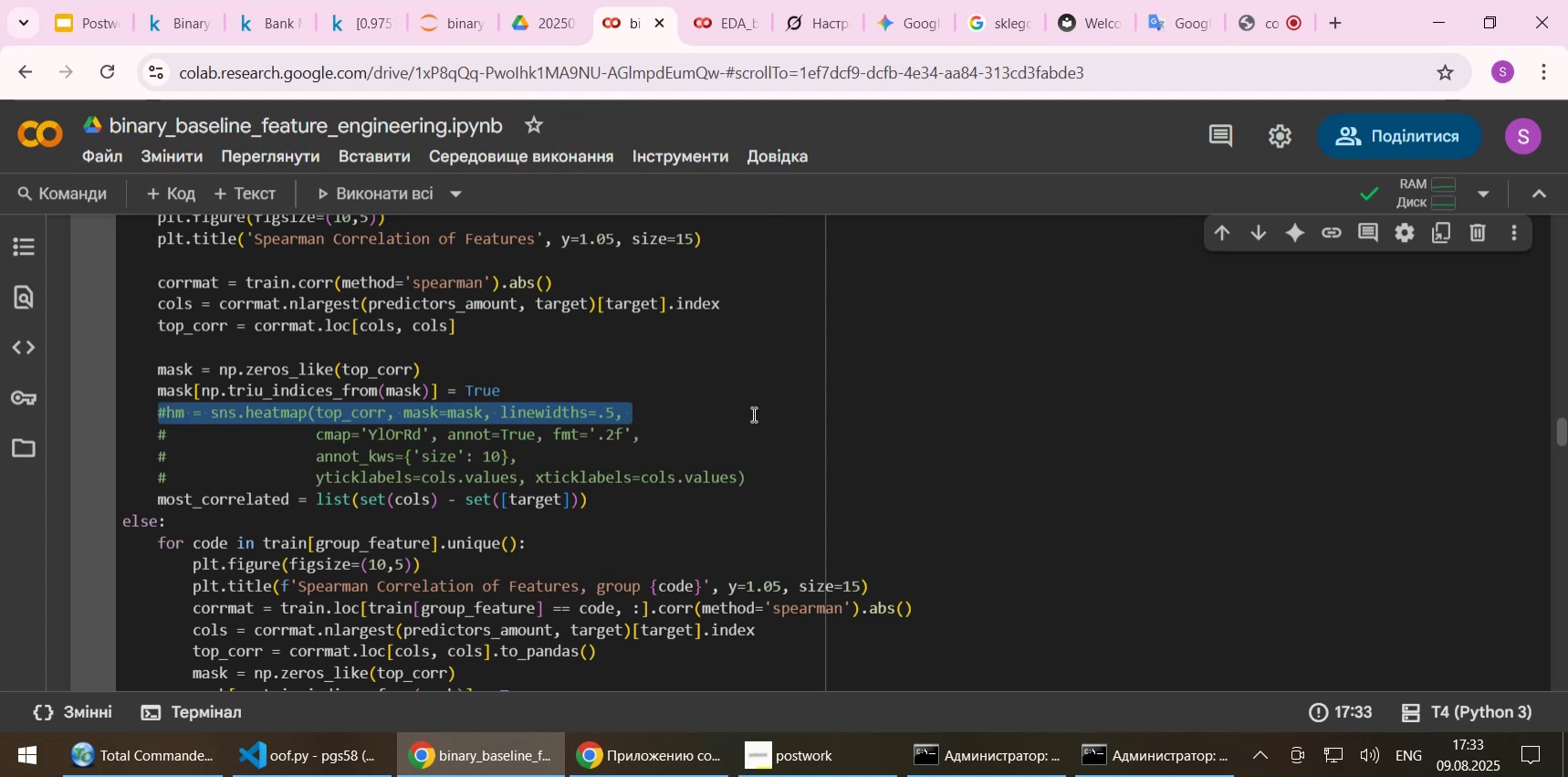 
key(ArrowUp)
 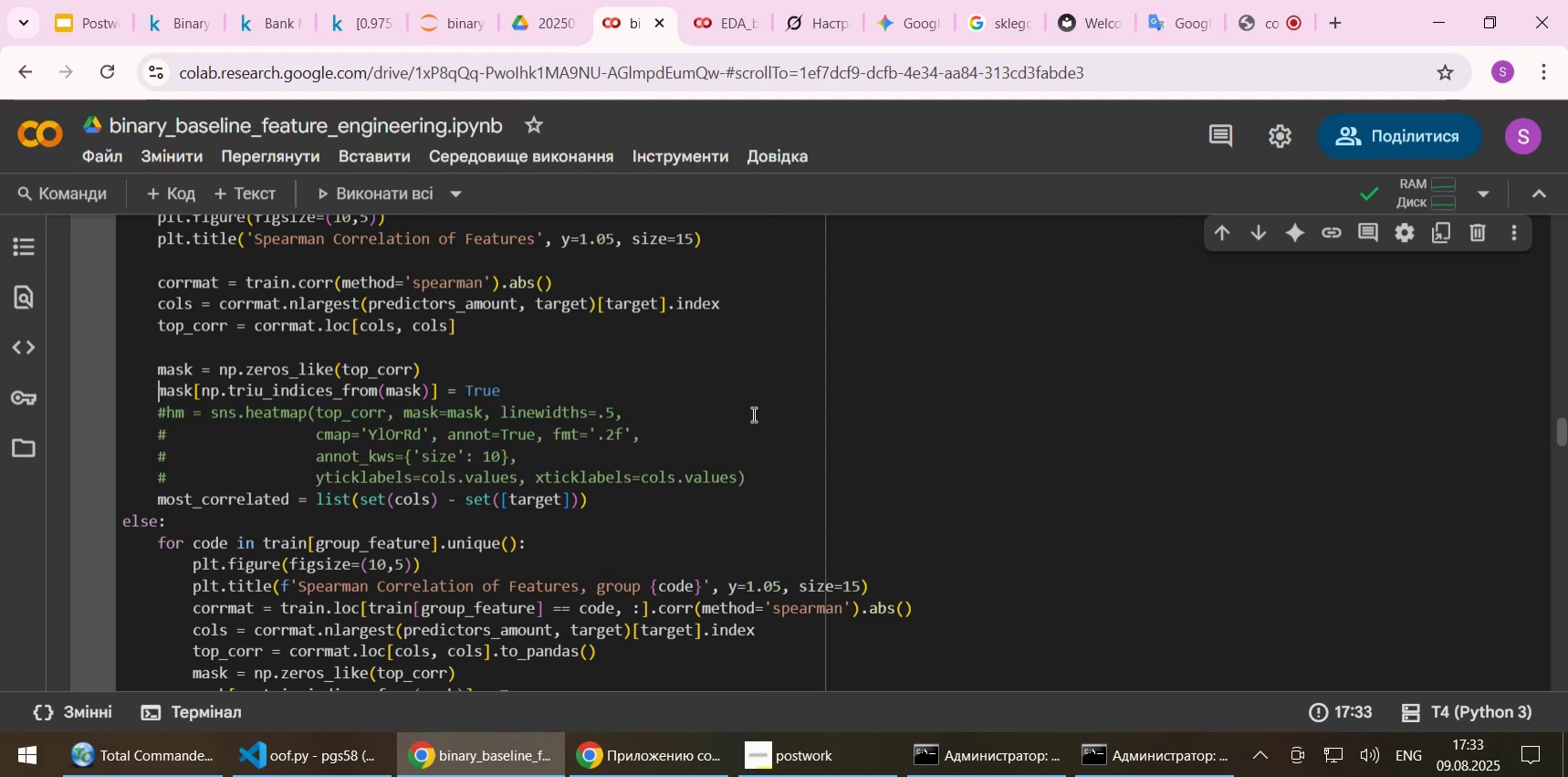 
key(End)
 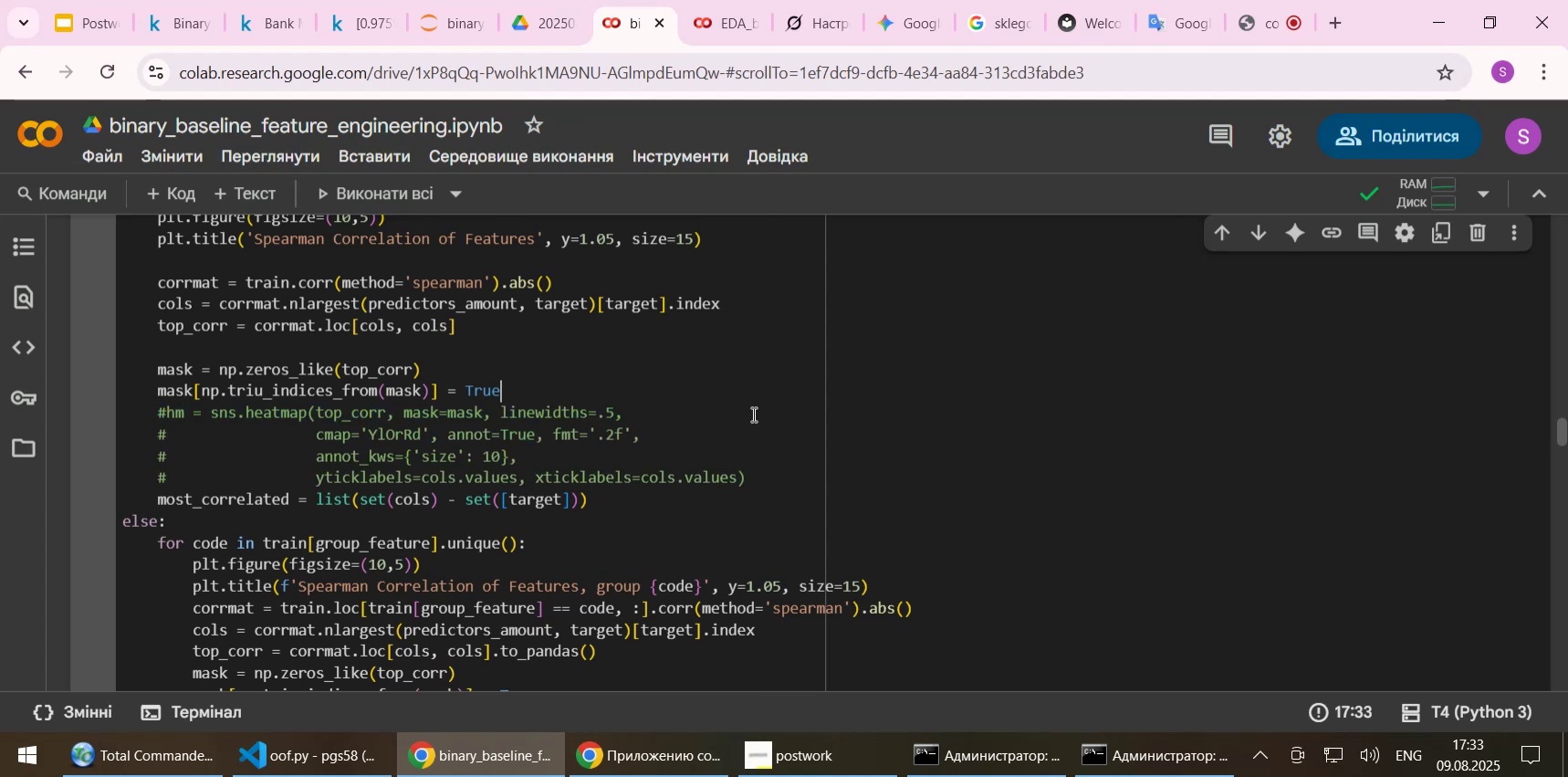 
key(Enter)
 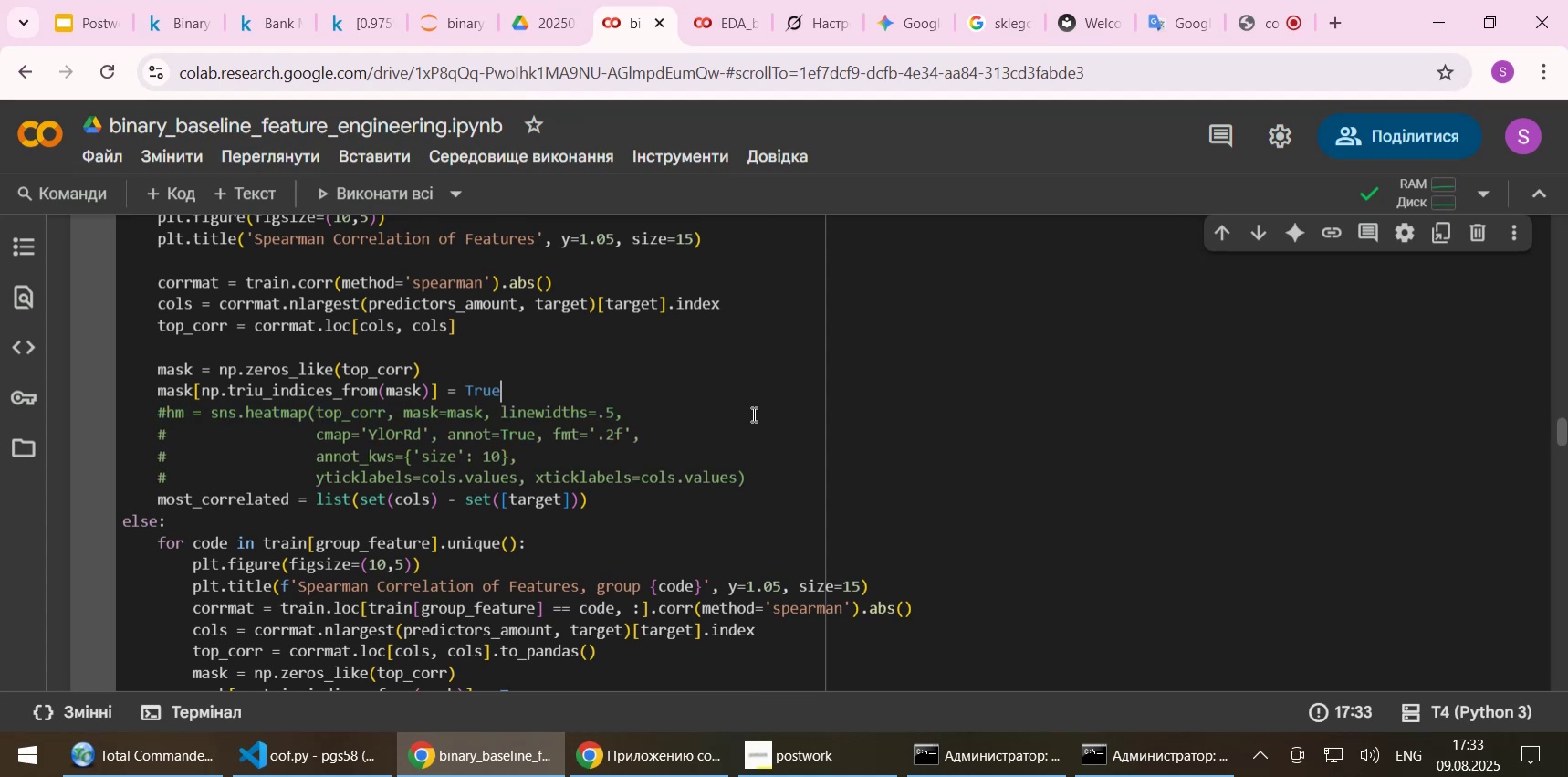 
key(Control+ControlLeft)
 